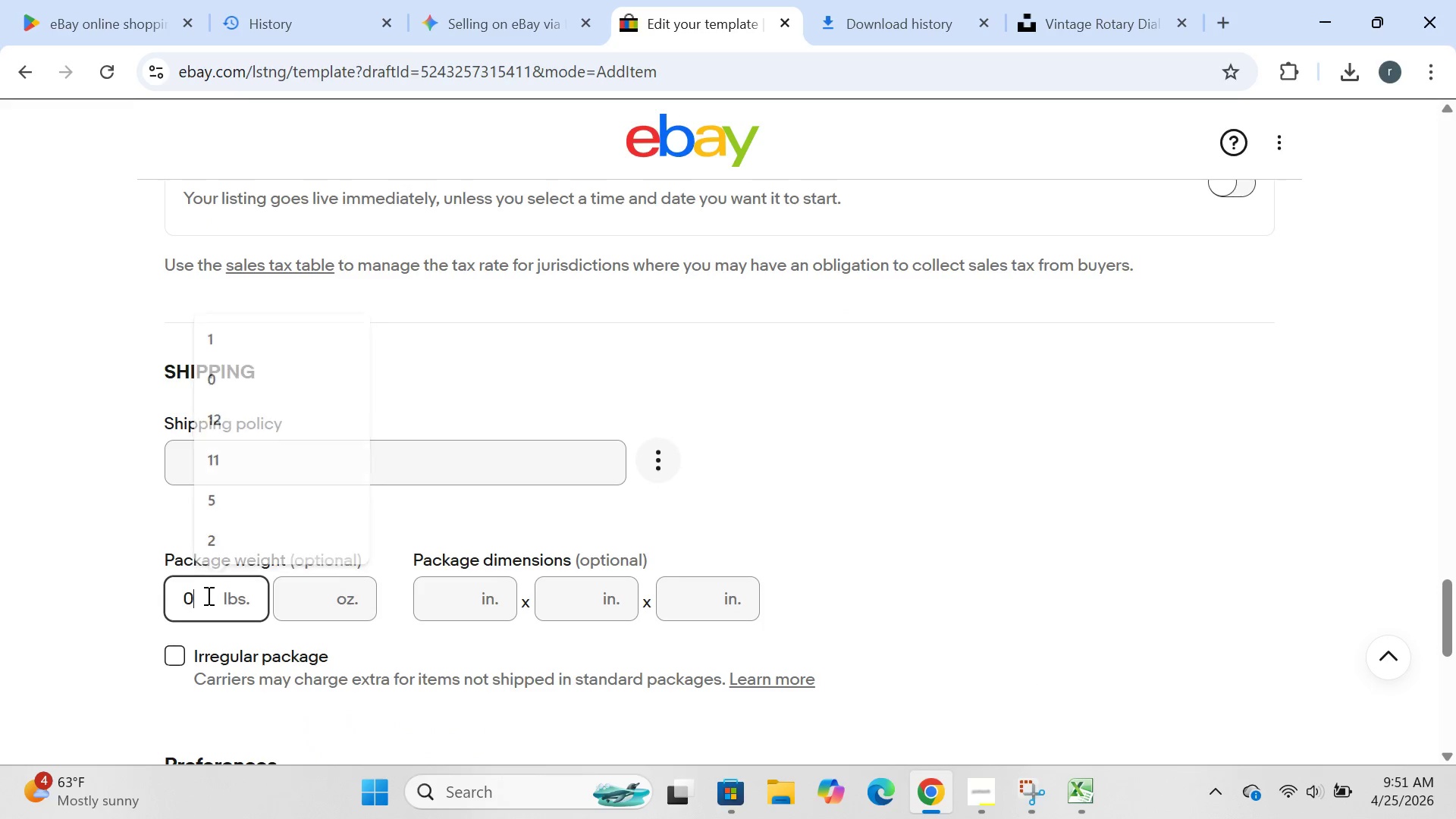 
key(0)
 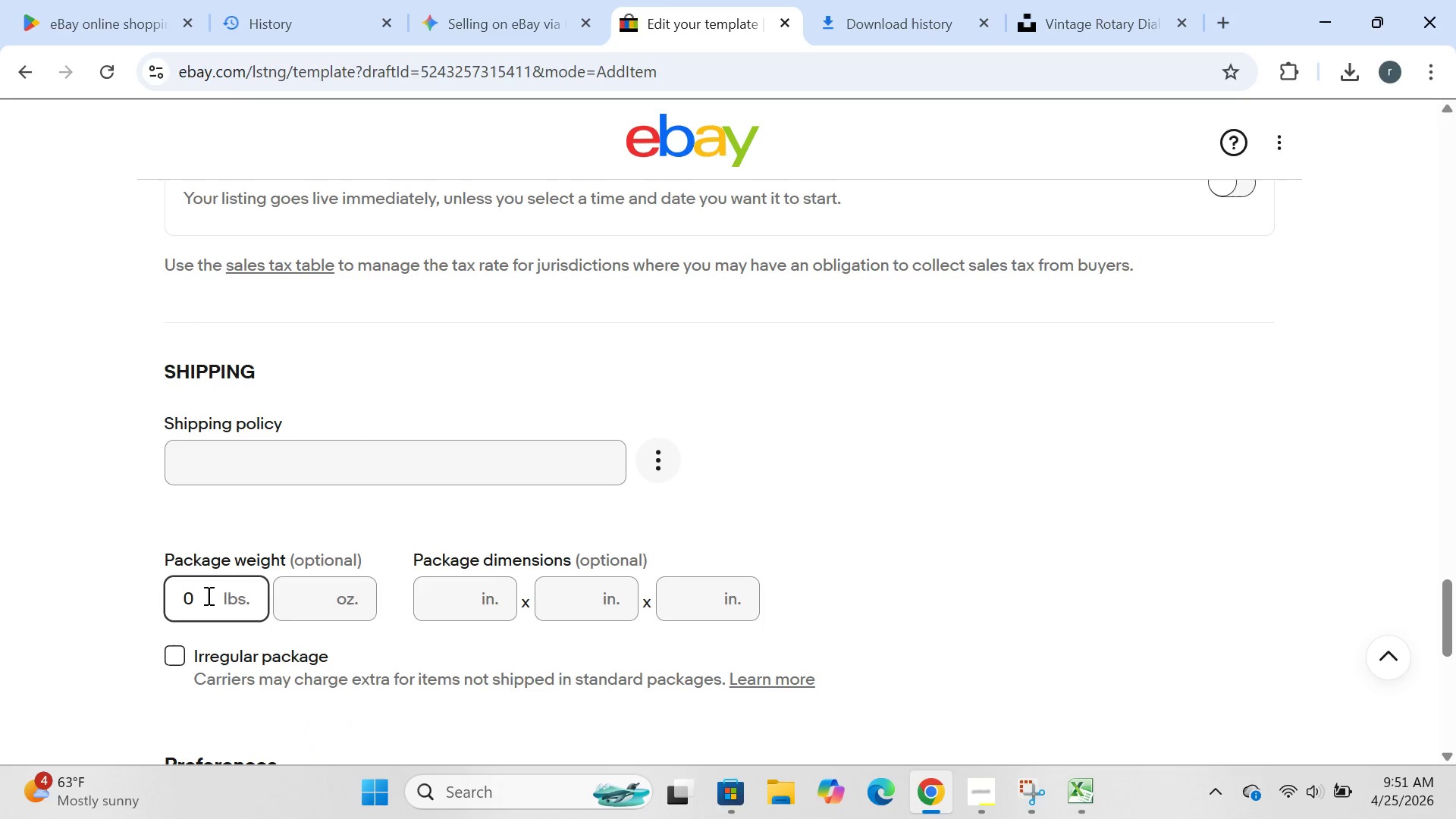 
key(Period)
 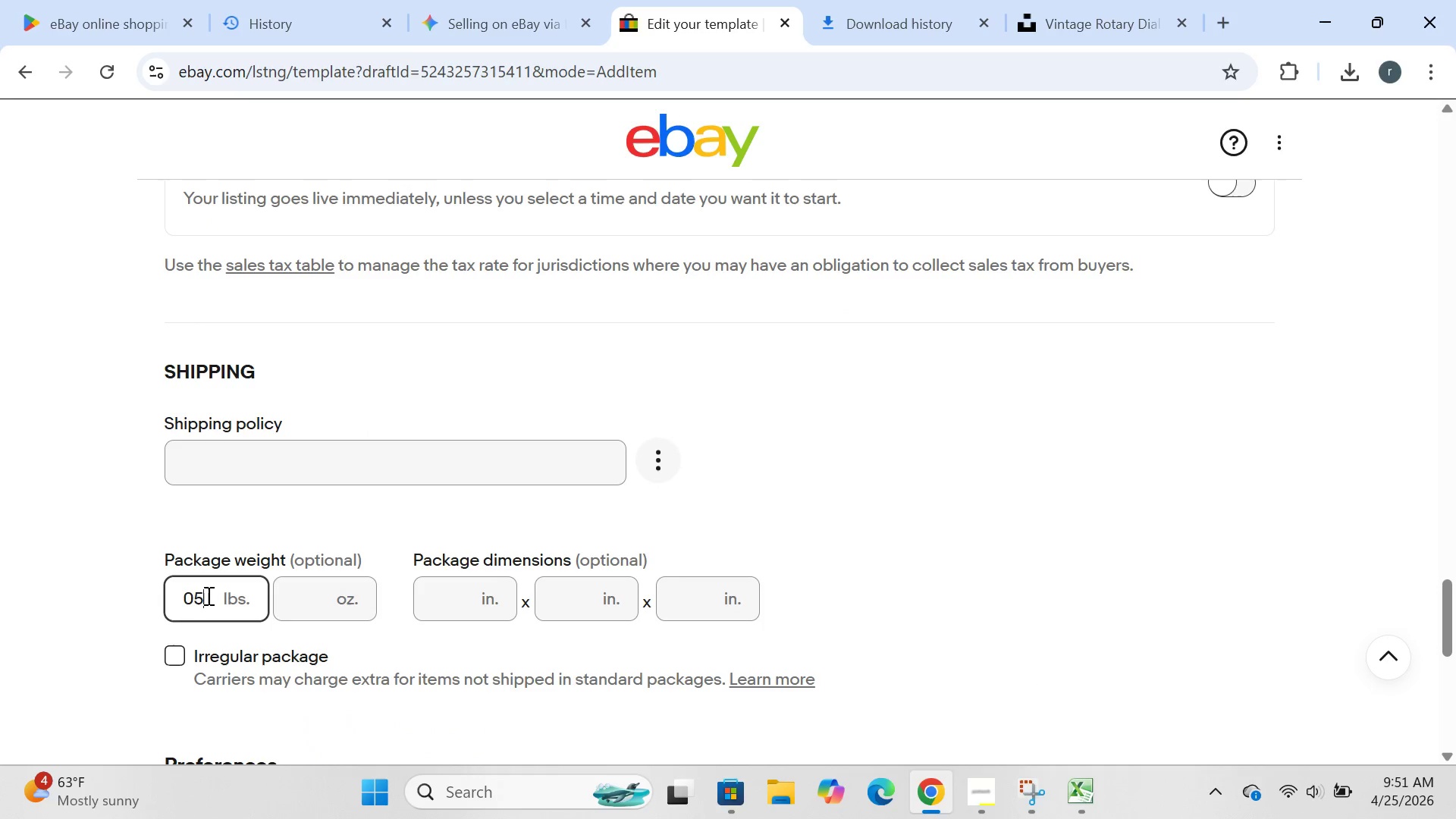 
key(5)
 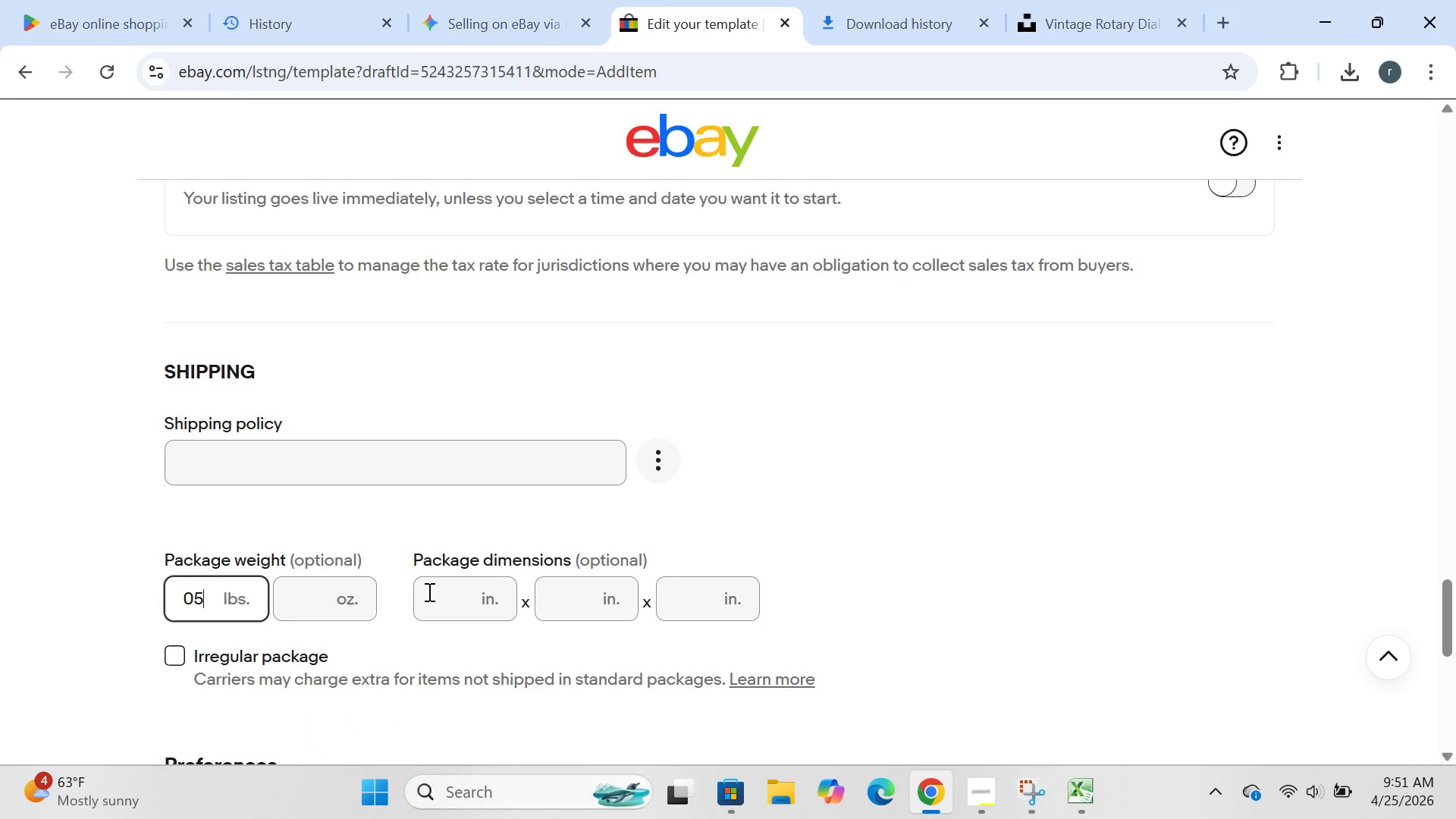 
key(Backspace)
 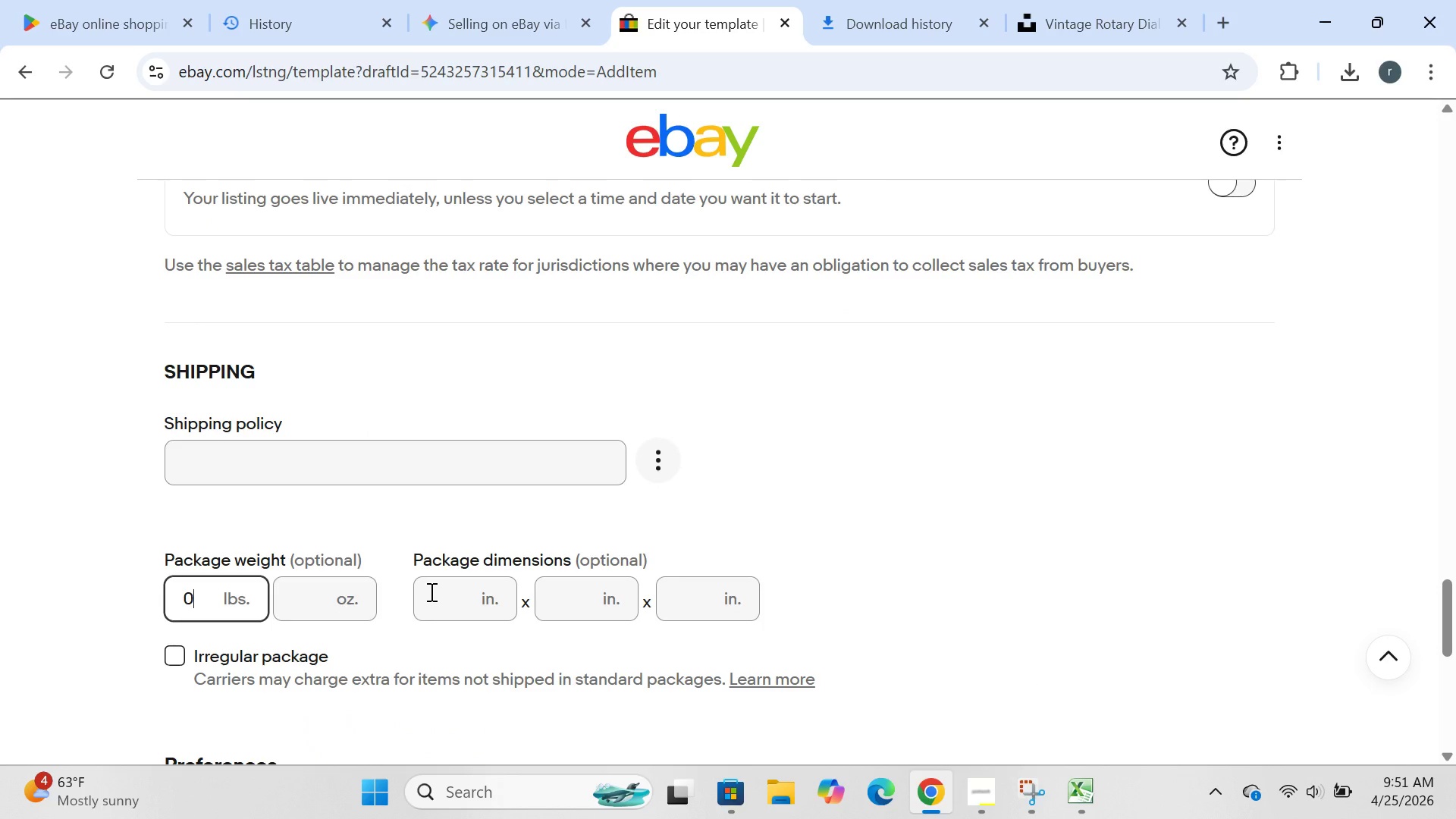 
key(Period)
 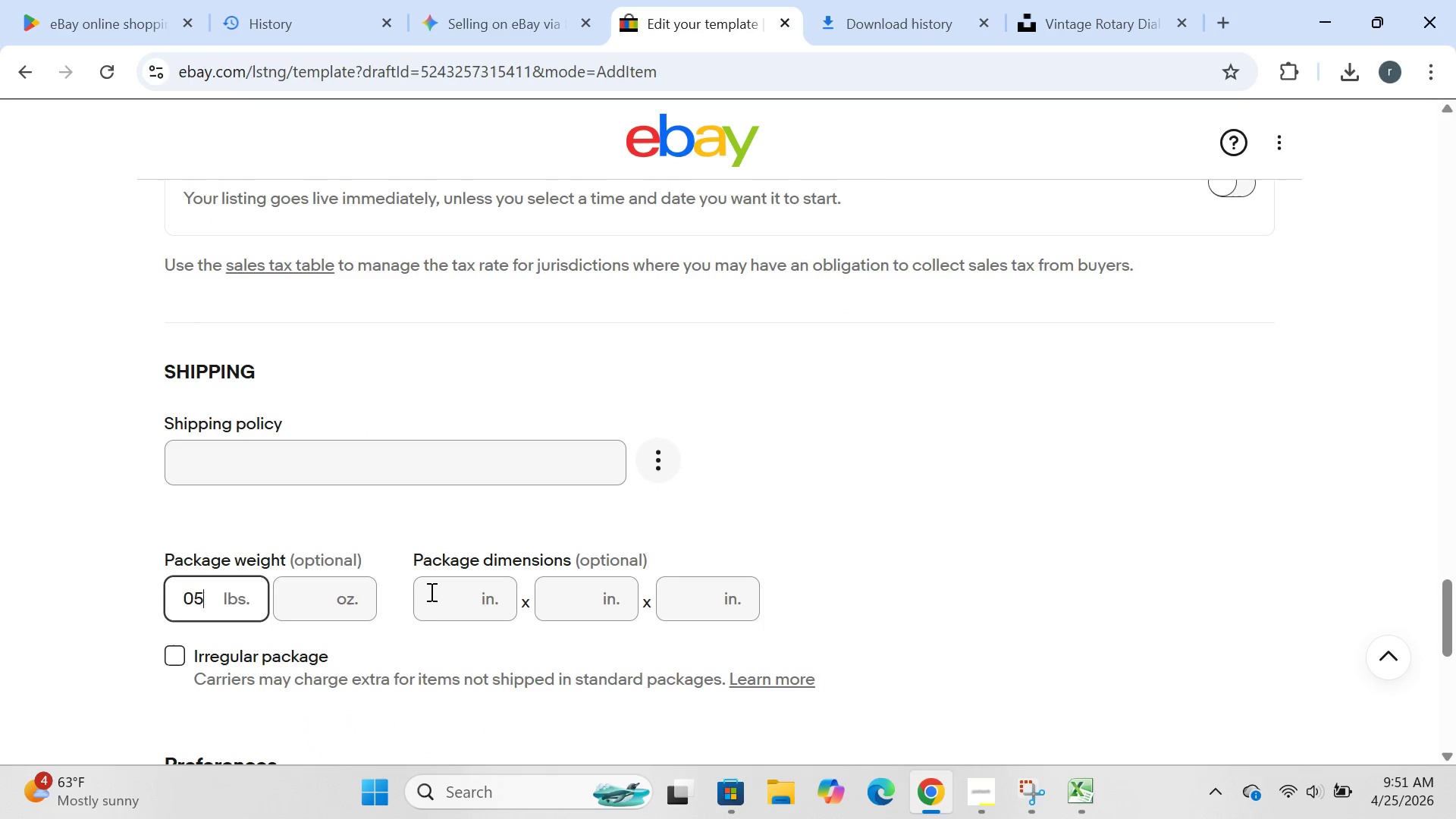 
key(5)
 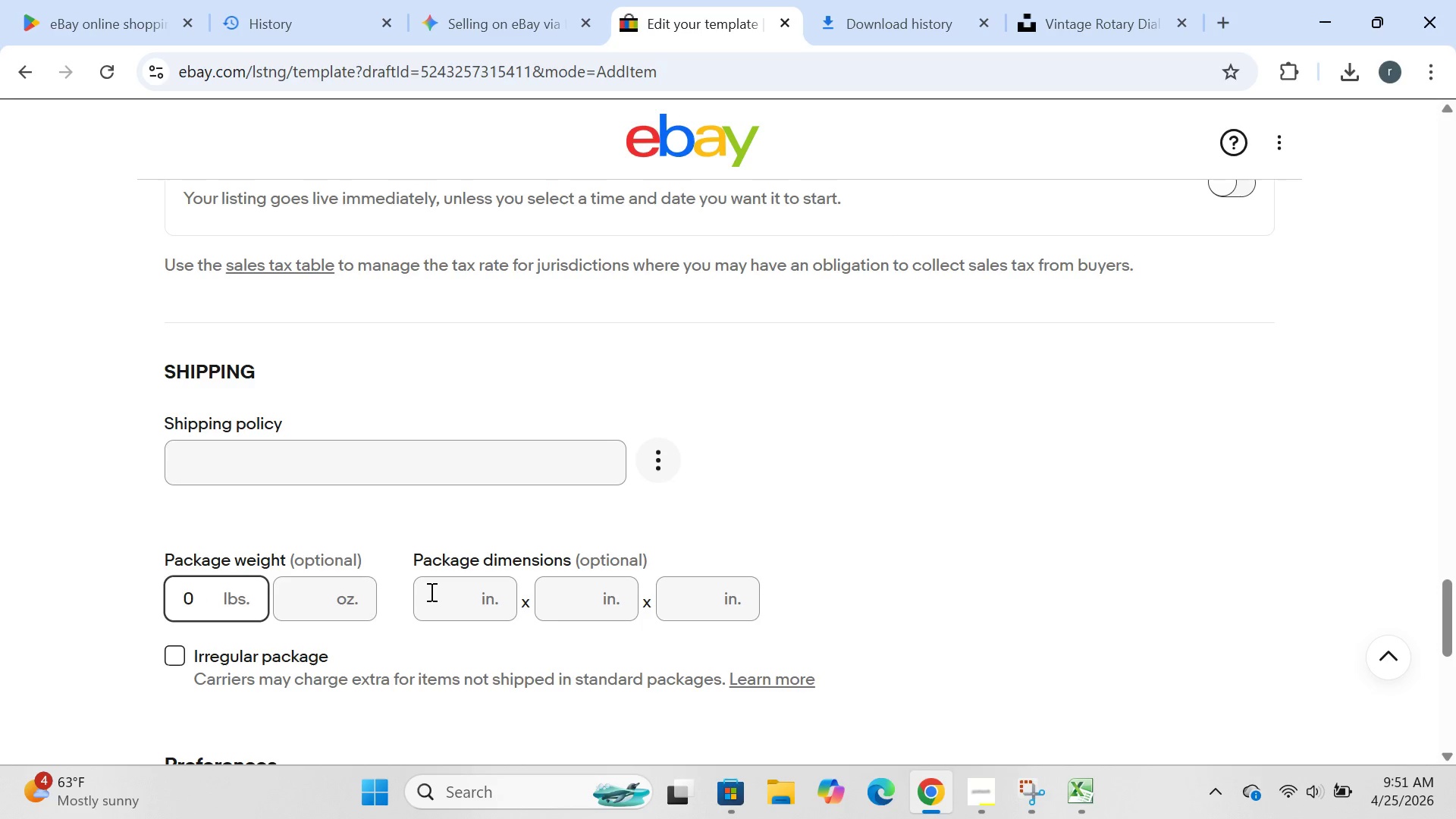 
key(Backspace)
 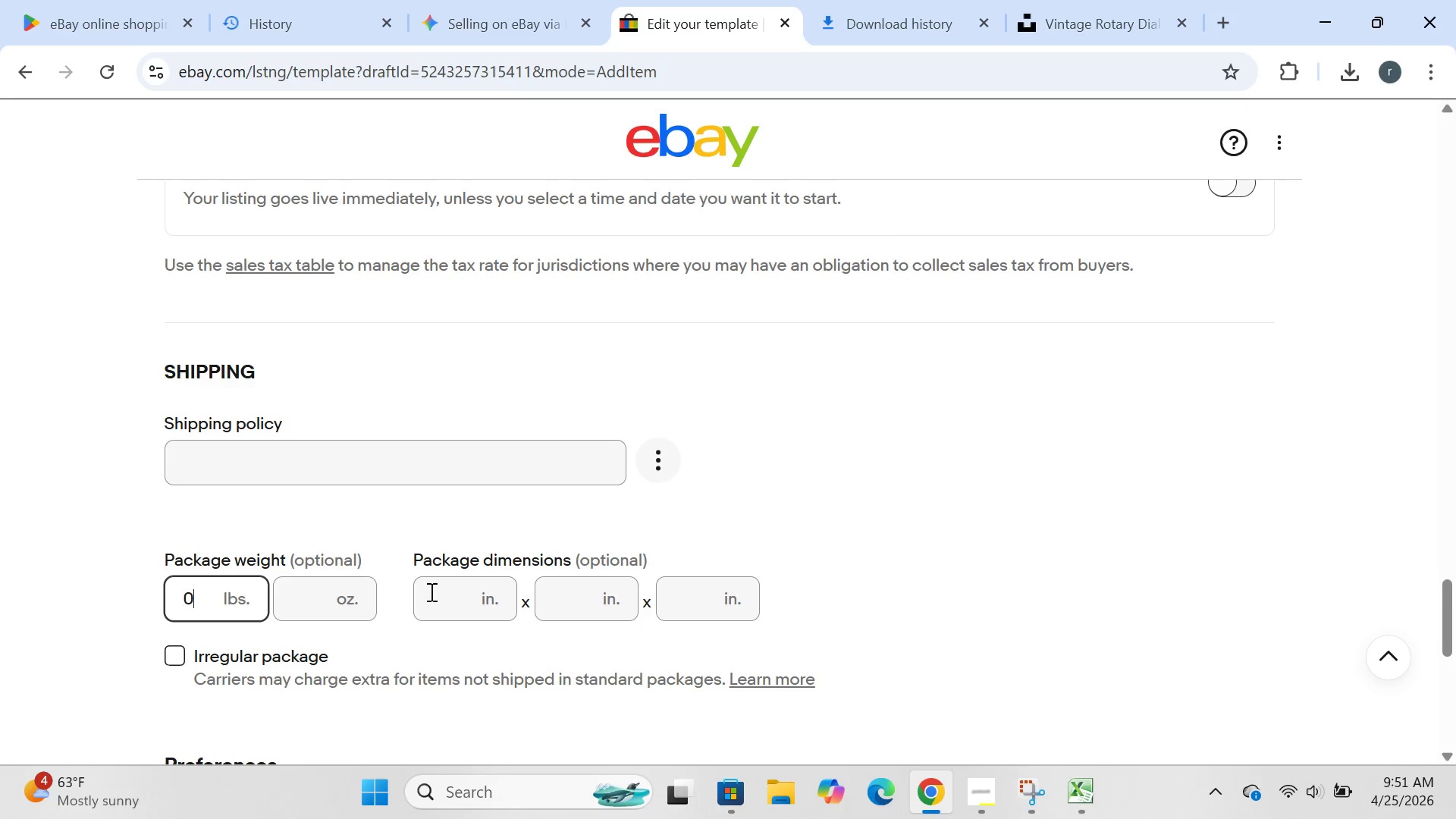 
key(Period)
 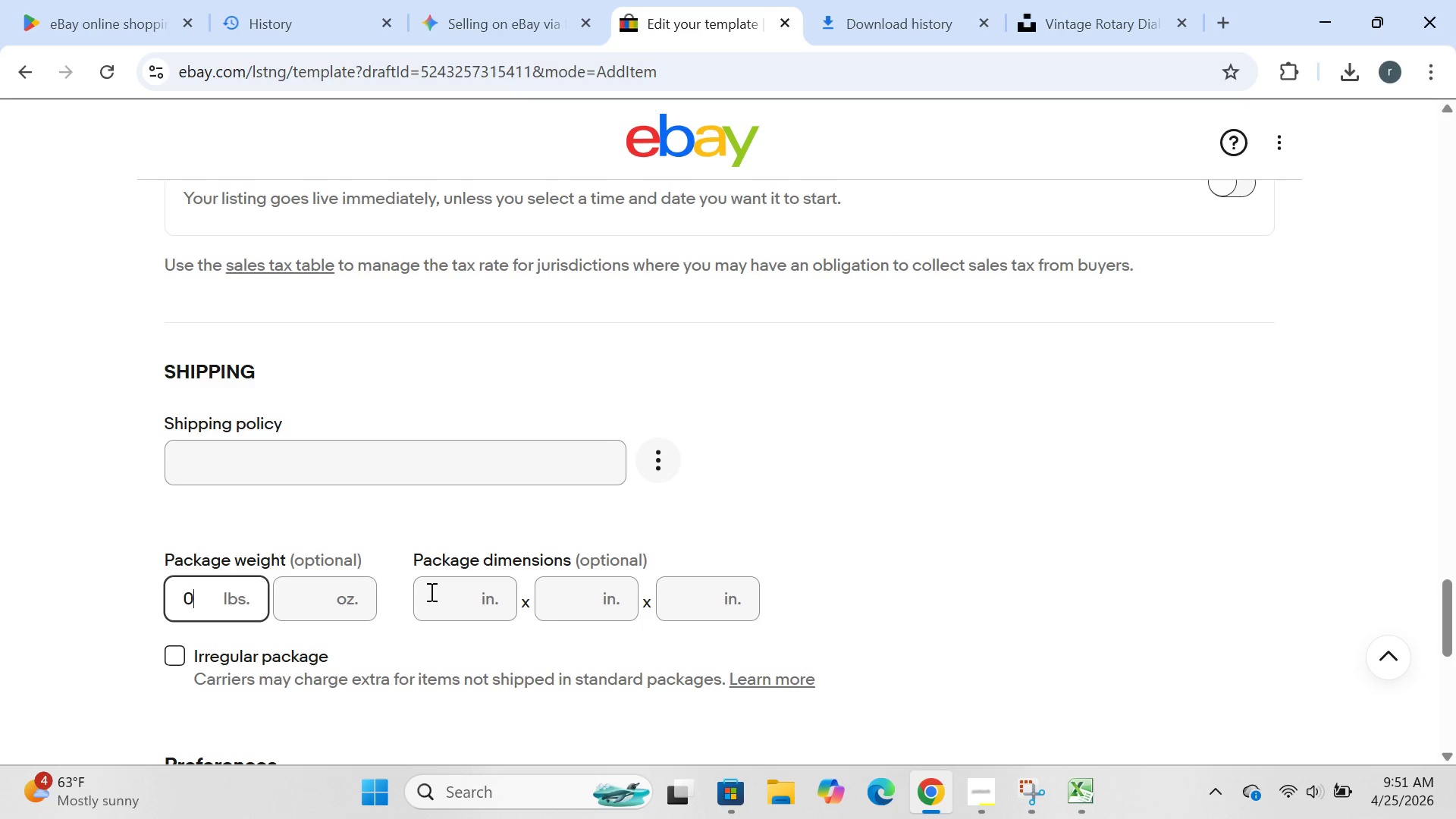 
key(Period)
 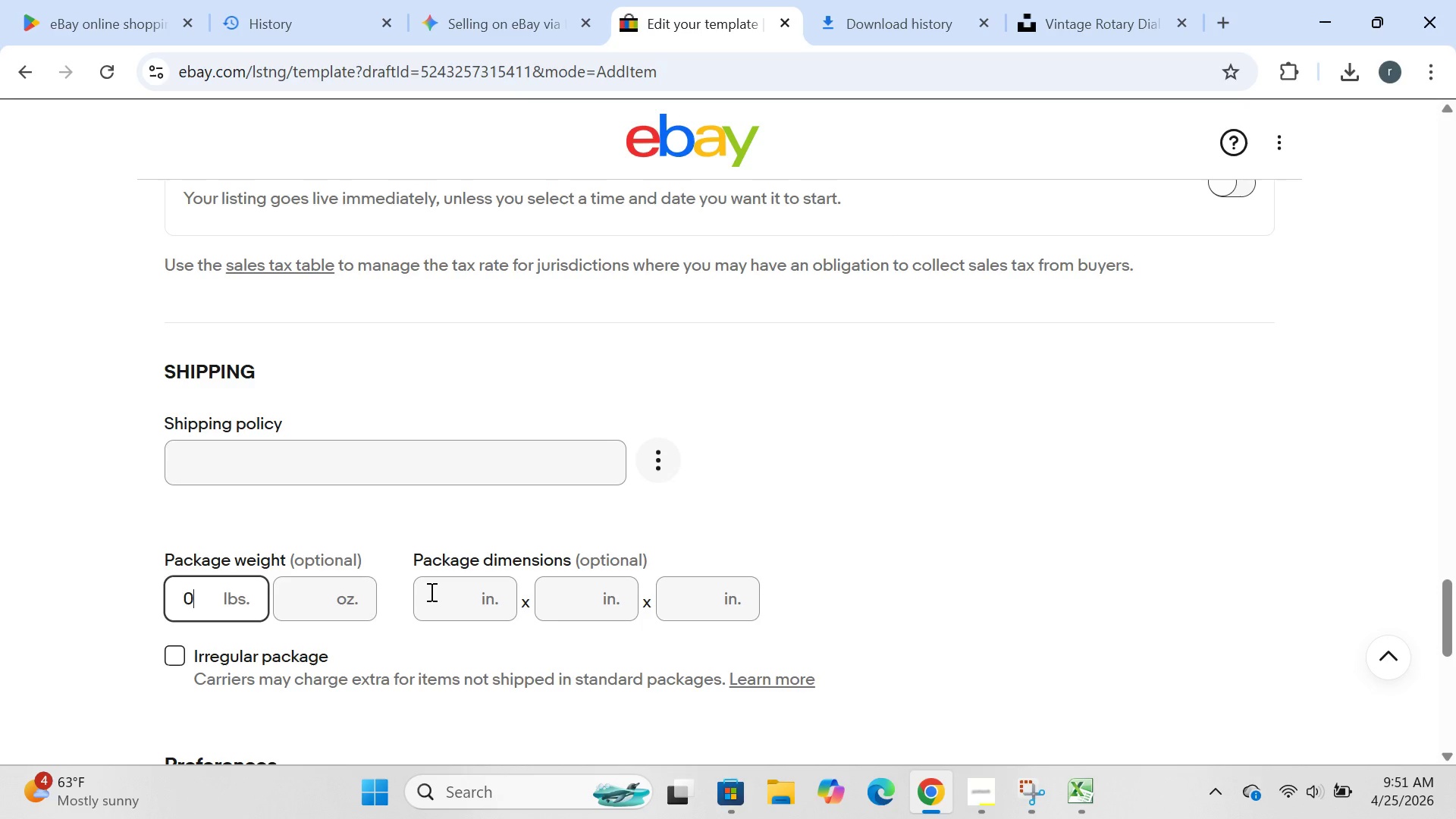 
key(Backspace)
 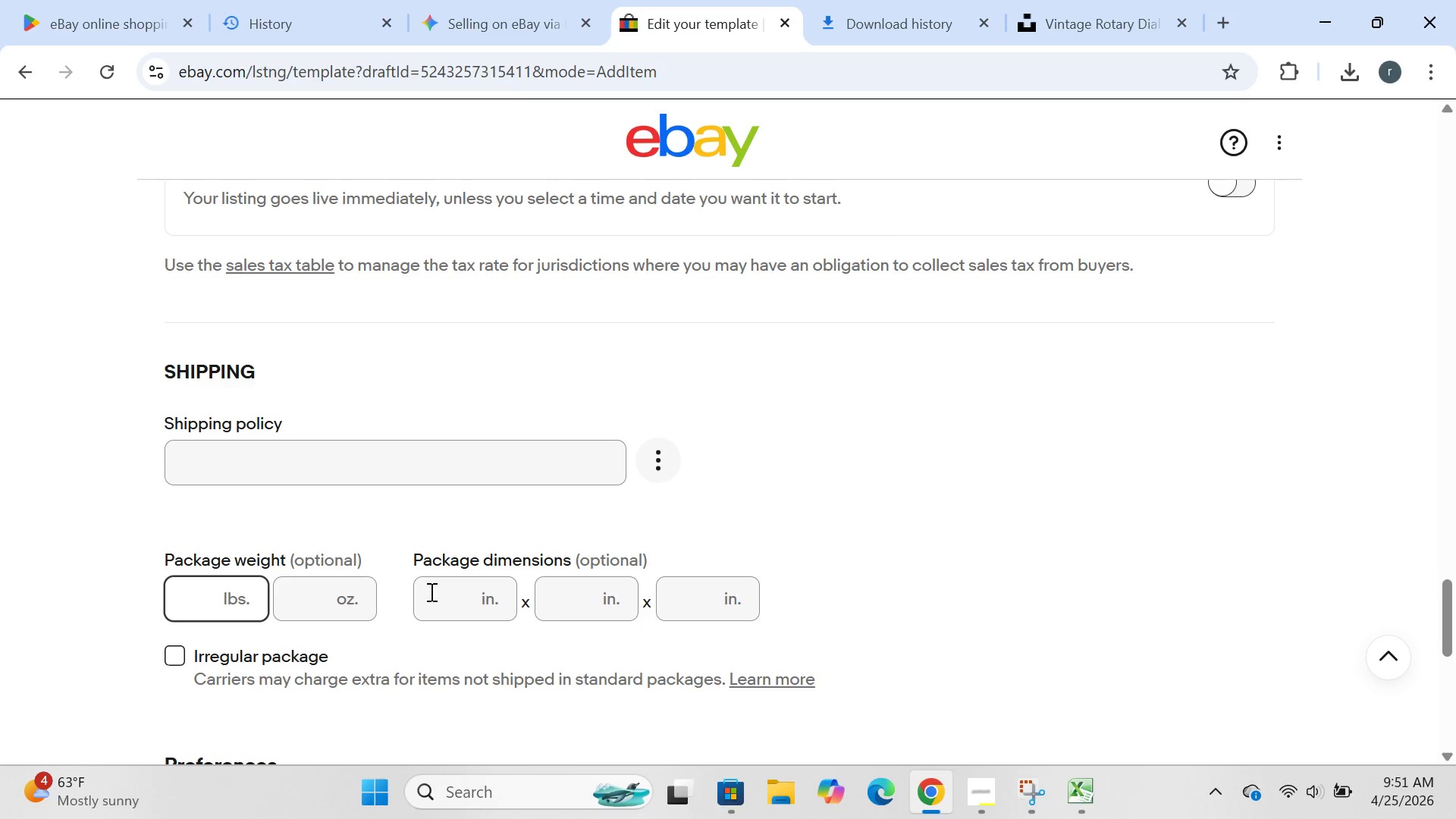 
key(0)
 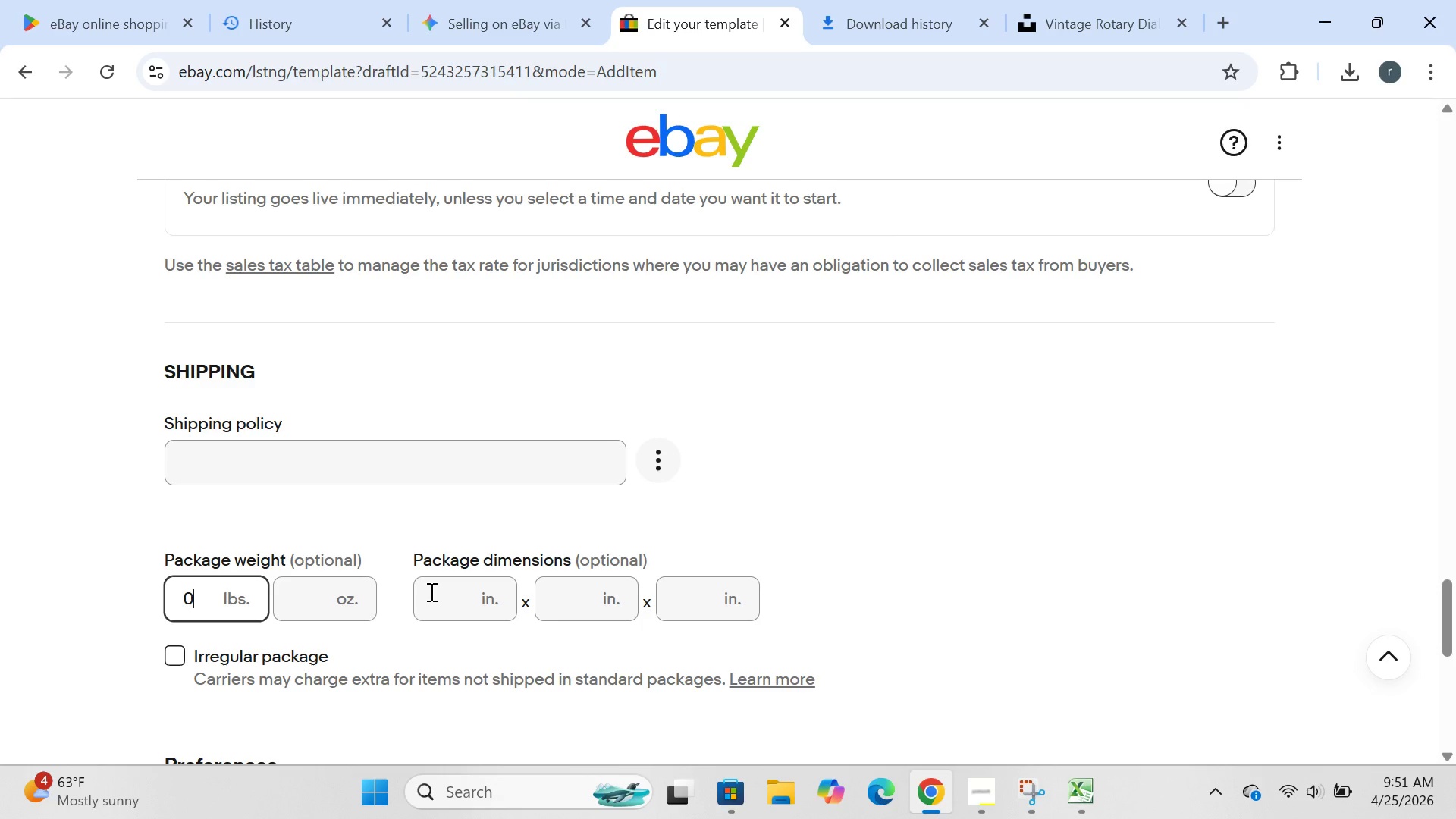 
key(Period)
 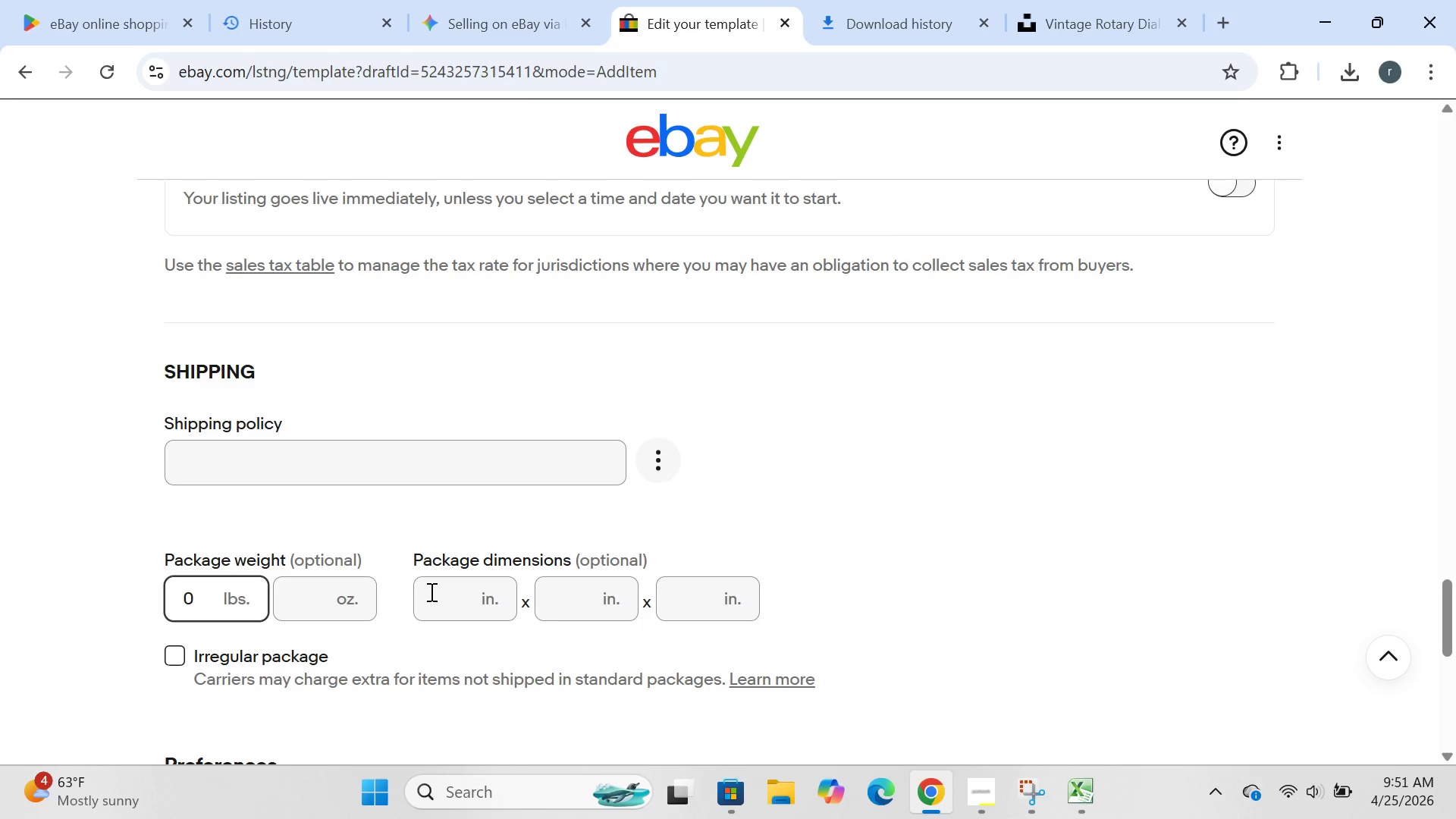 
key(Period)
 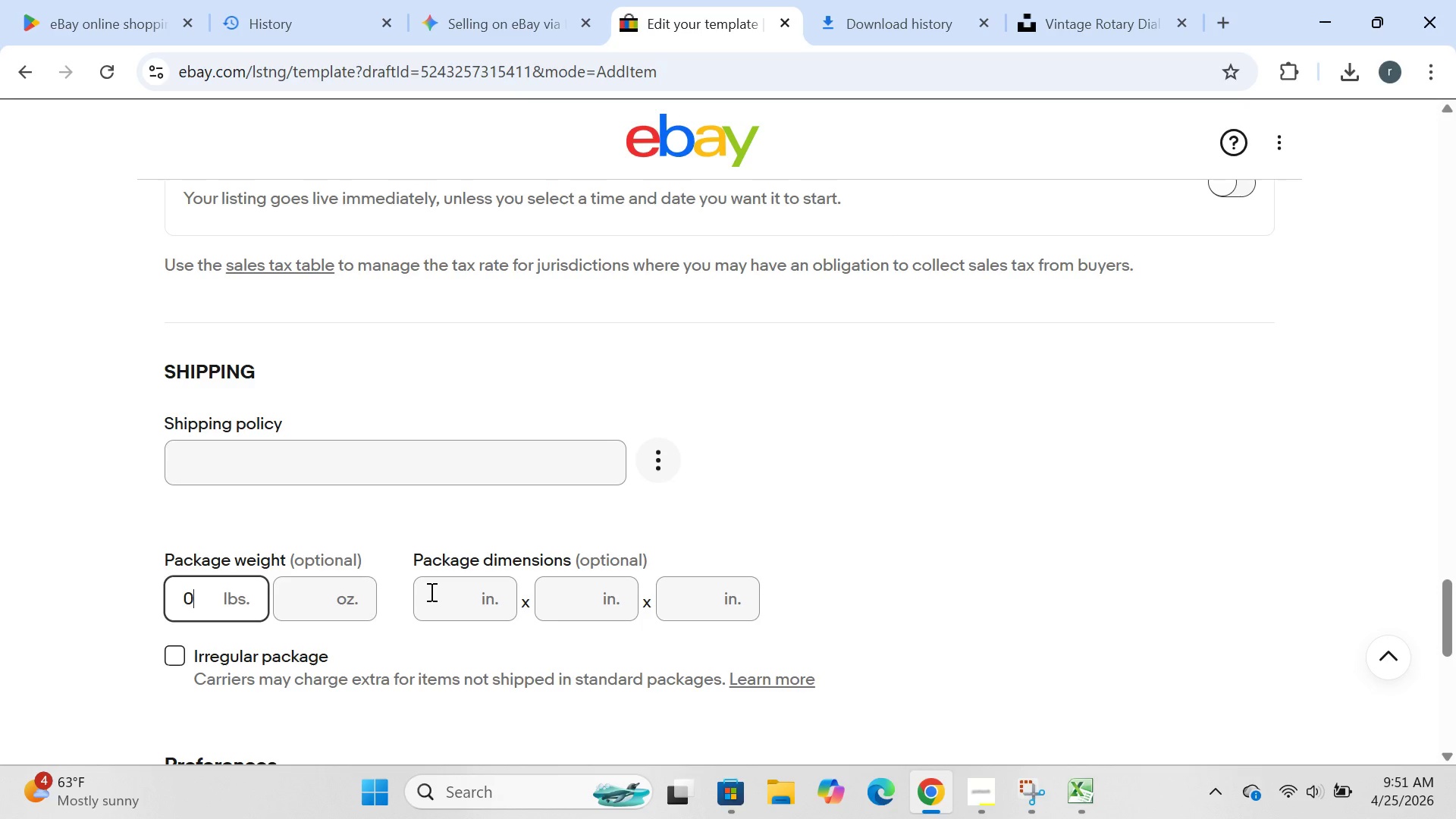 
key(Period)
 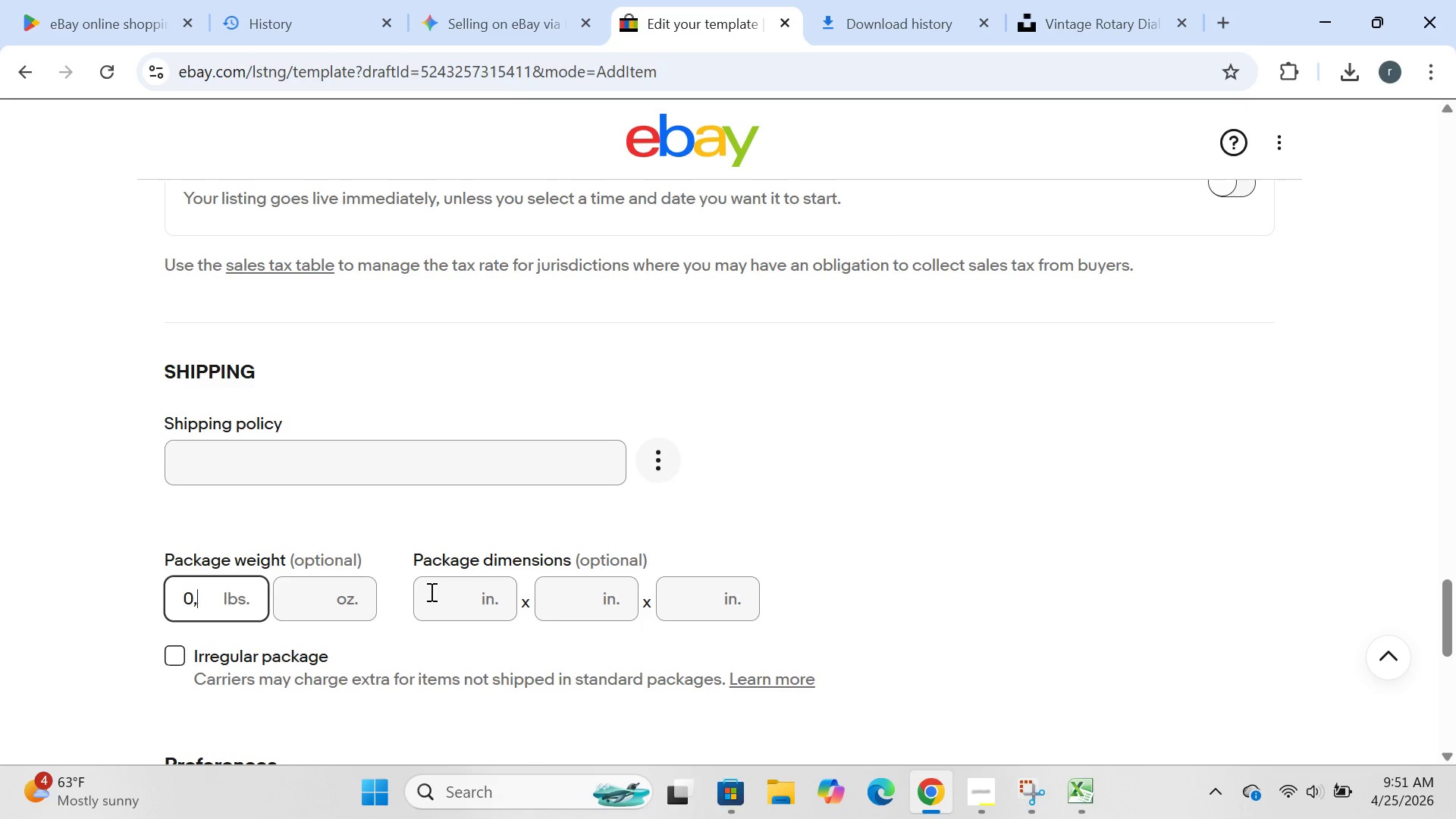 
key(Comma)
 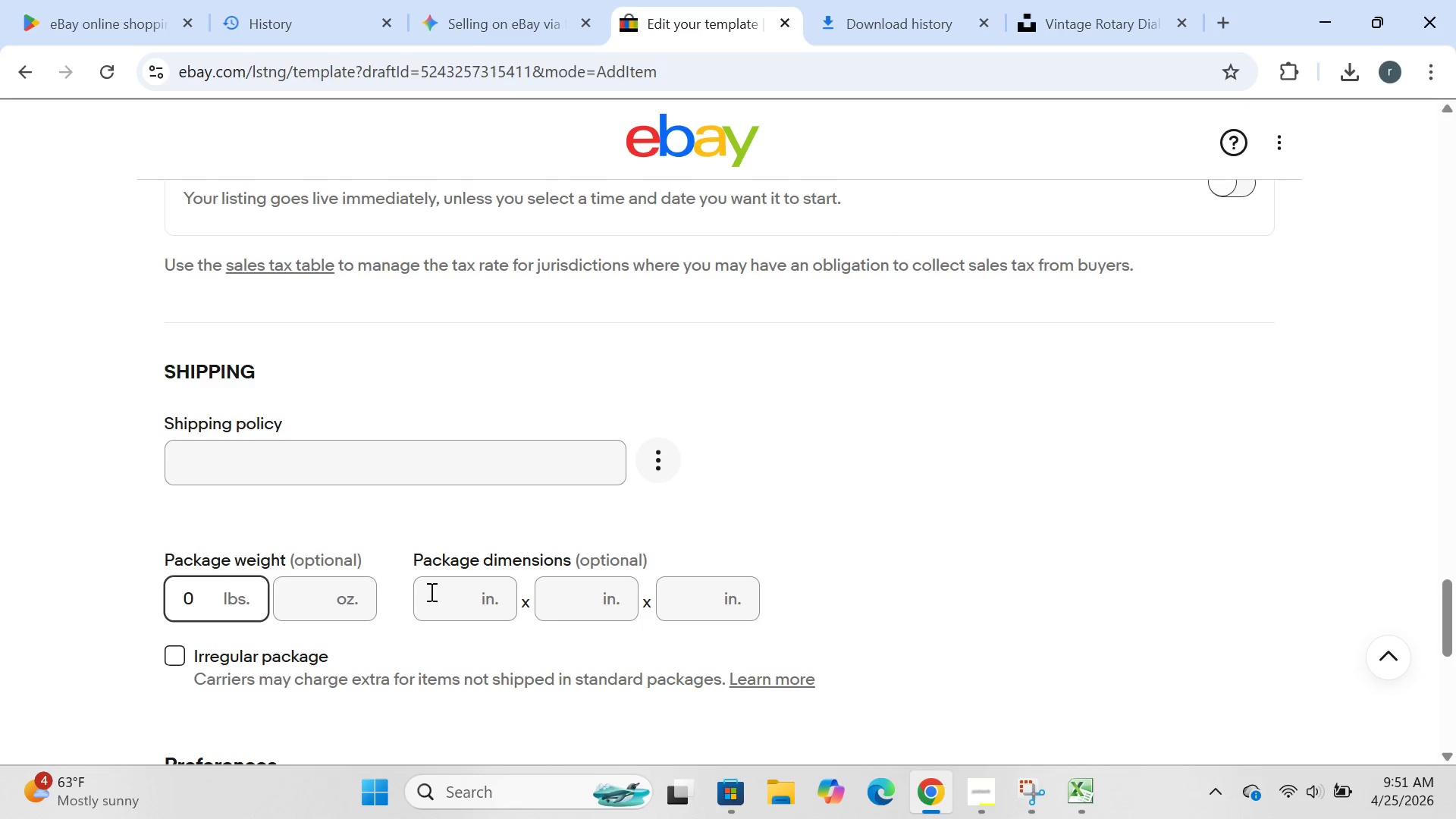 
key(Backspace)
 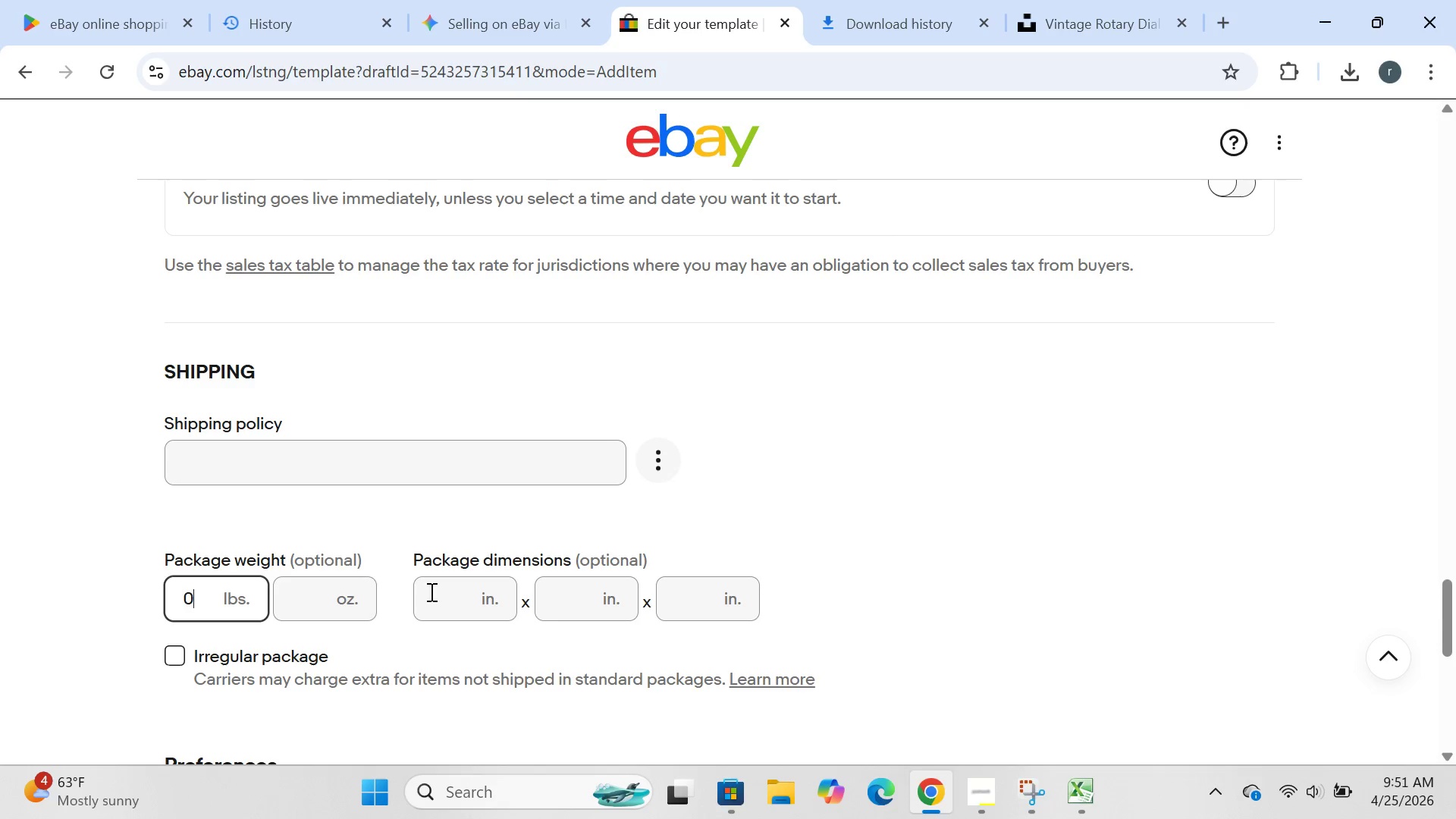 
key(Period)
 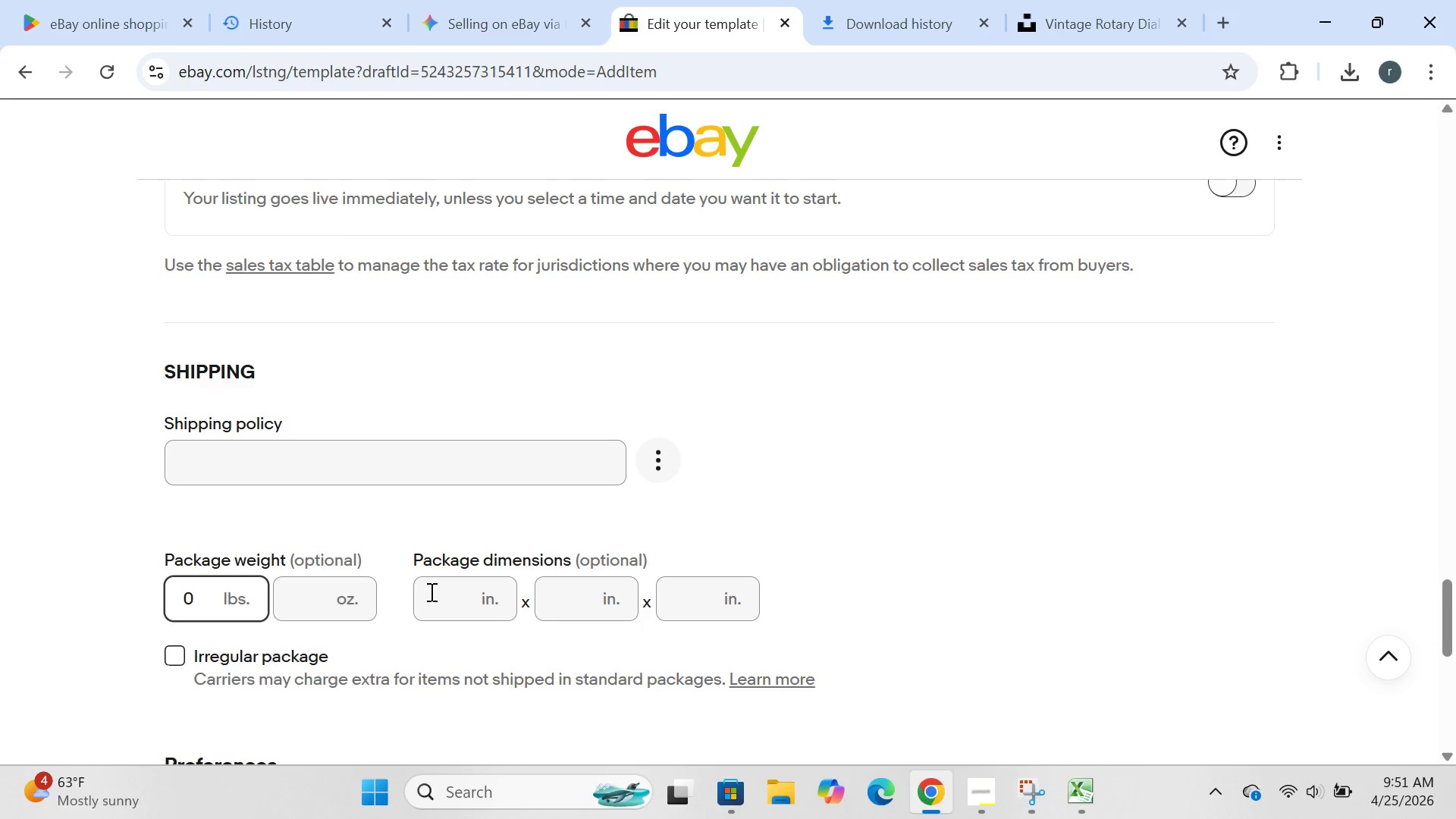 
key(Period)
 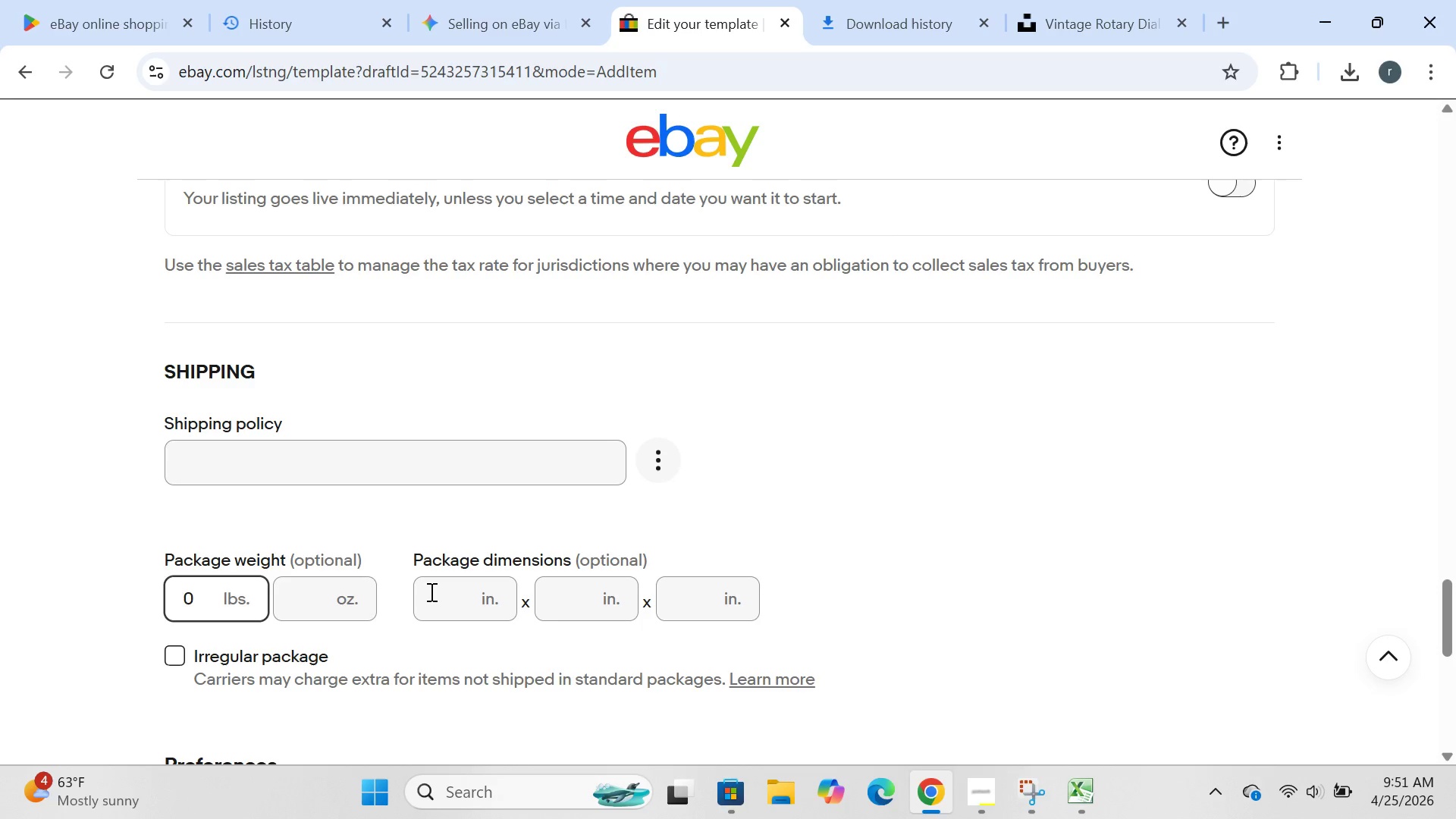 
key(Equal)
 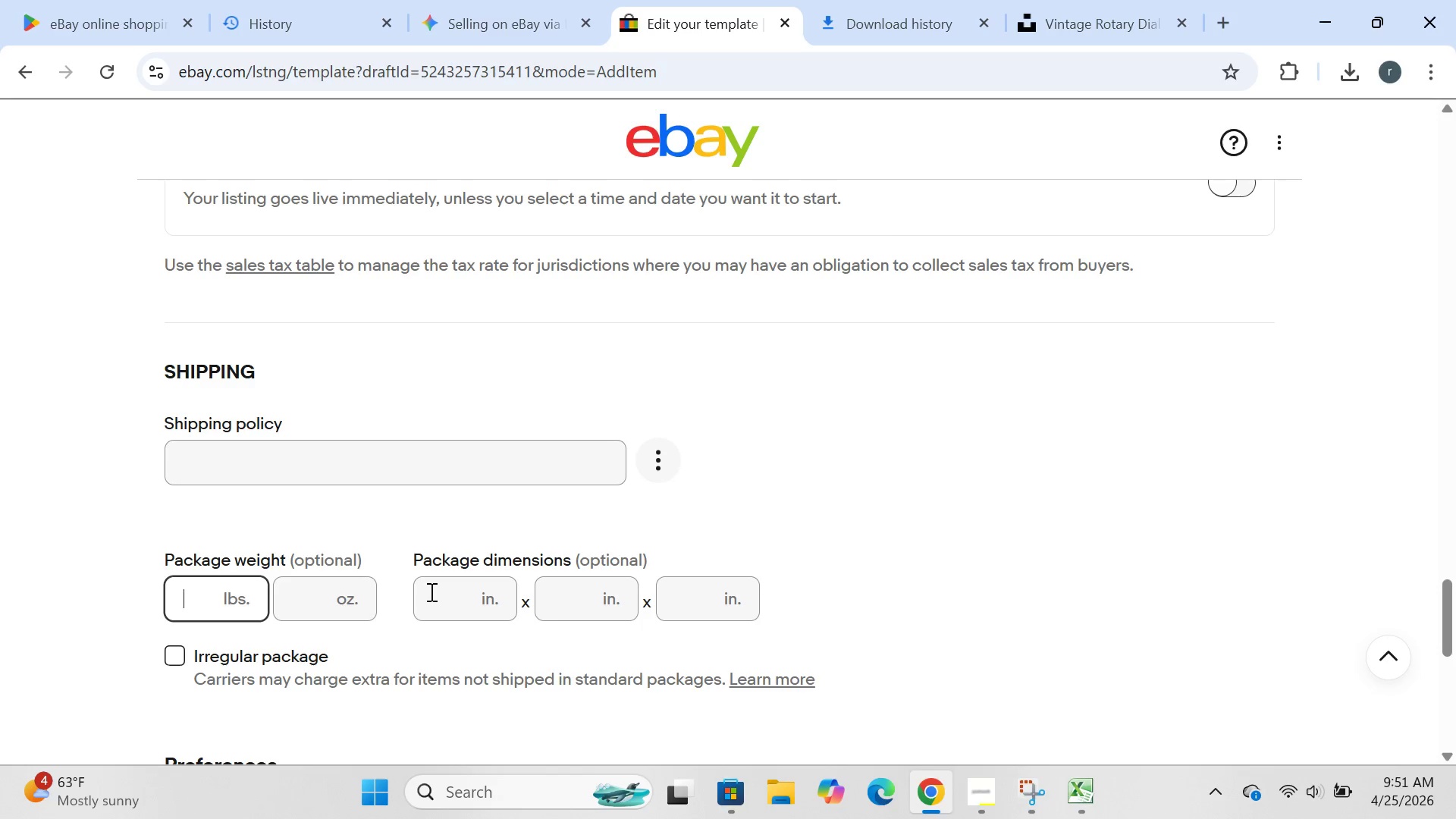 
key(Backspace)
 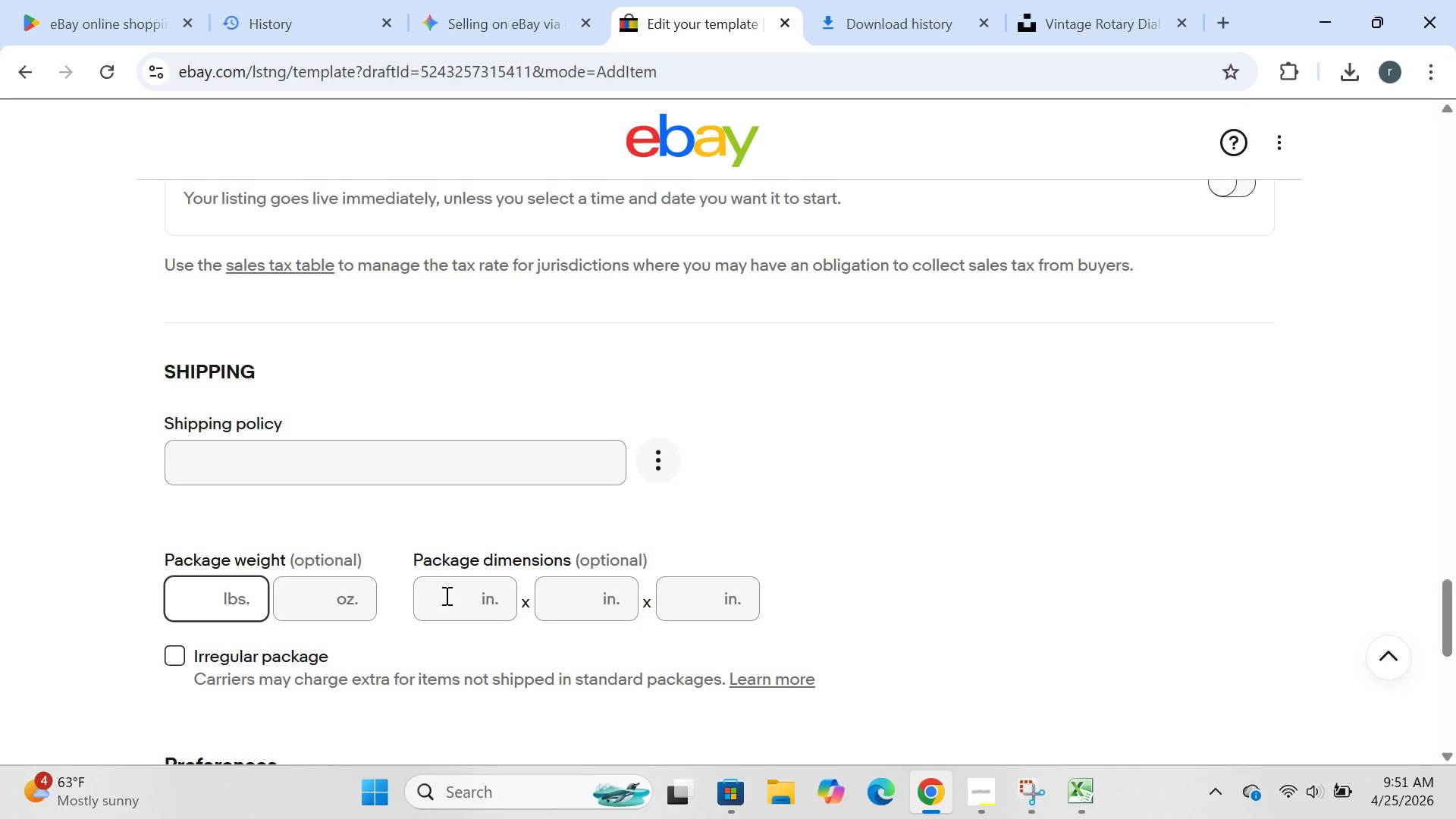 
left_click([445, 595])
 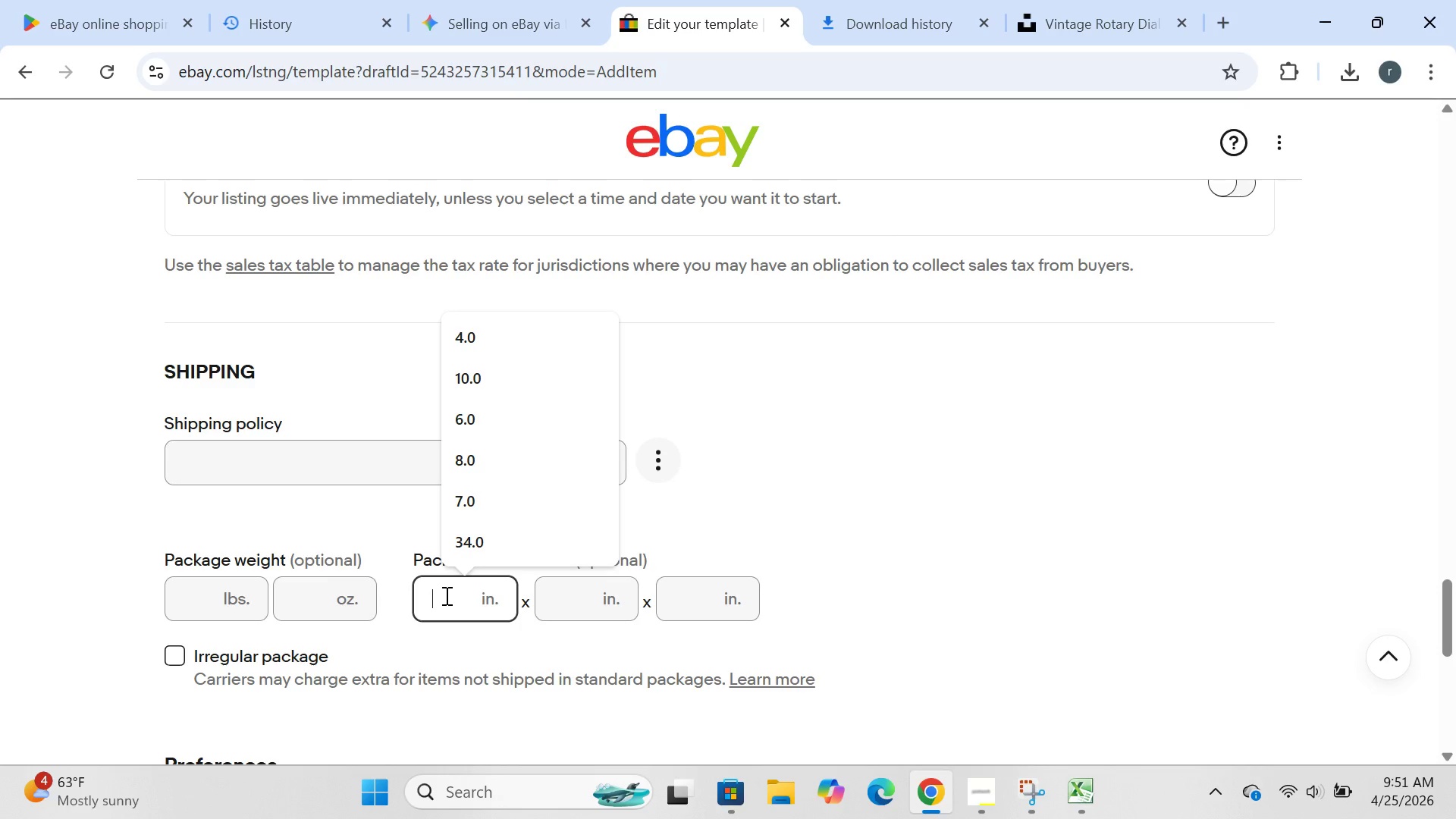 
key(9)
 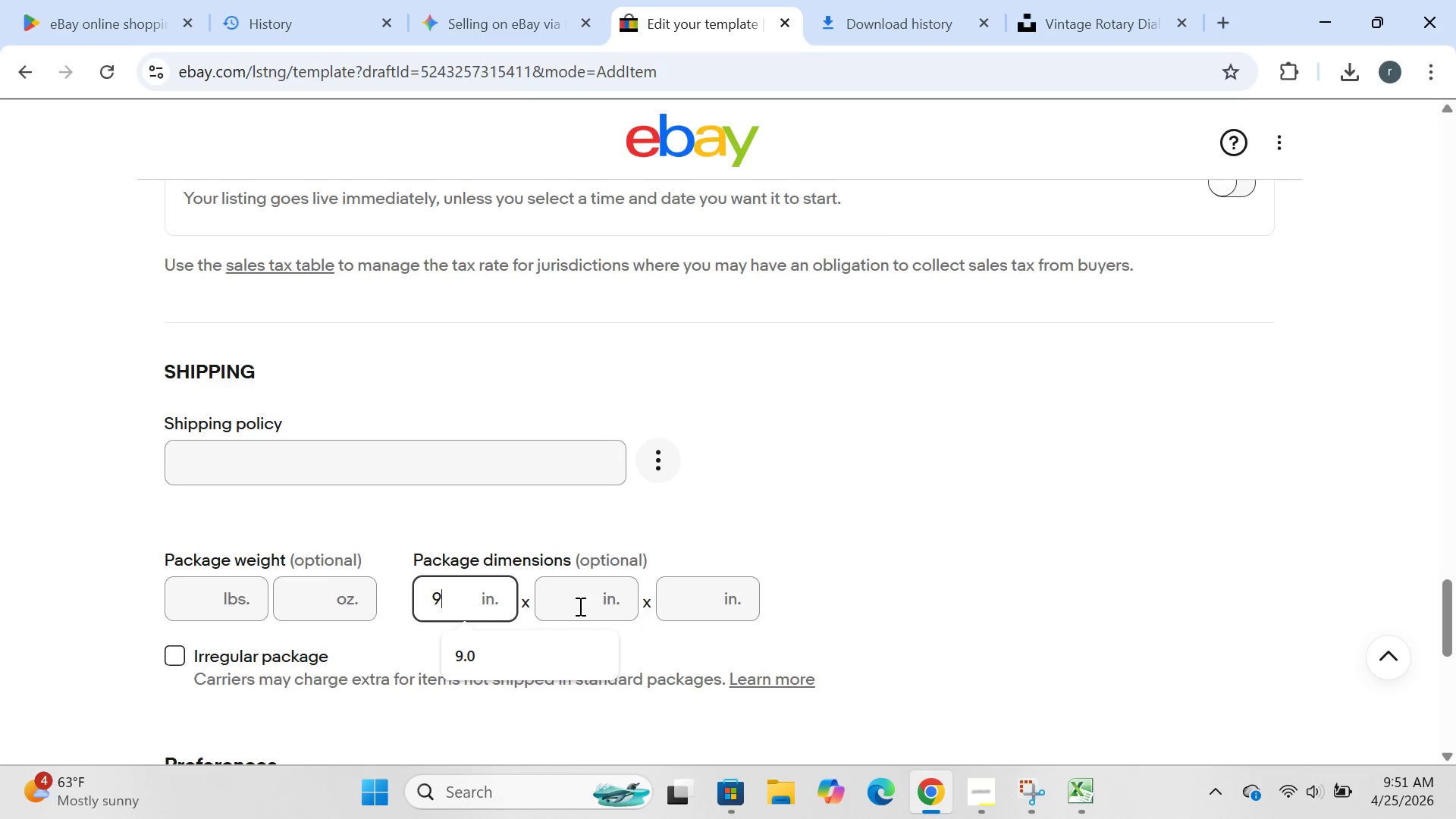 
left_click([579, 606])
 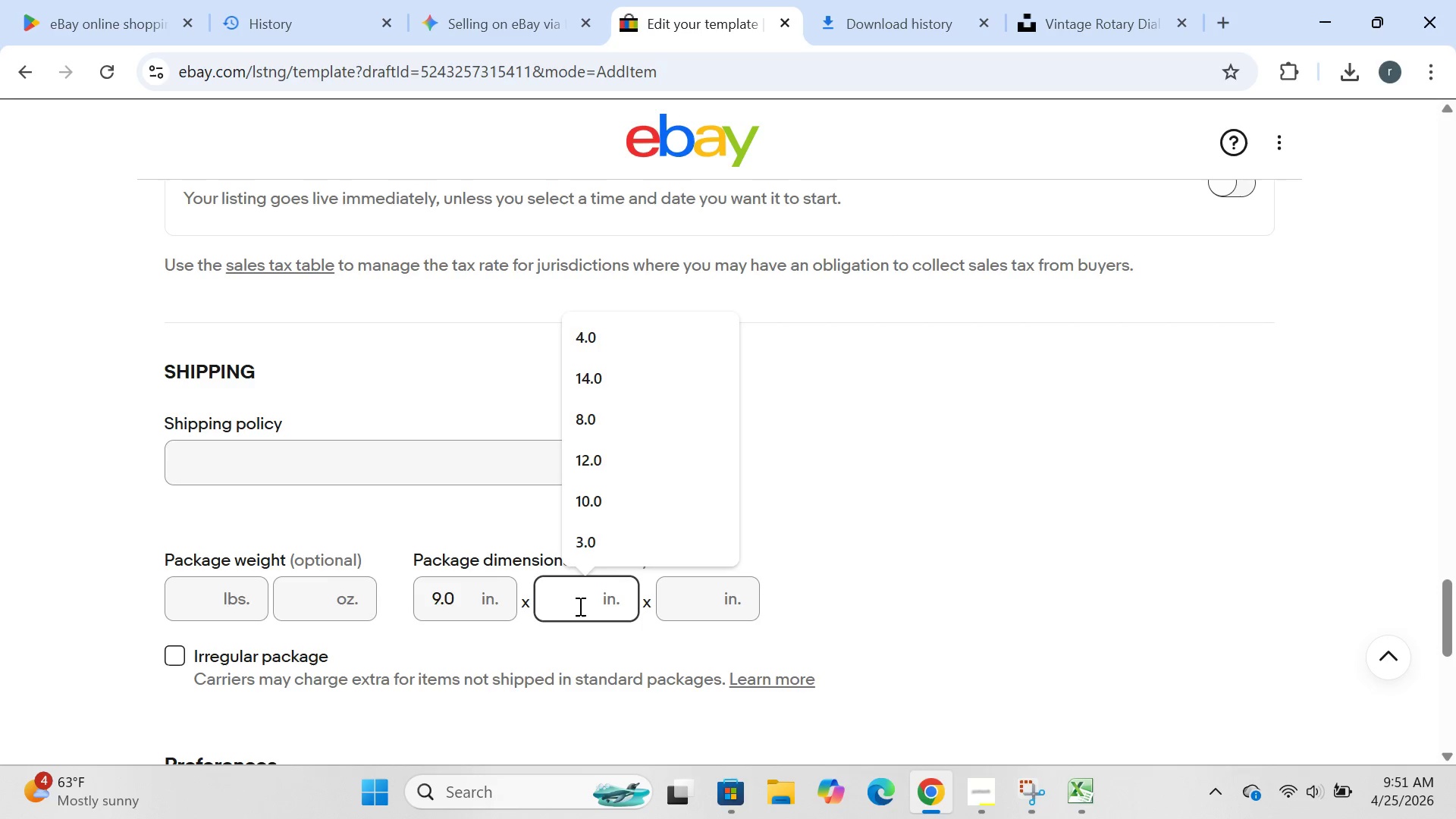 
type(12)
 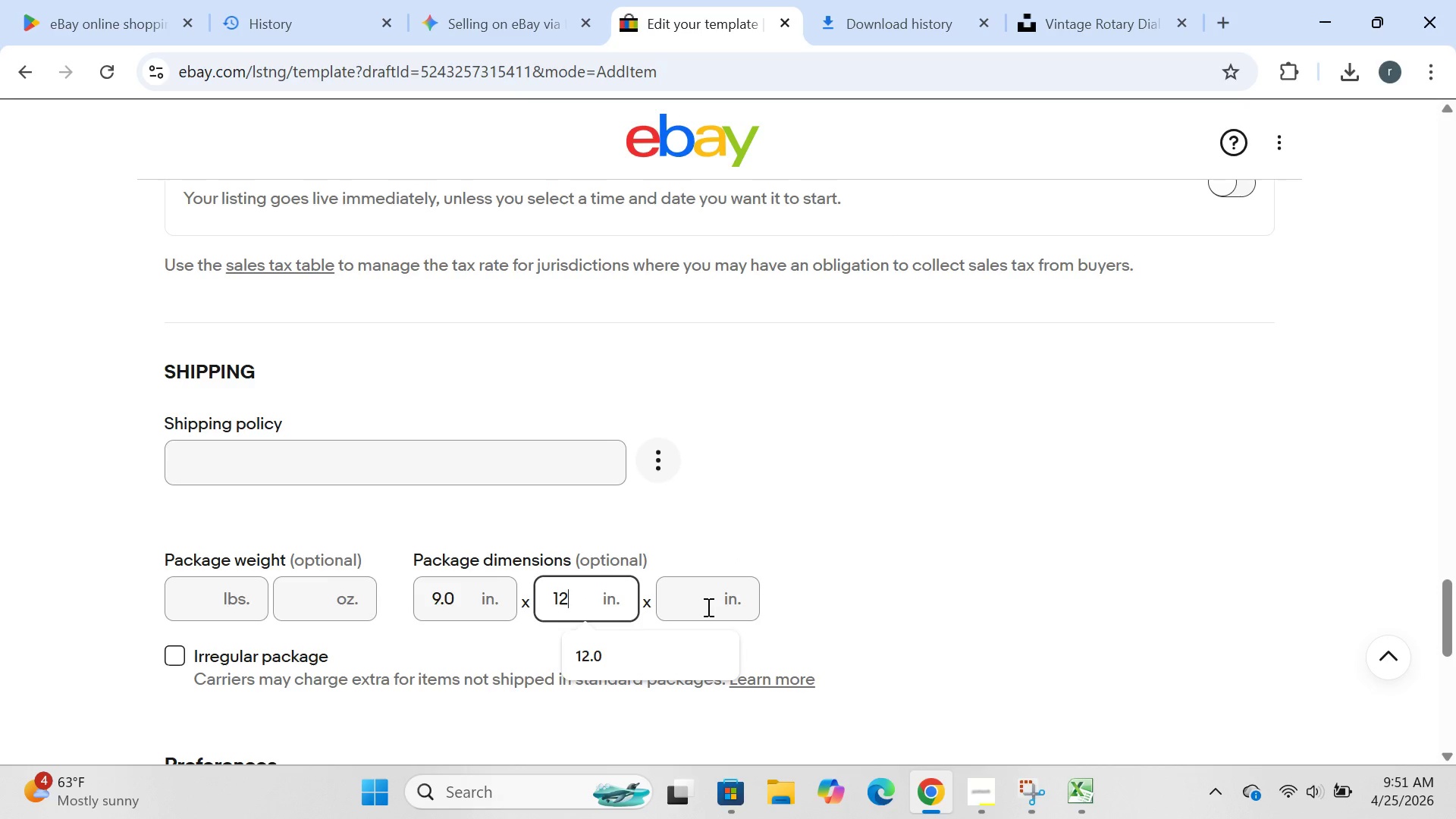 
left_click([707, 607])
 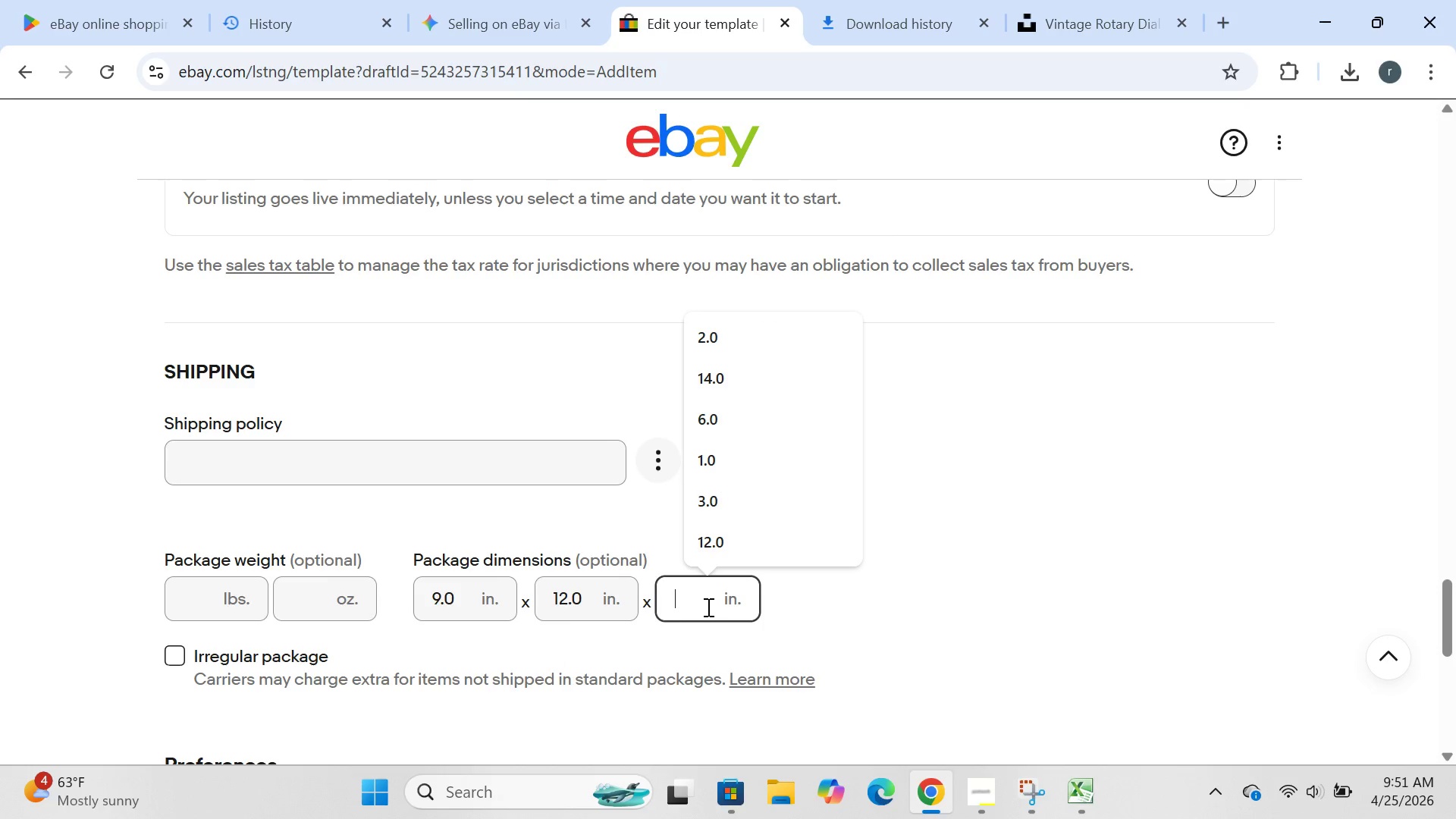 
type(o.)
key(Backspace)
type(o0,)
key(Backspace)
type(.4)
key(Backspace)
type(5)
 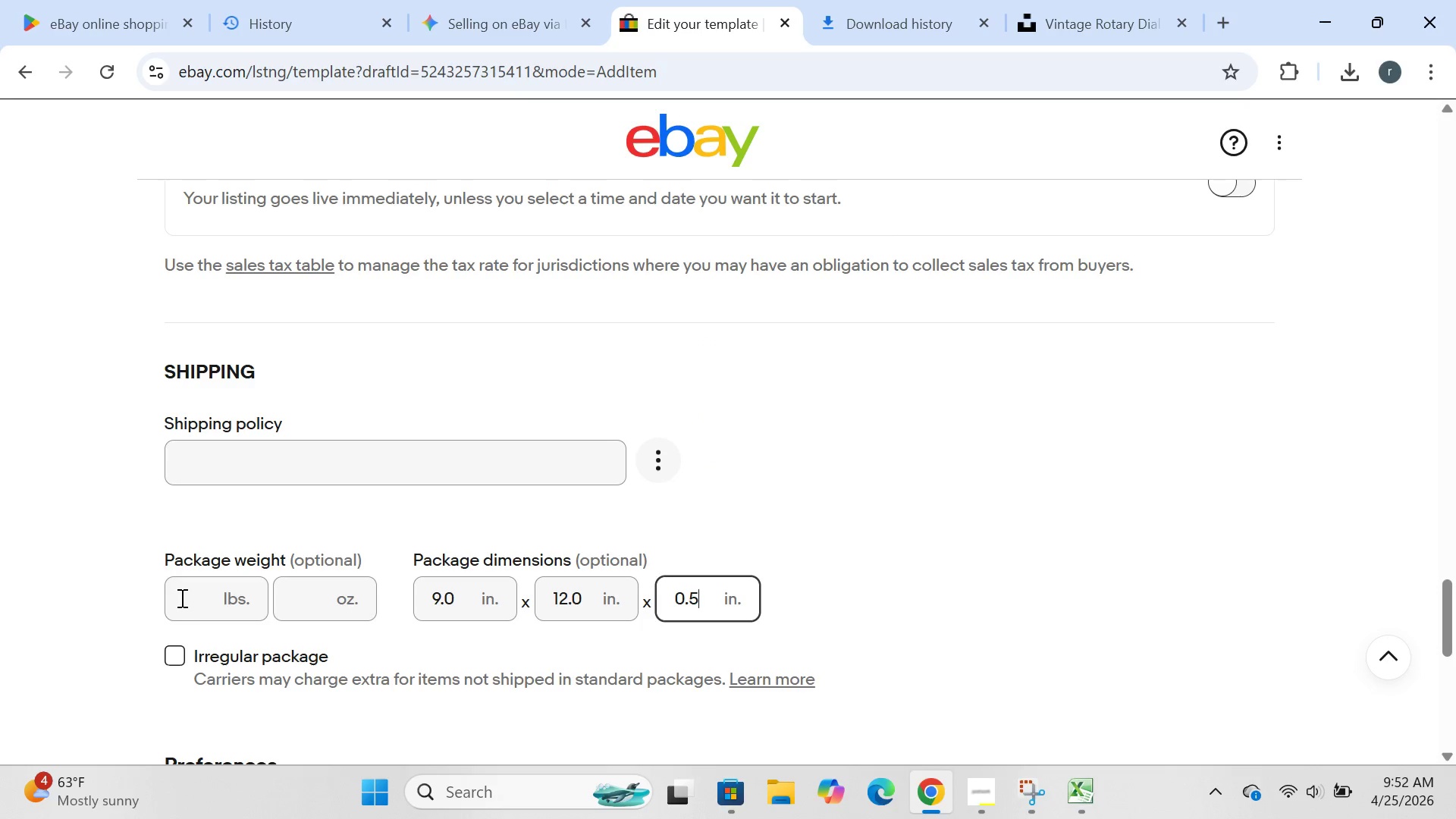 
left_click([180, 598])
 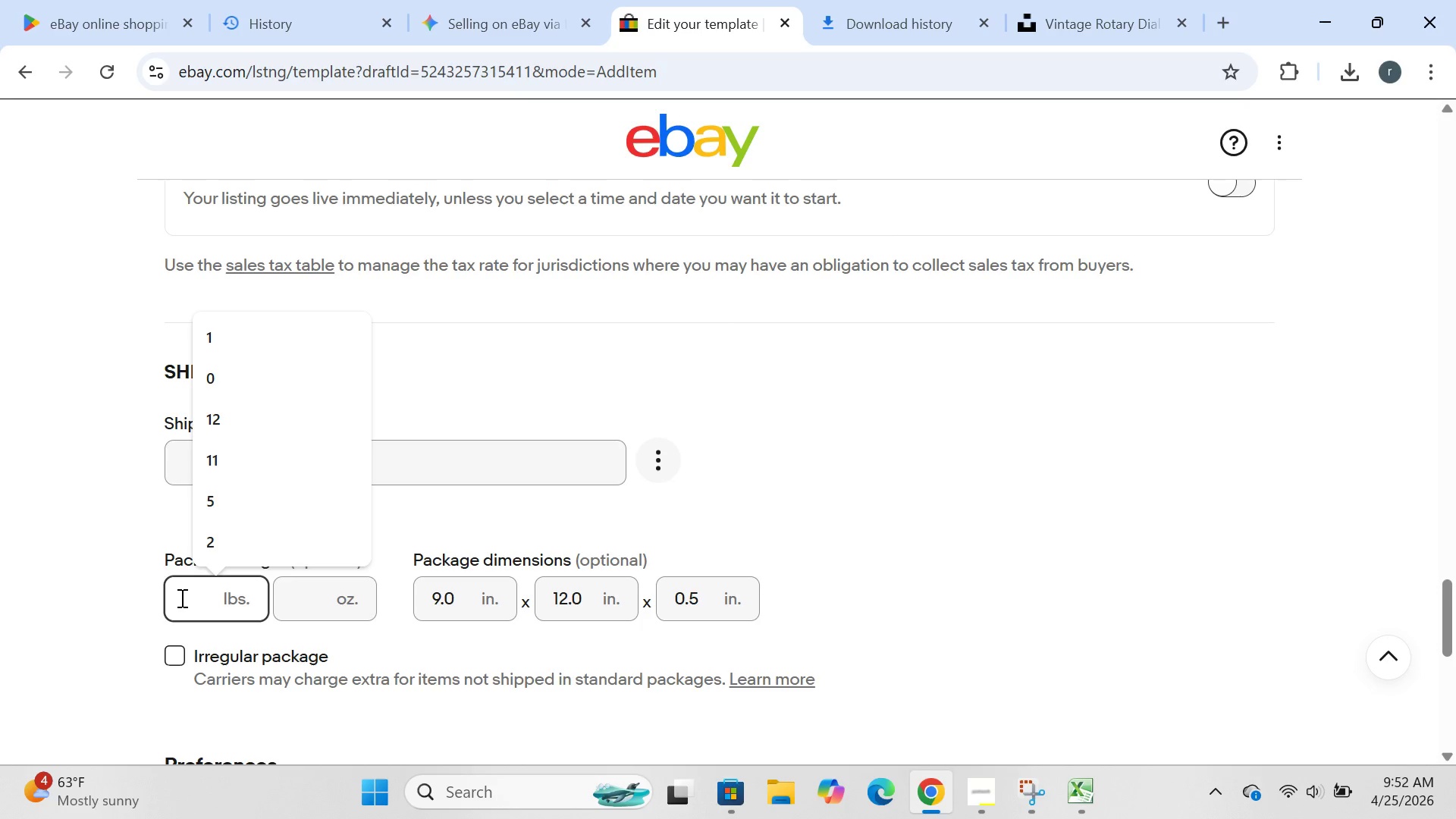 
key(0)
 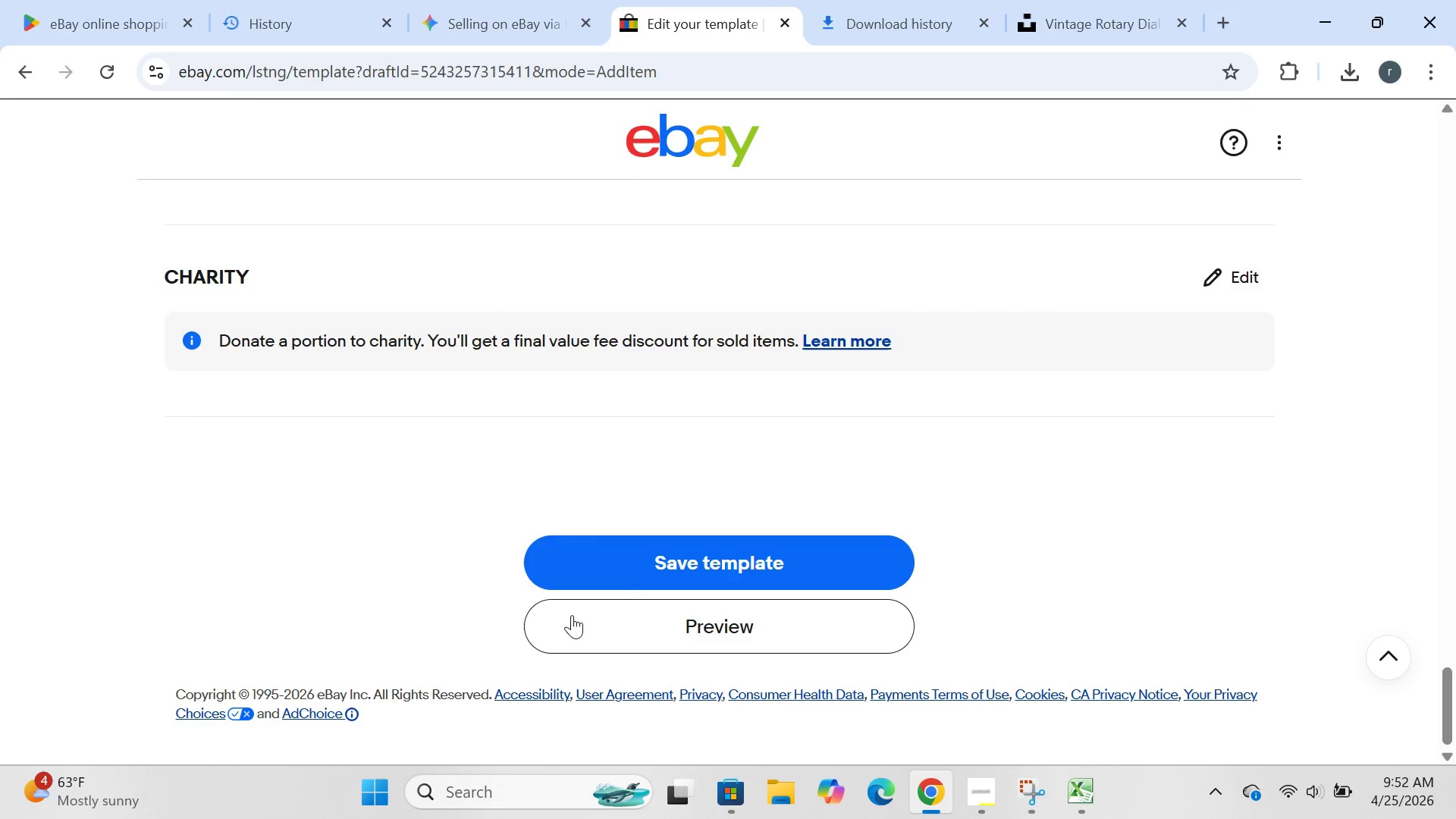 
left_click([664, 574])
 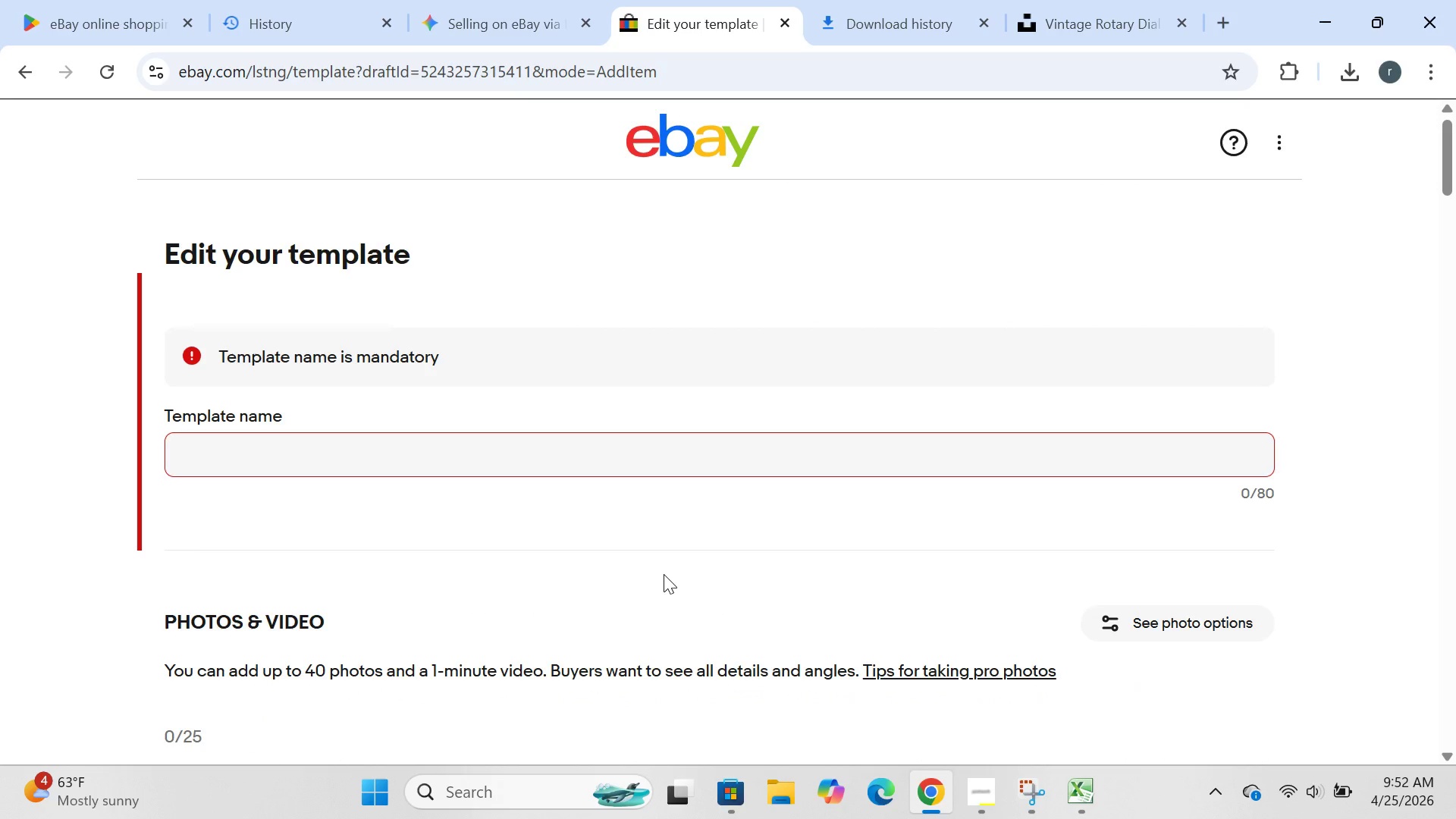 
wait(16.33)
 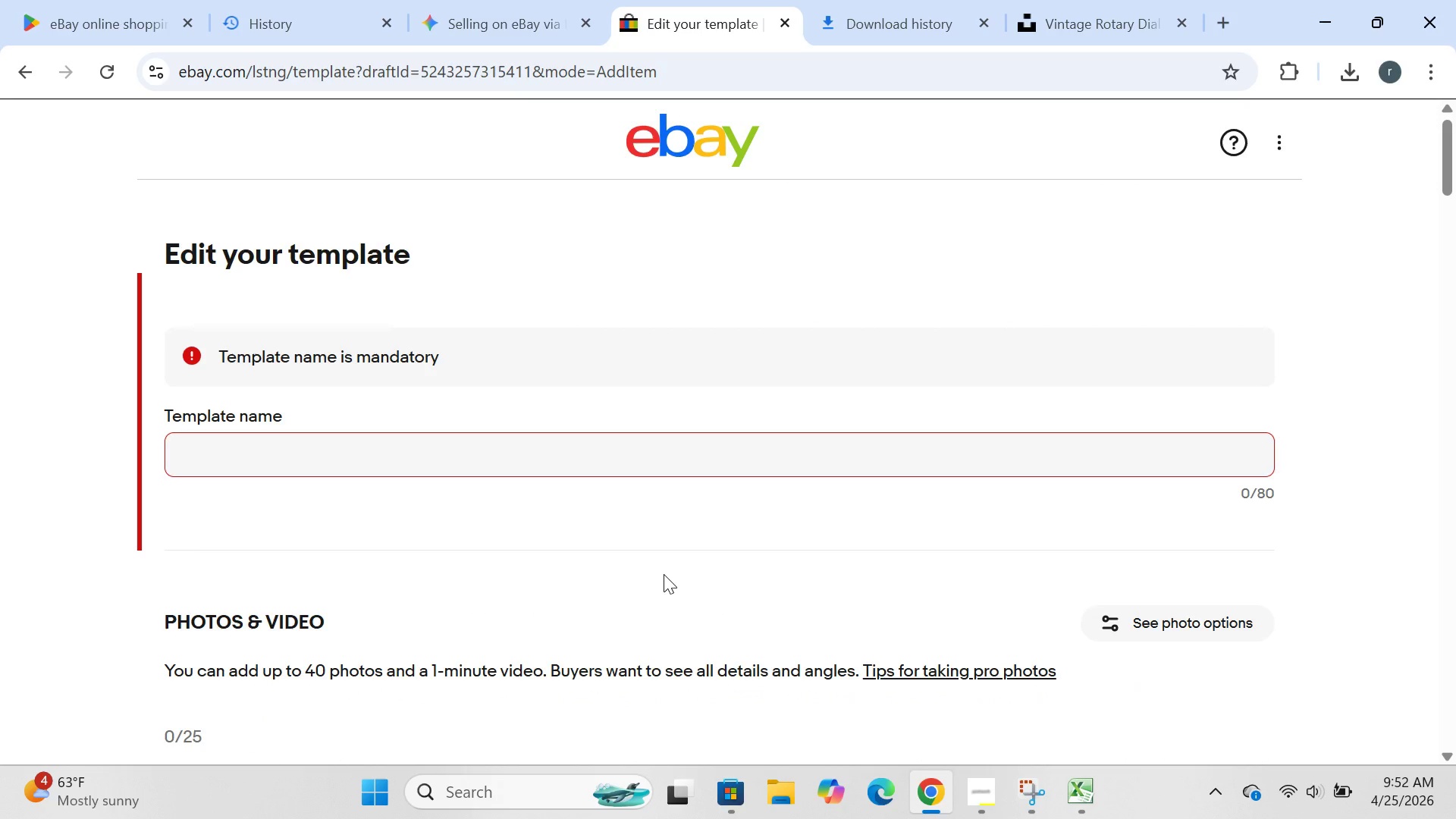 
left_click([664, 574])
 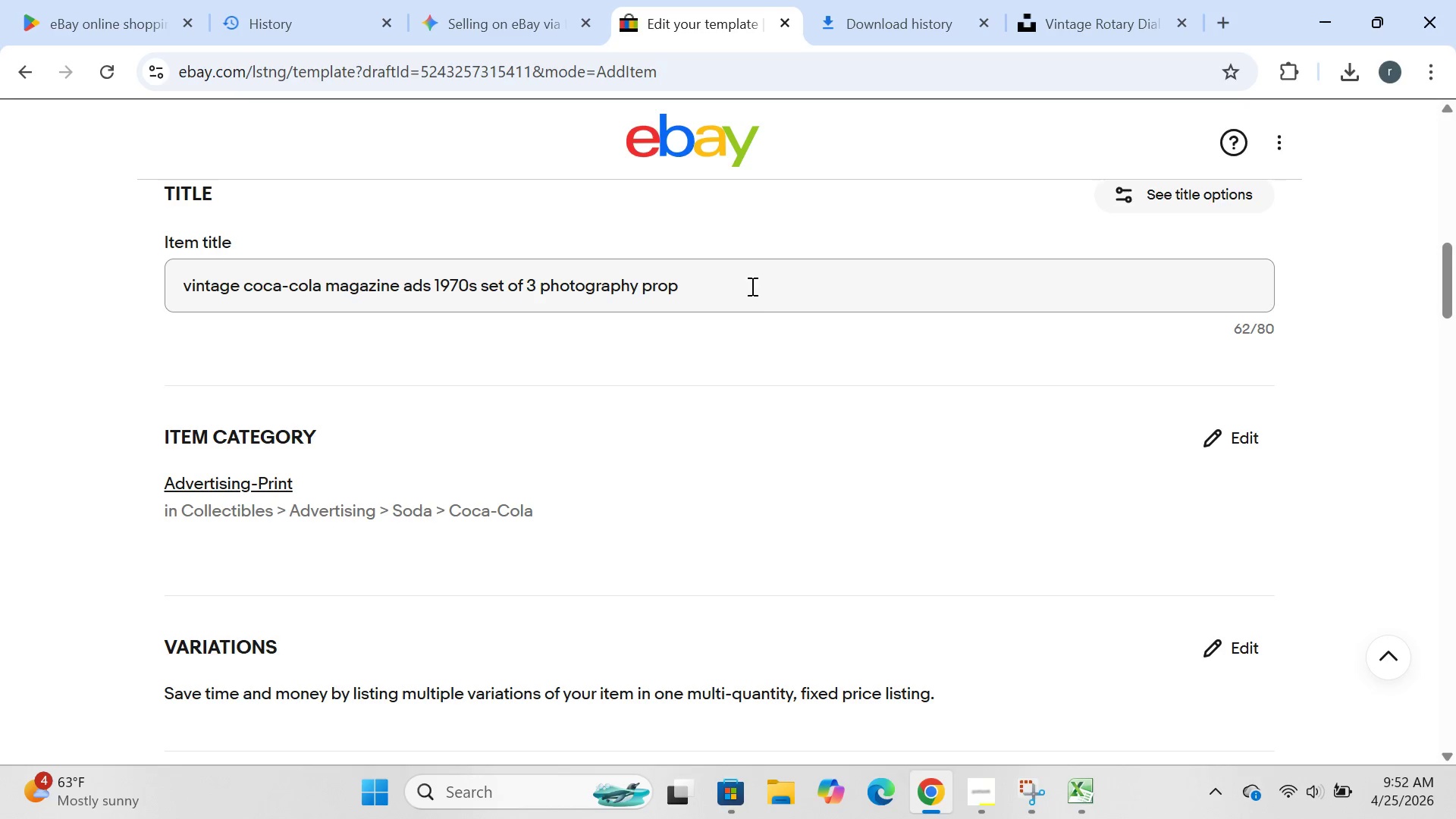 
left_click([751, 284])
 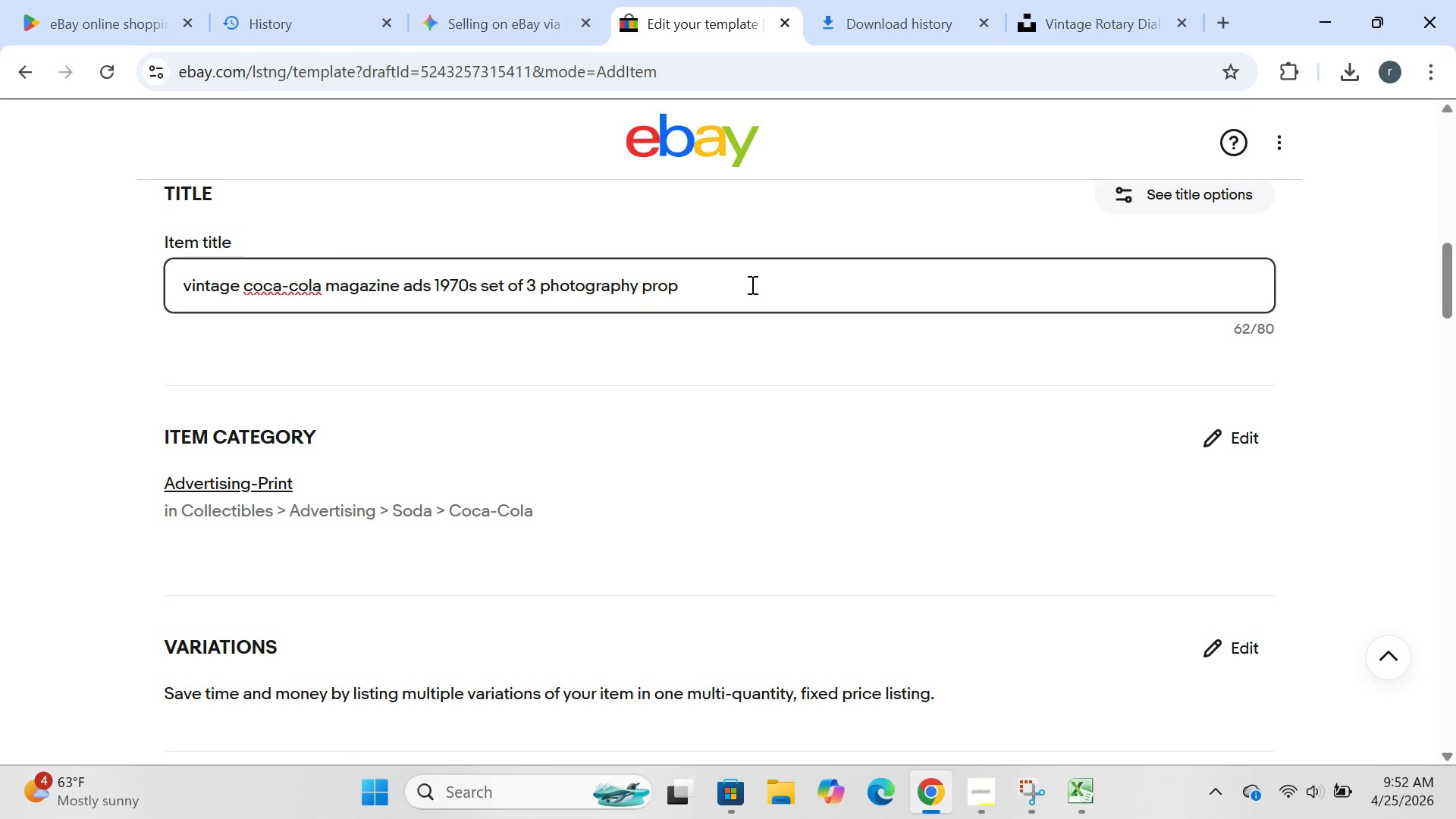 
key(Control+A)
 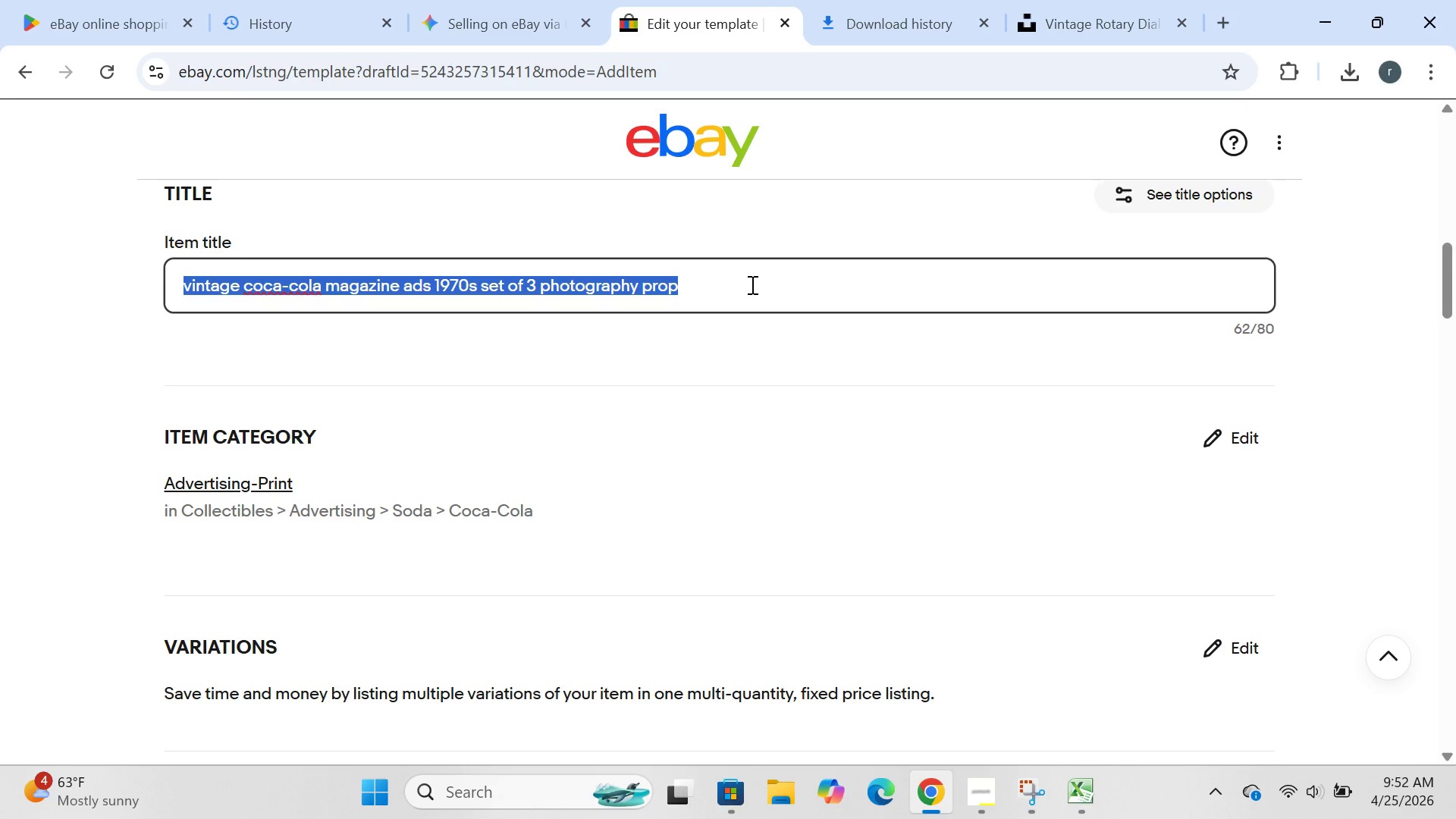 
key(Control+C)
 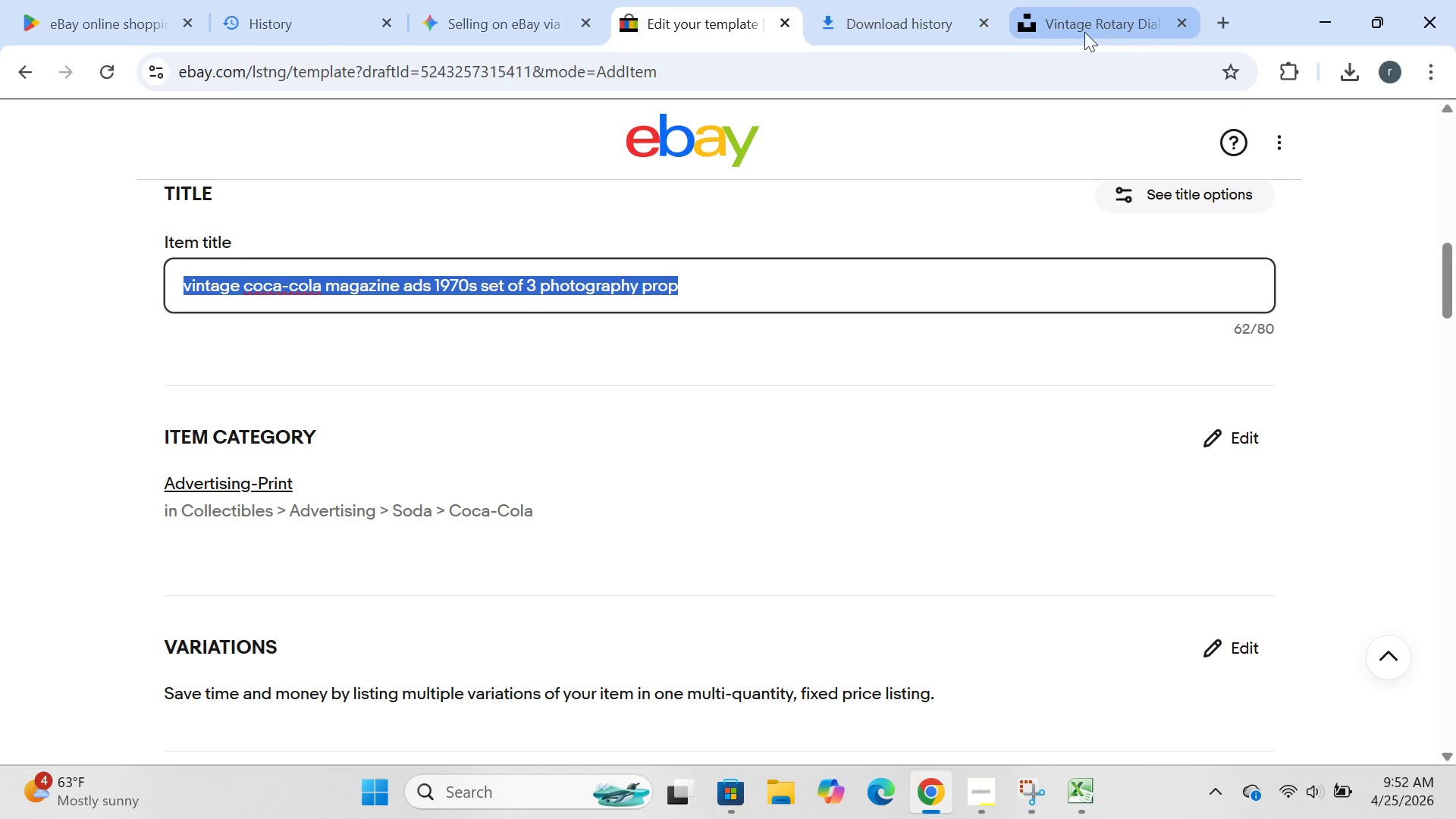 
left_click([1084, 32])
 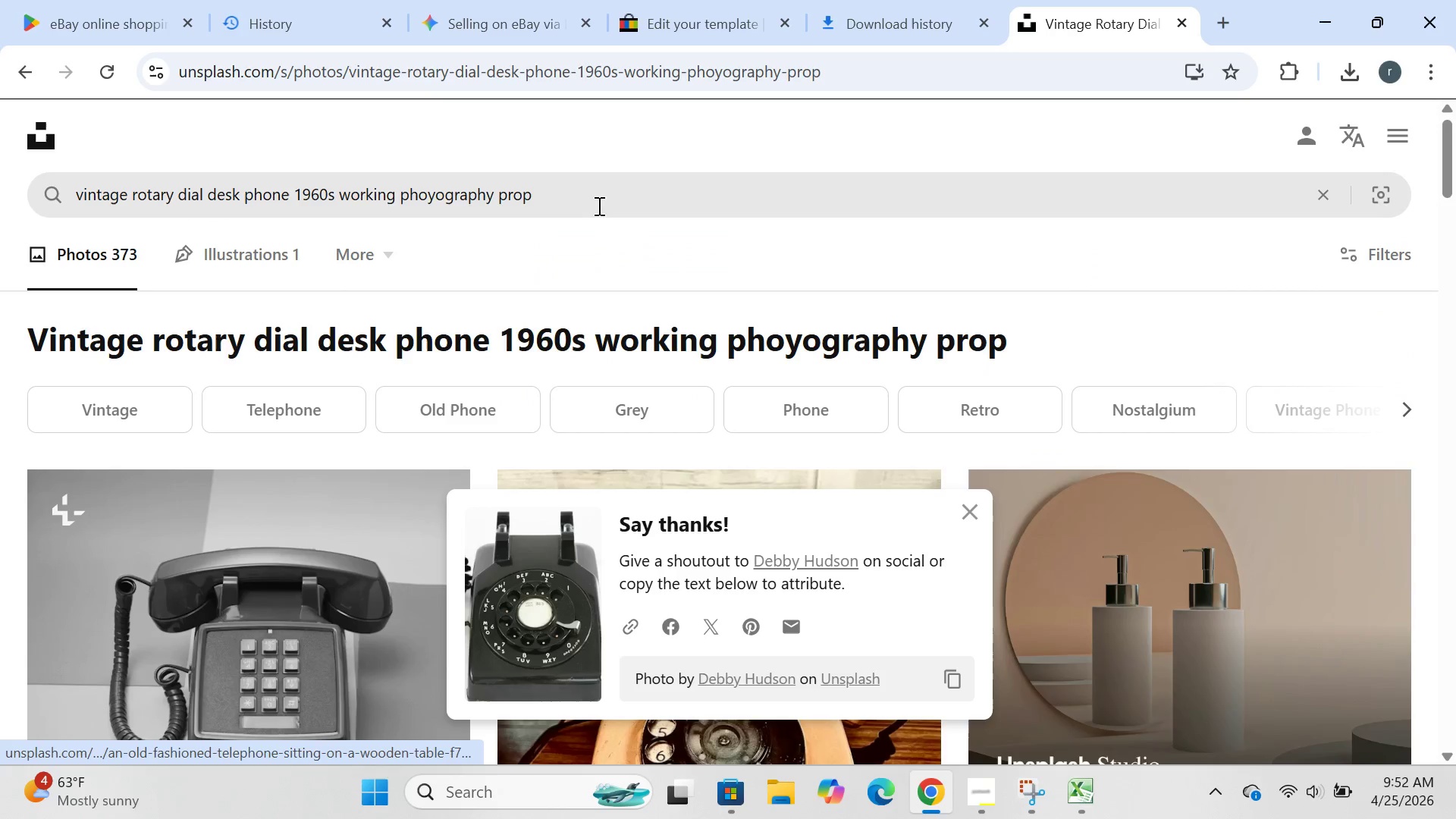 
left_click([597, 205])
 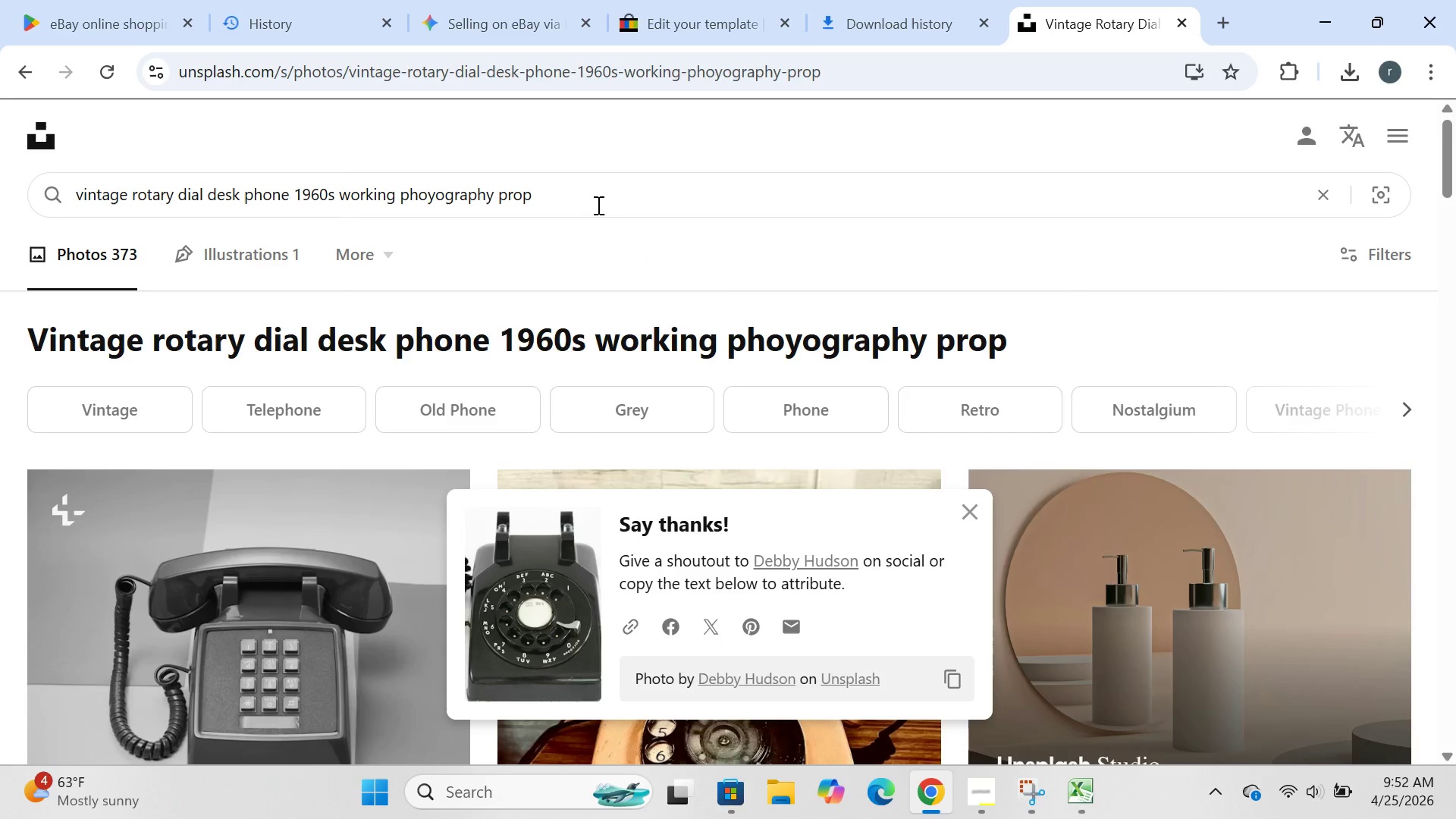 
key(Control+A)
 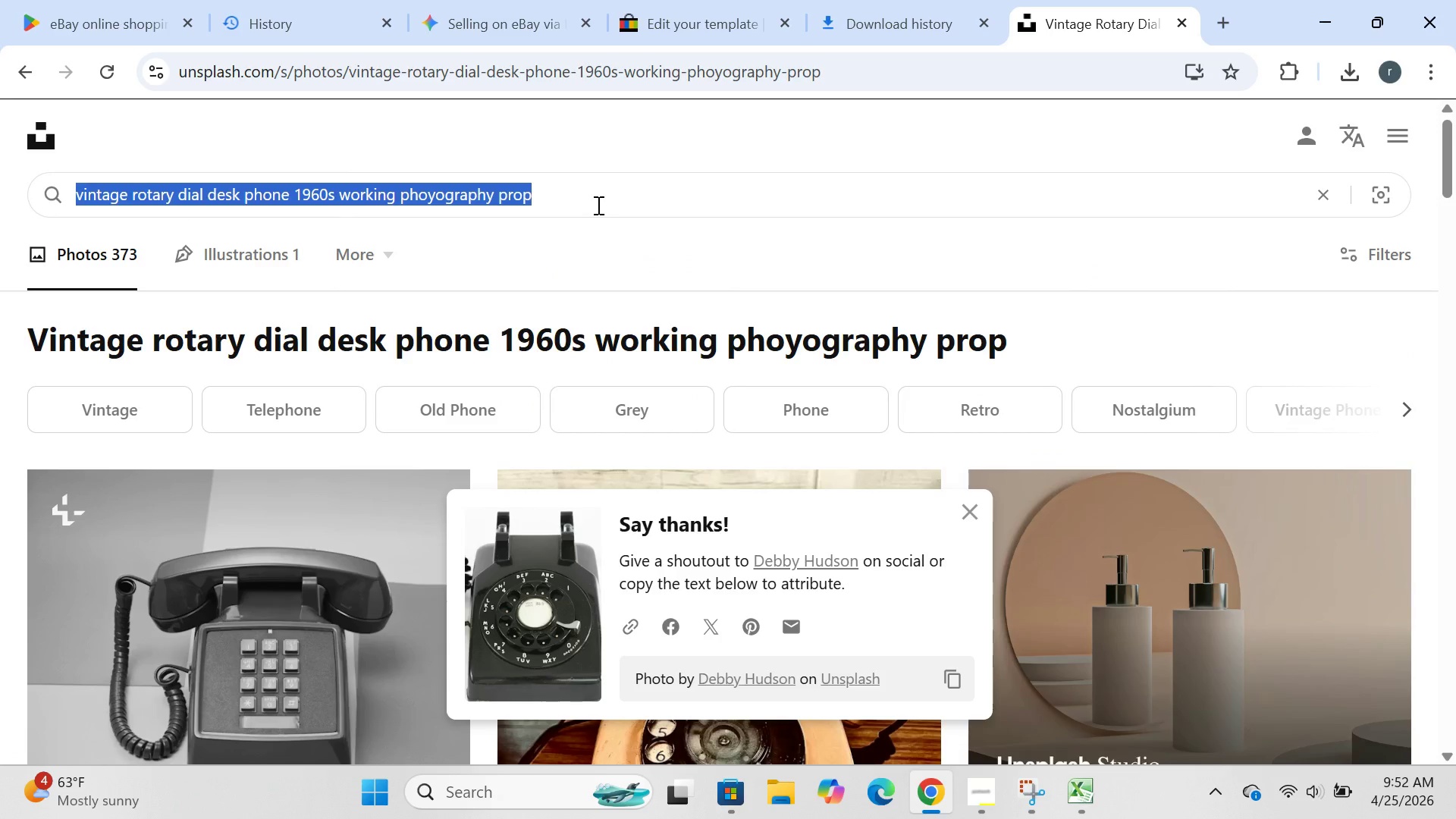 
key(Control+ControlLeft)
 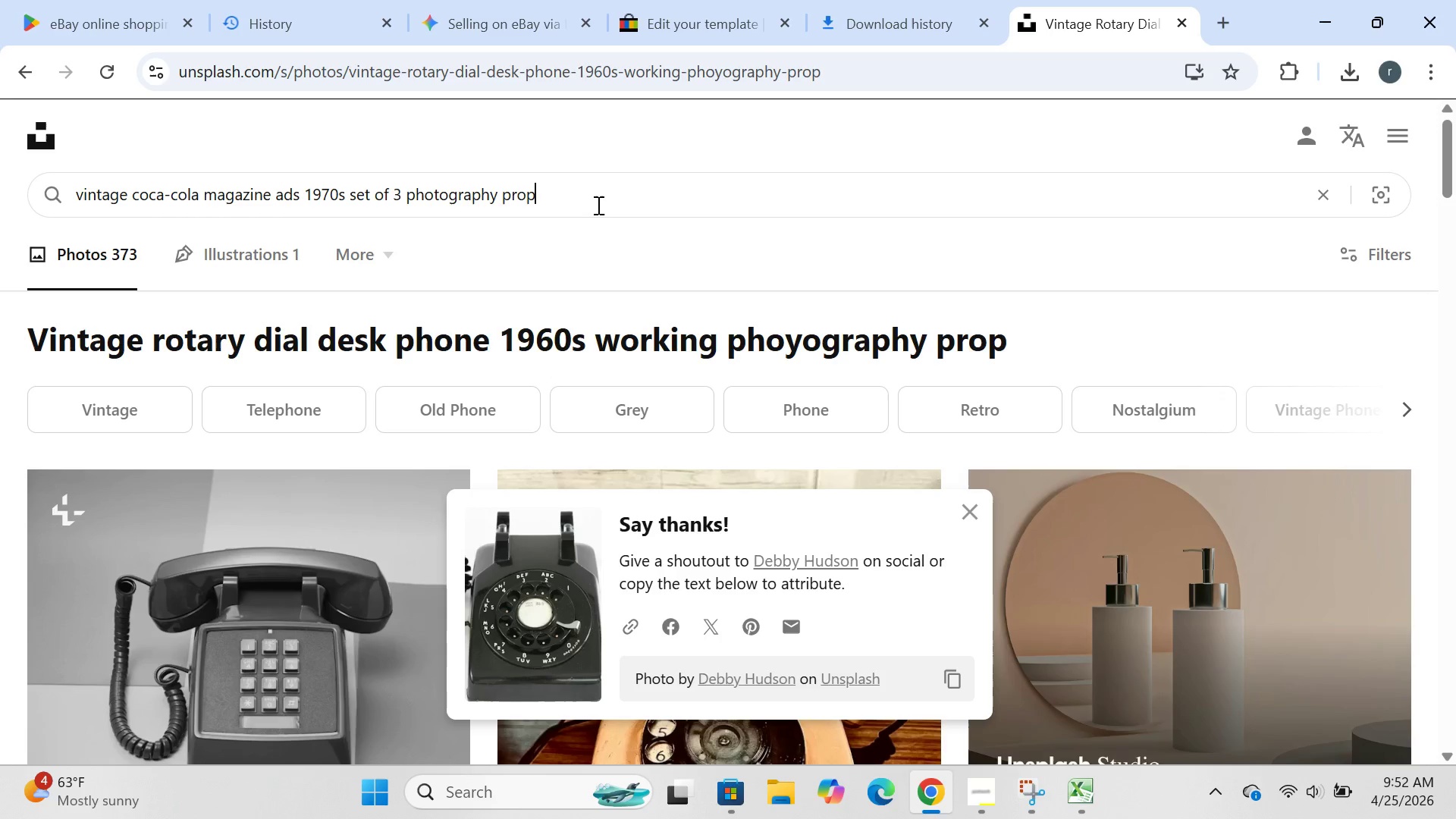 
key(Control+V)
 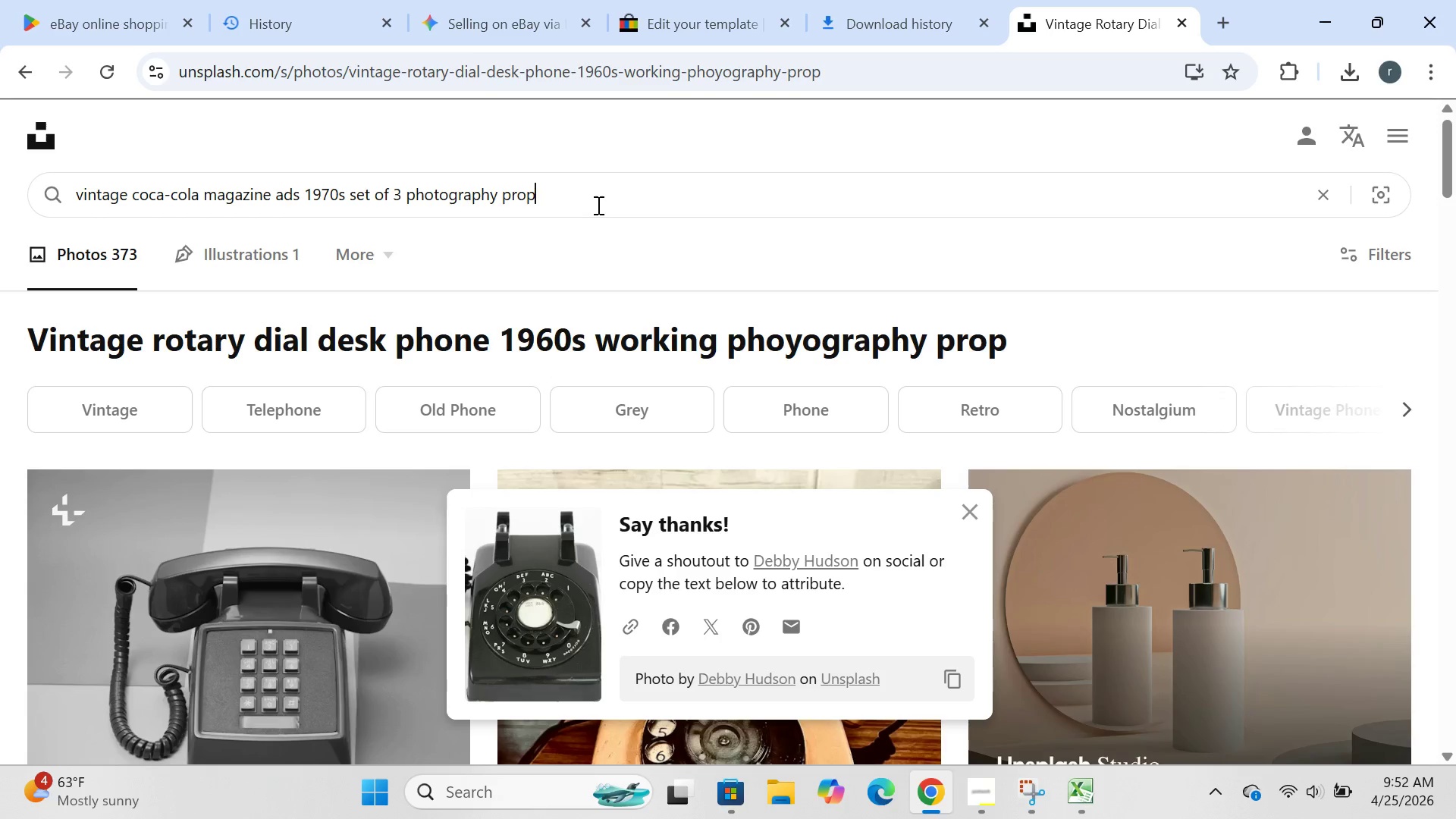 
key(Enter)
 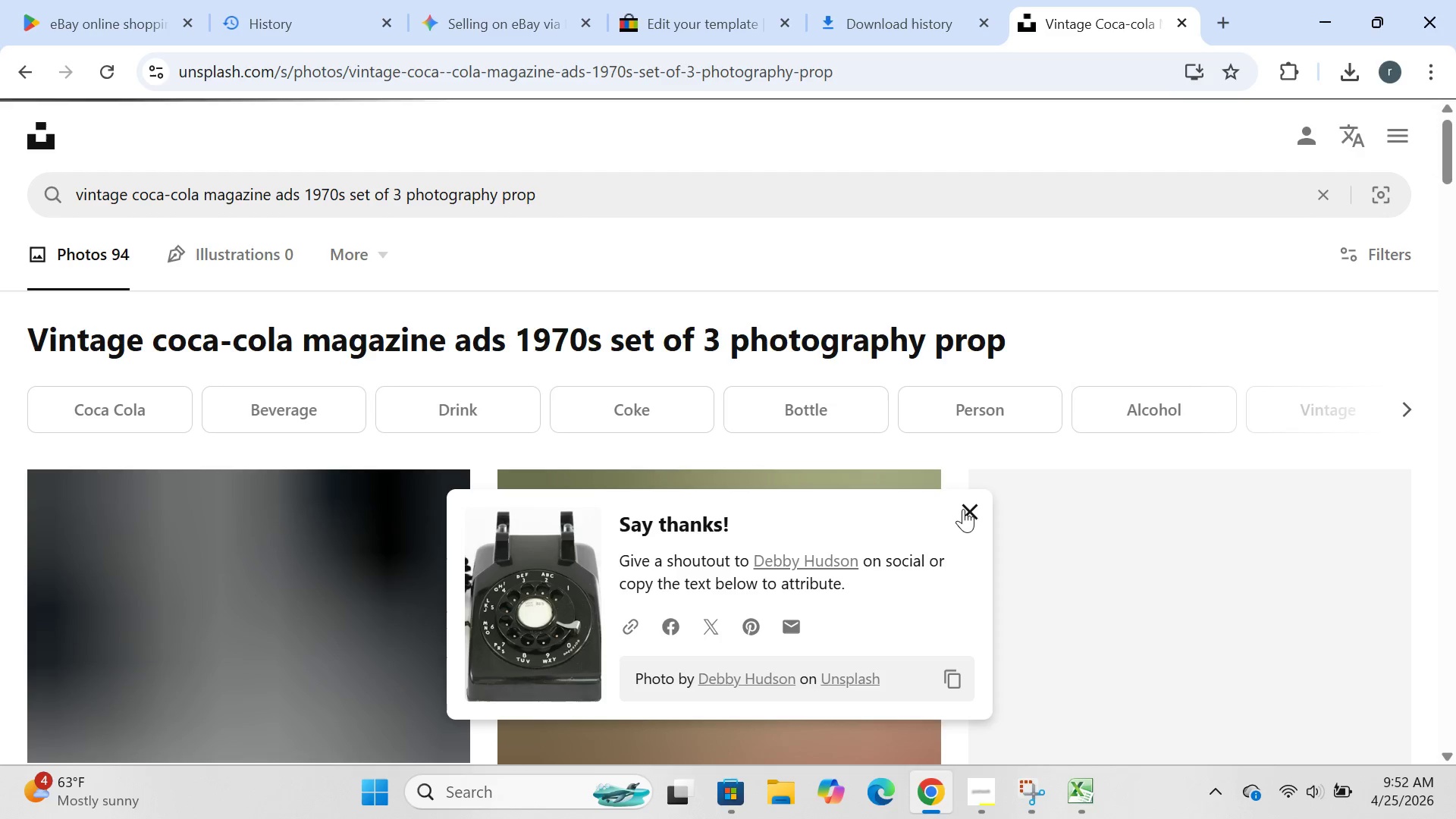 
left_click([967, 509])
 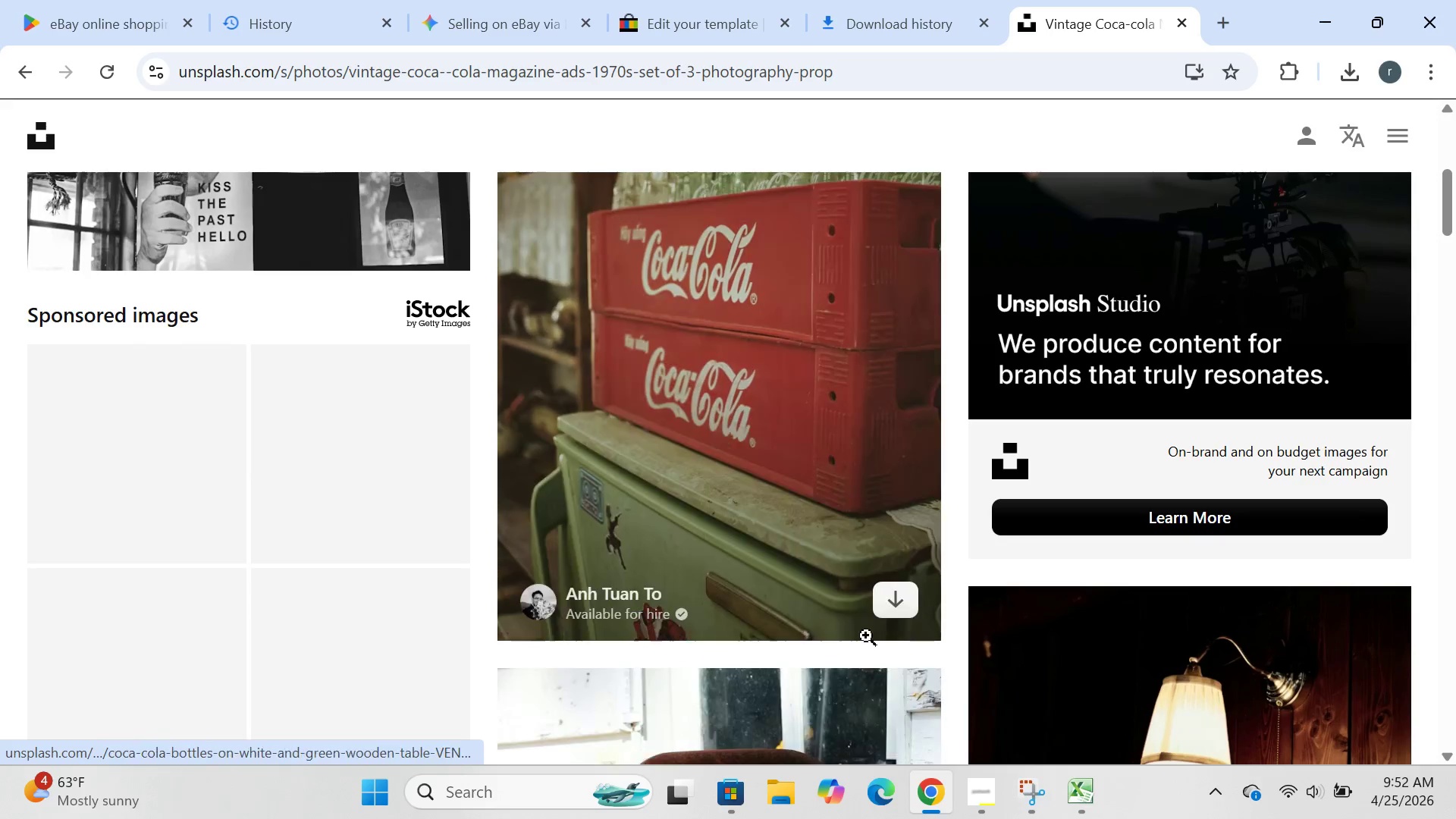 
left_click([899, 610])
 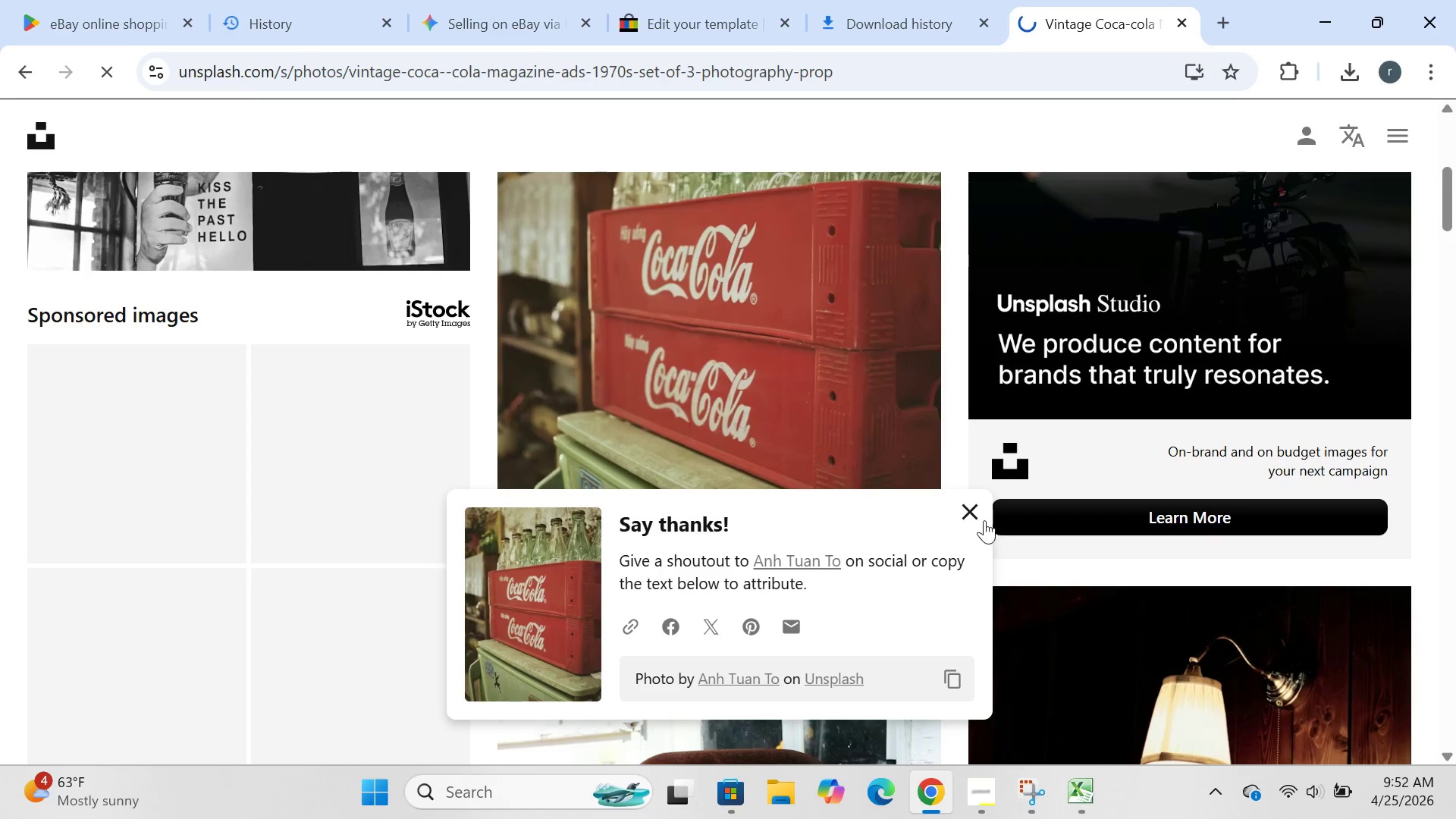 
left_click([979, 516])
 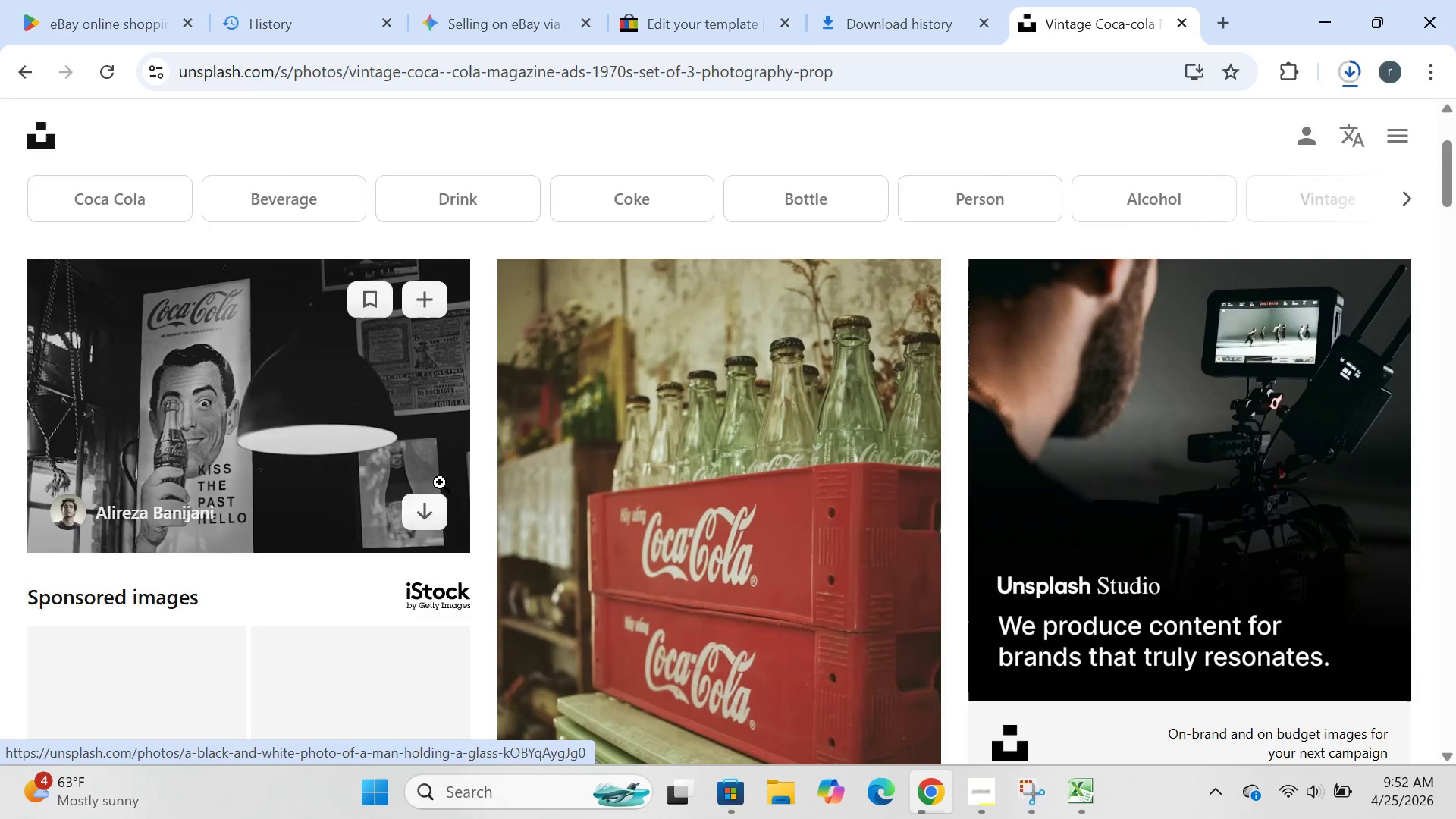 
left_click([431, 508])
 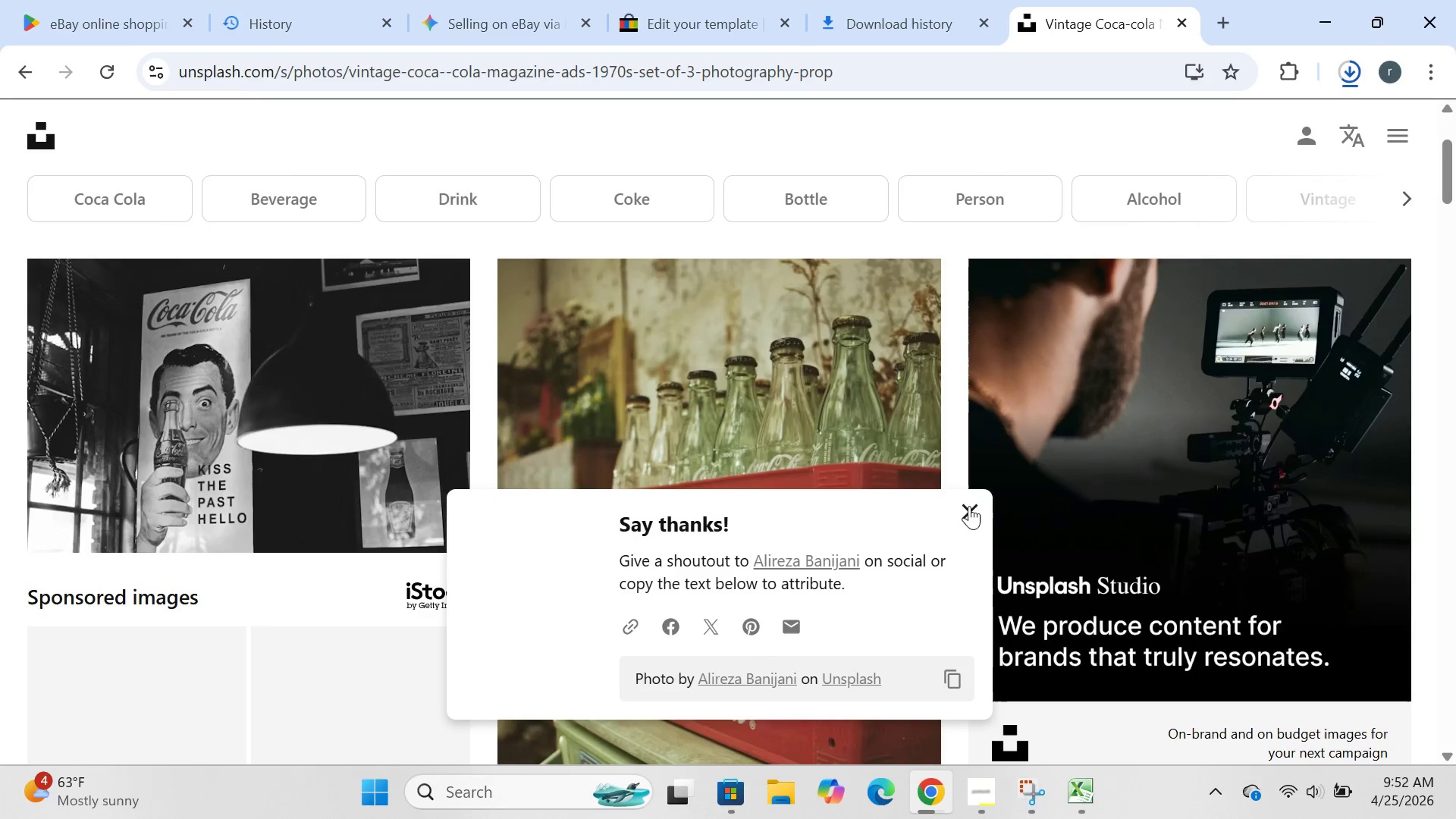 
left_click([972, 505])
 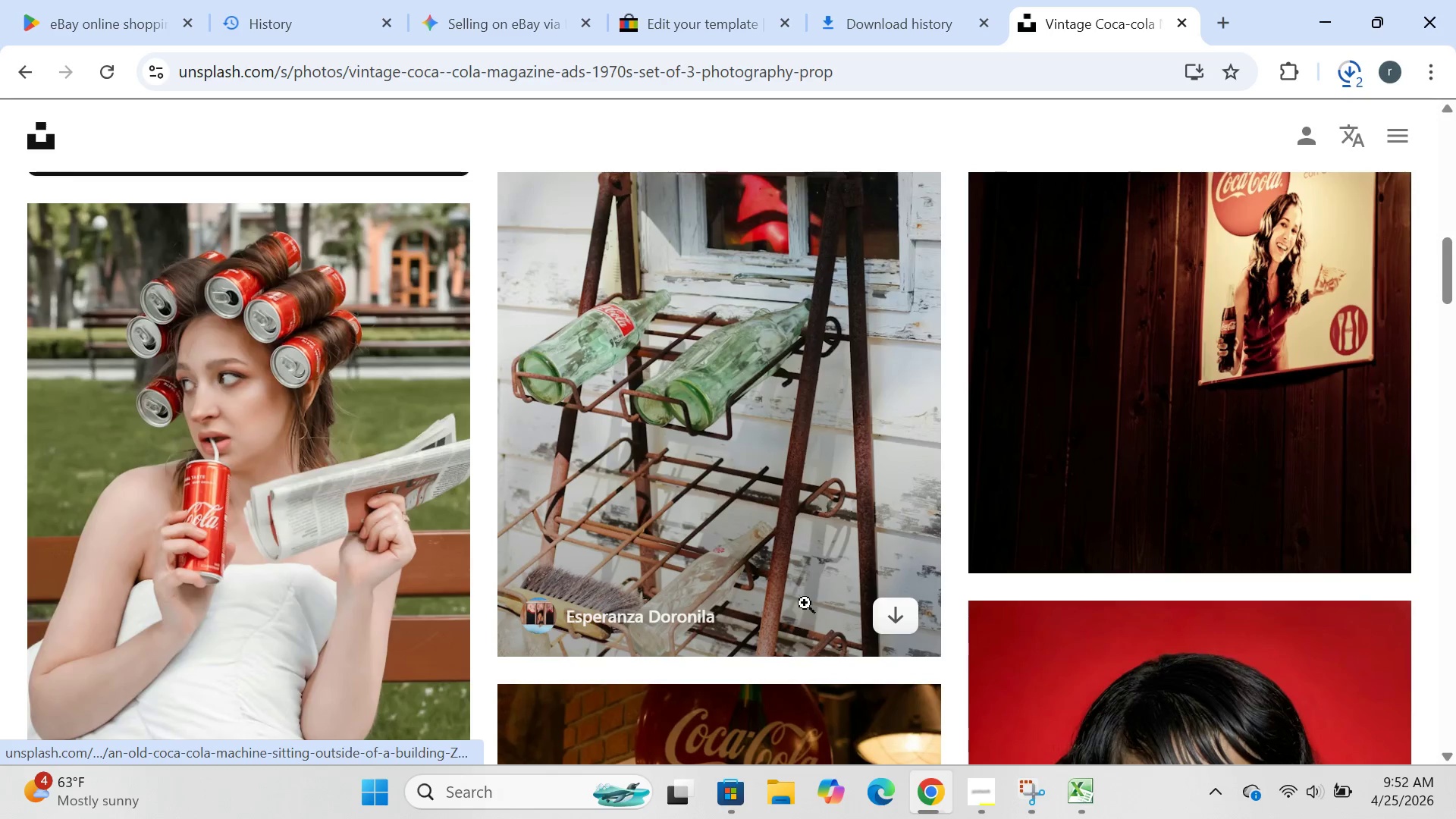 
mouse_move([414, 694])
 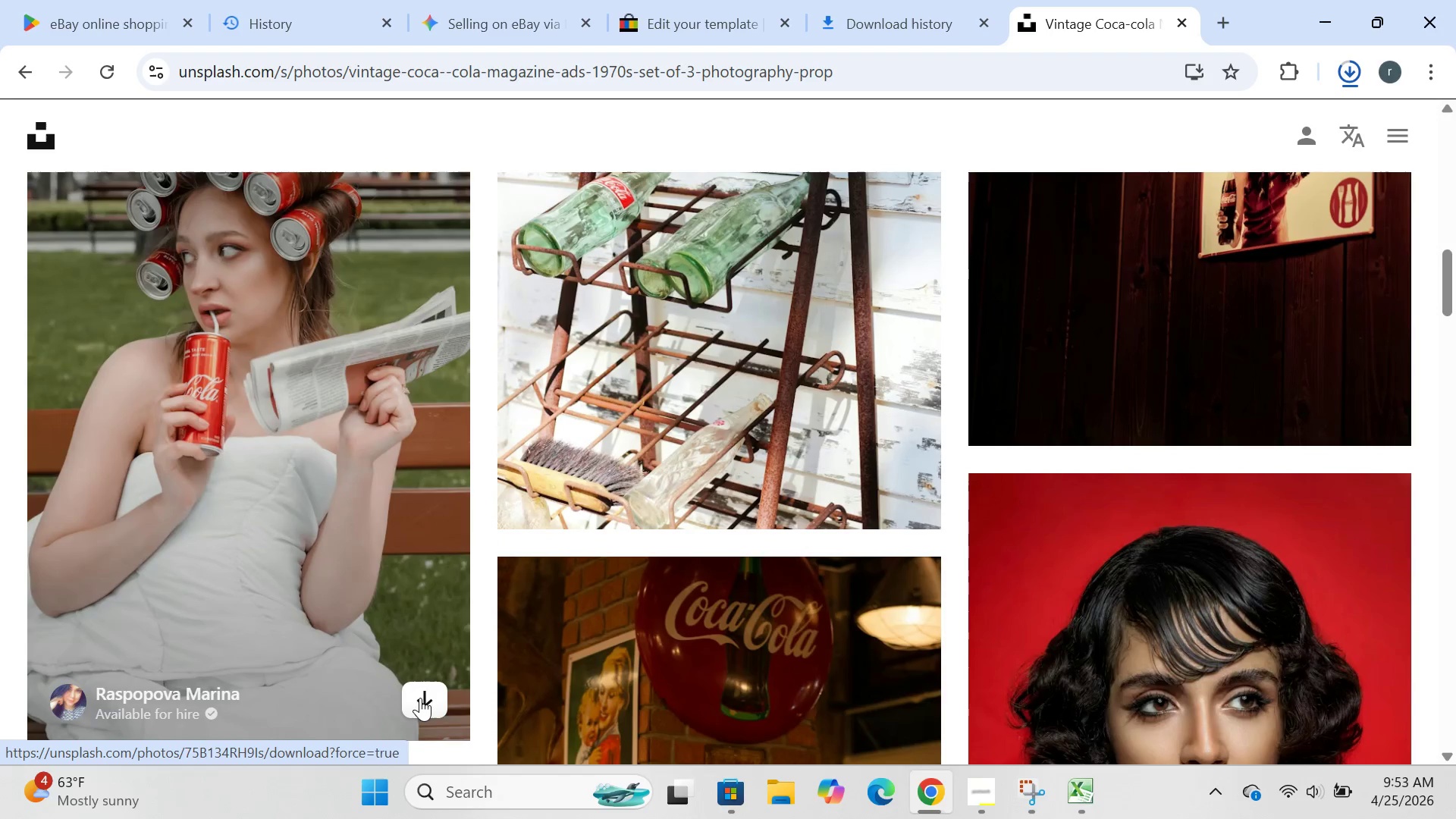 
left_click([420, 698])
 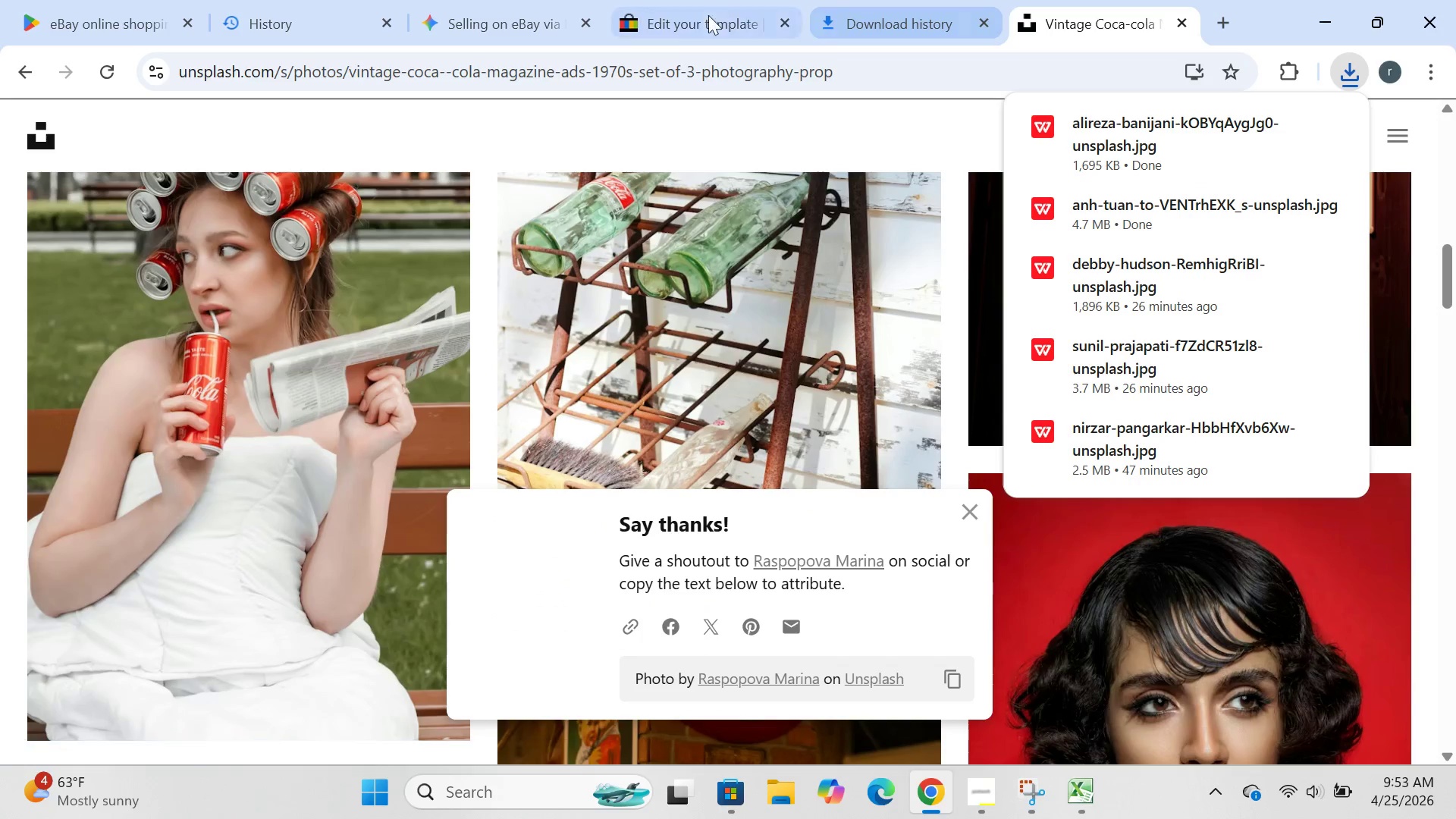 
left_click([661, 36])
 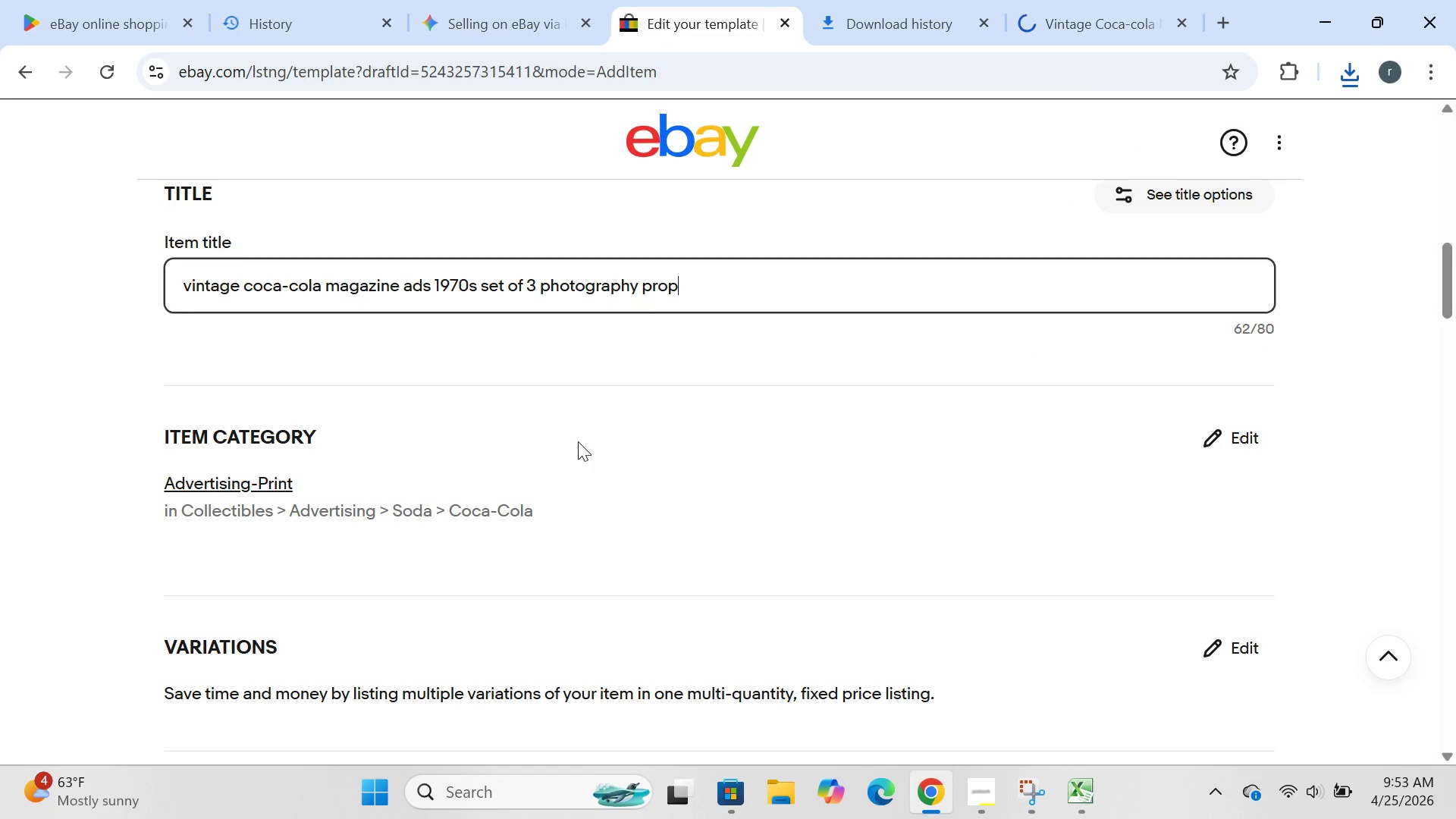 
left_click([578, 441])
 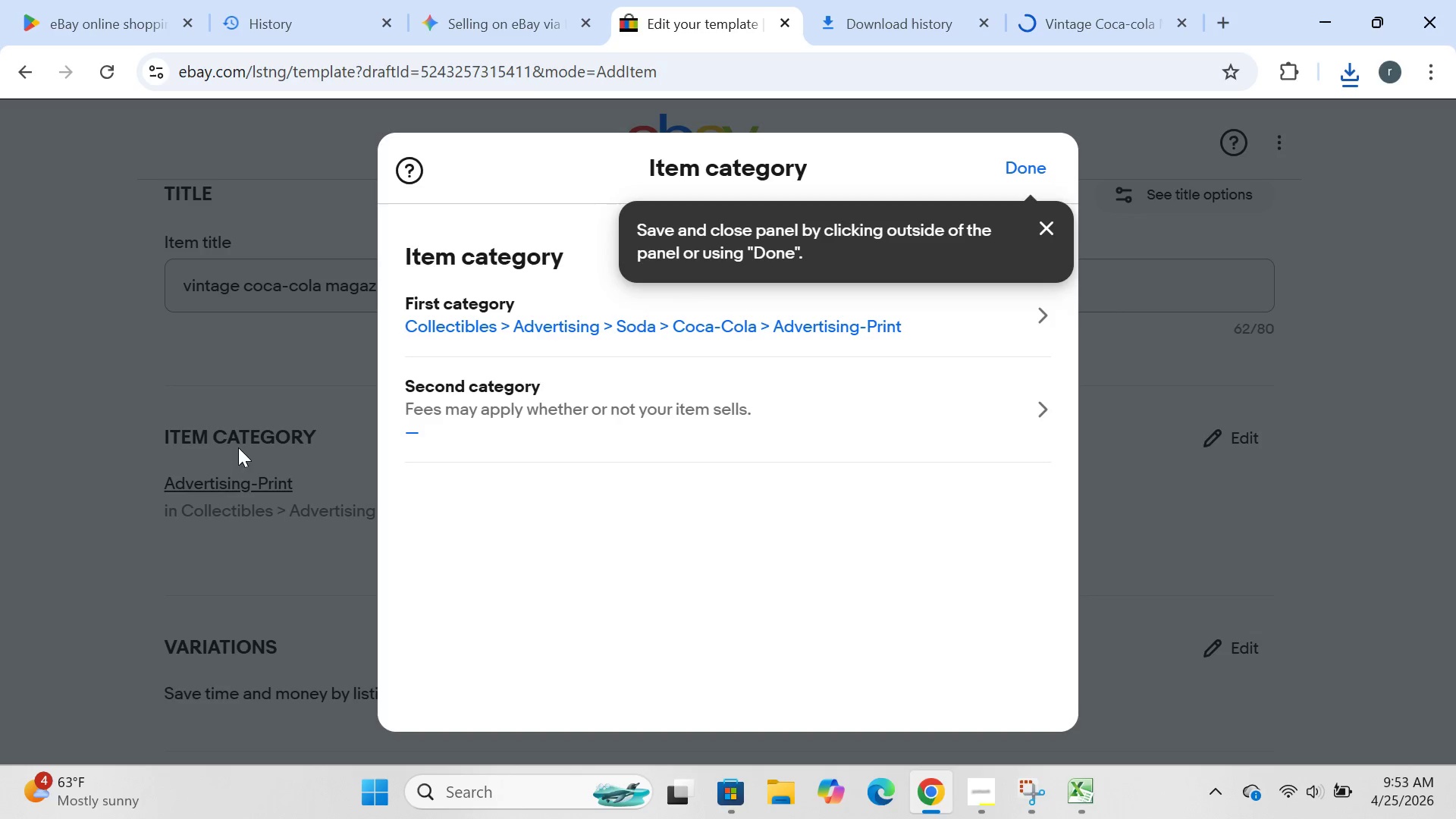 
left_click([237, 447])
 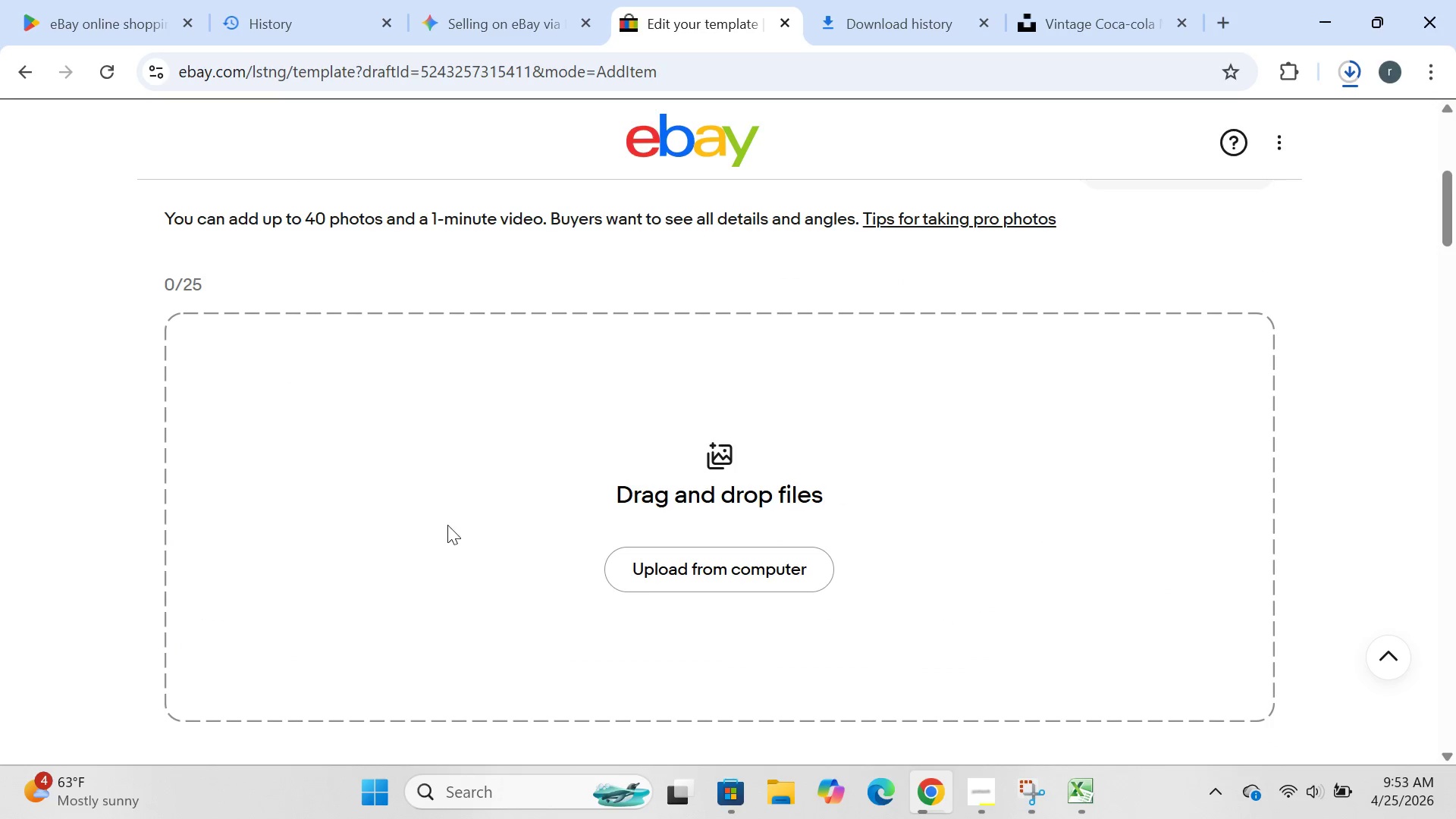 
left_click([690, 555])
 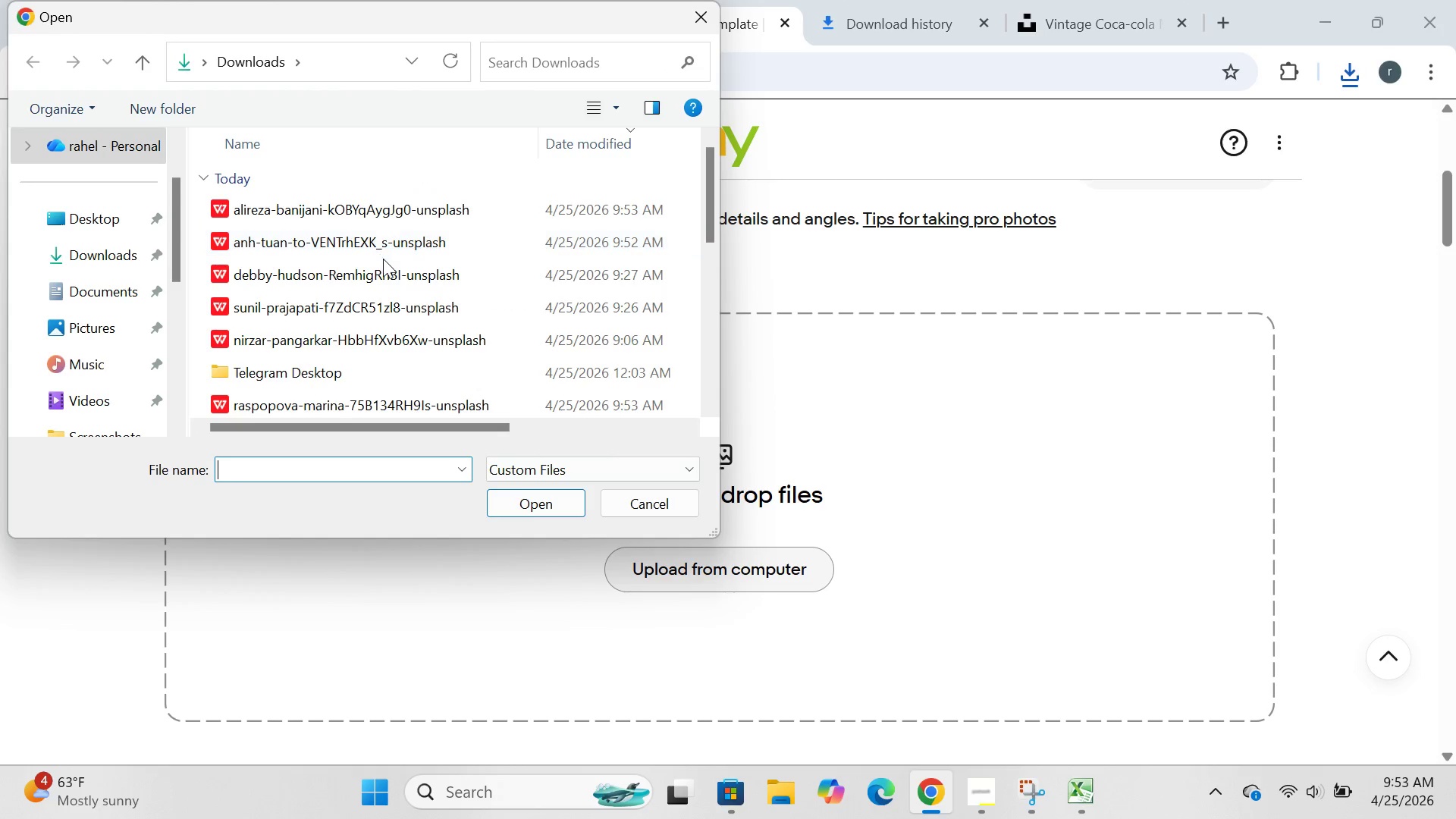 
left_click([401, 220])
 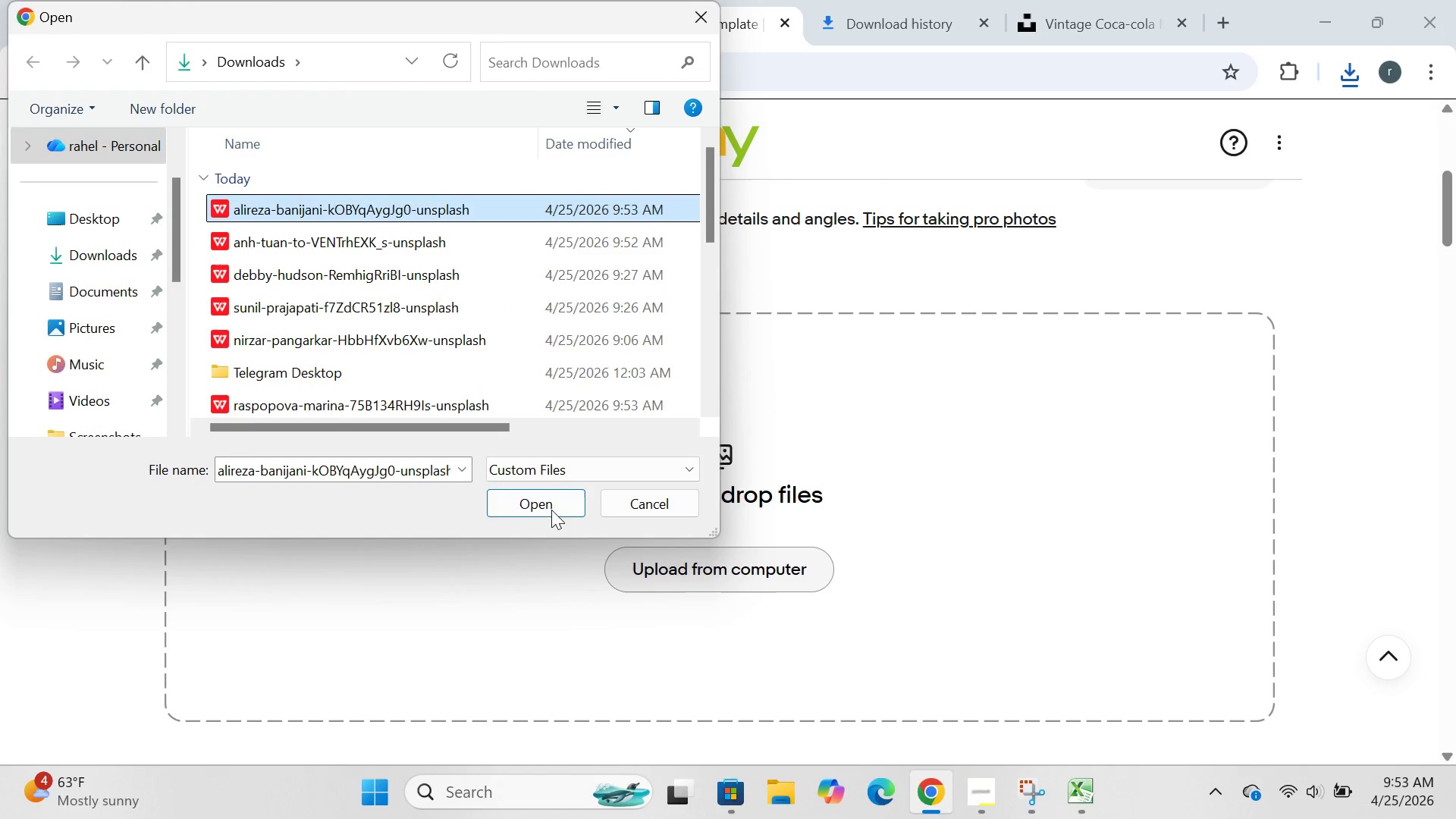 
left_click([548, 494])
 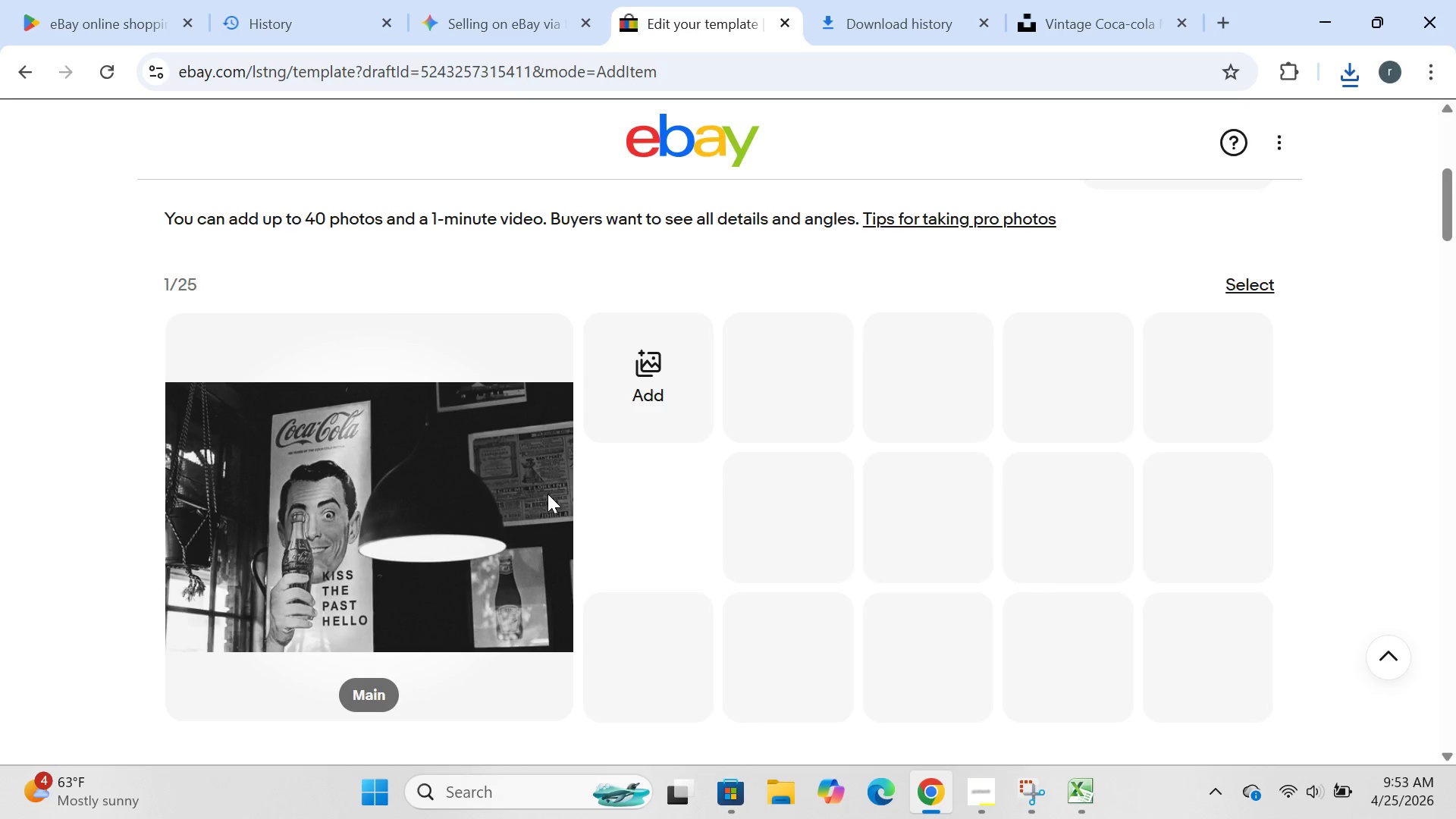 
wait(16.59)
 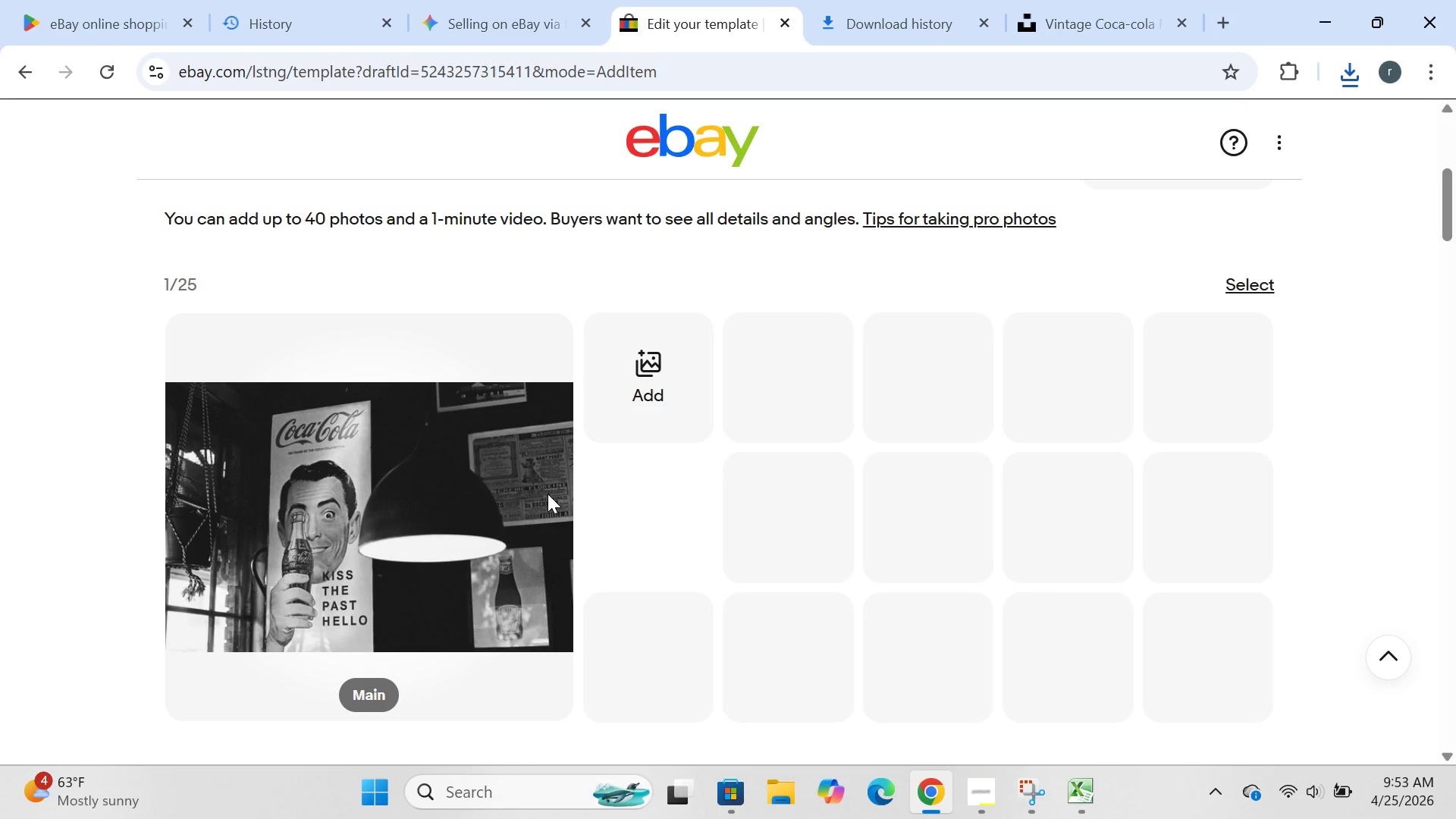 
left_click([661, 403])
 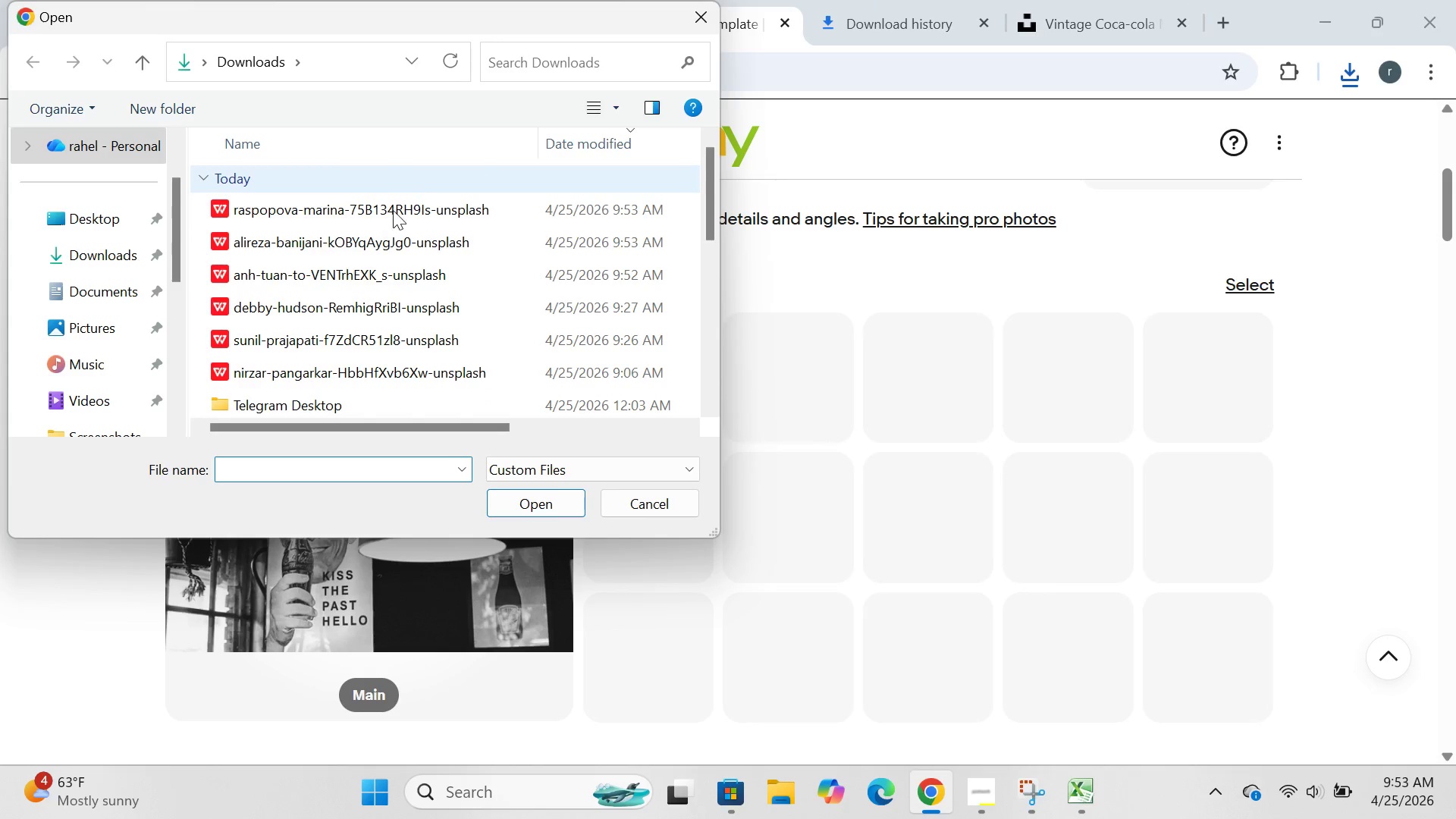 
left_click([385, 246])
 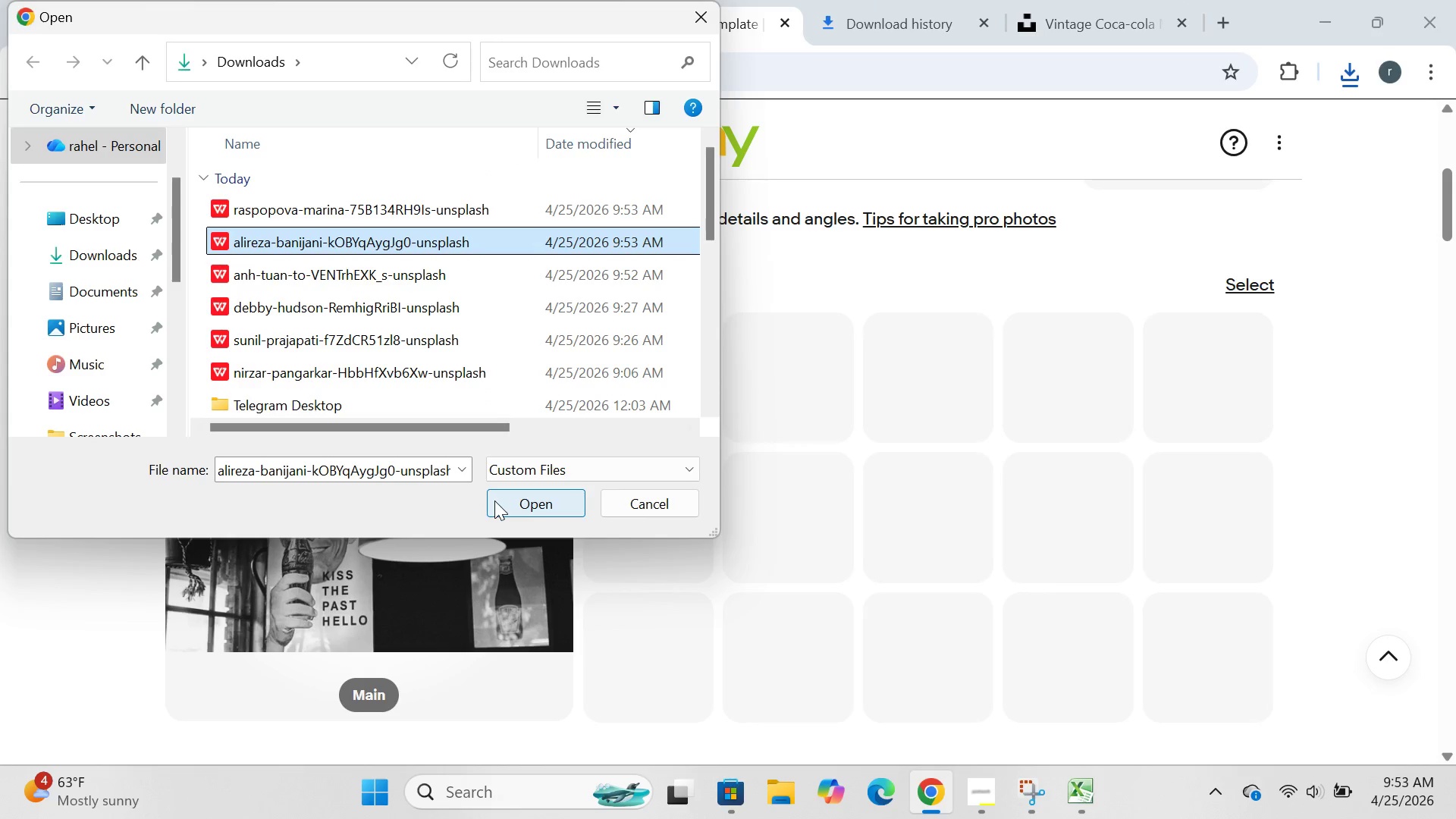 
left_click([494, 500])
 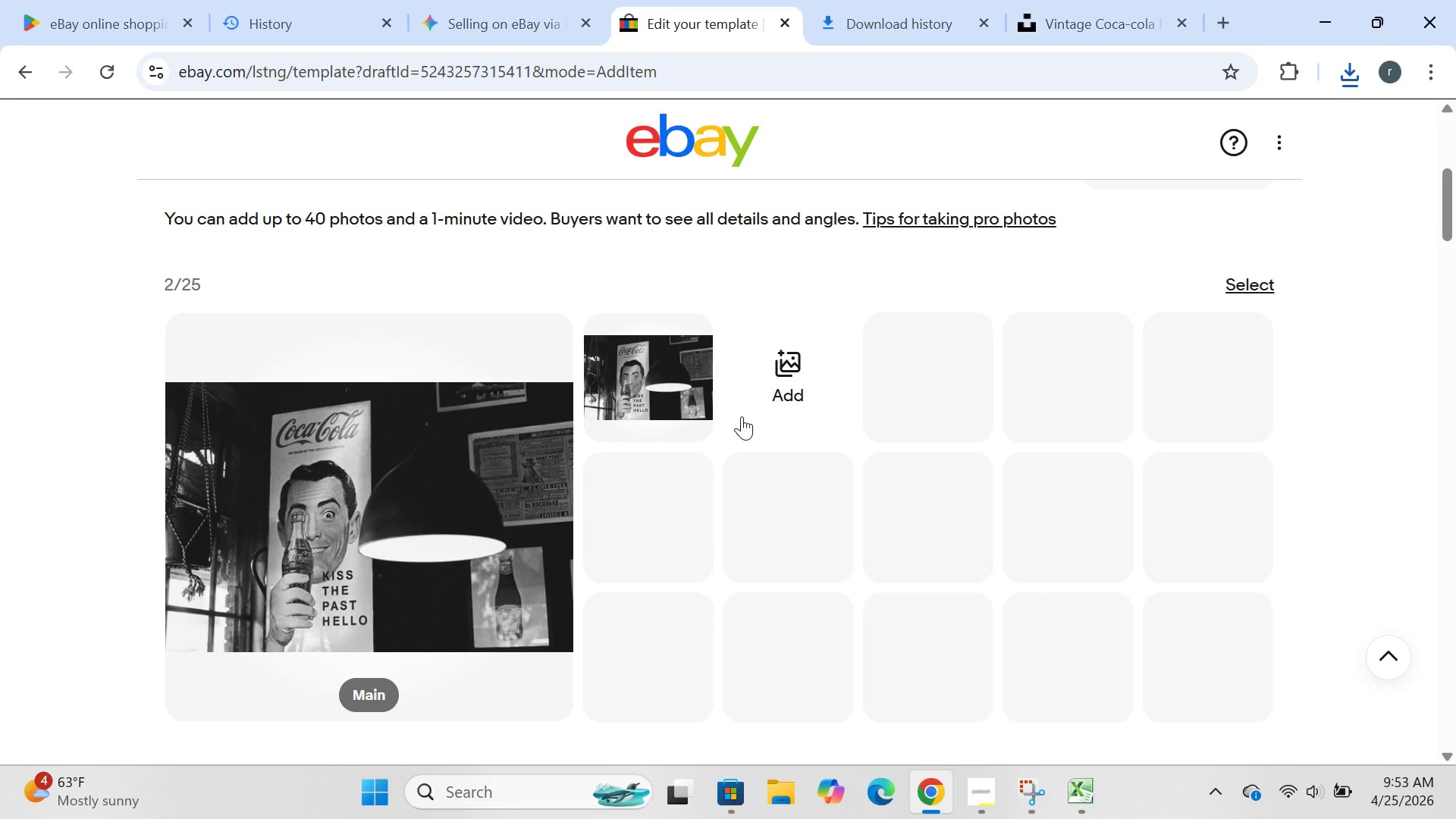 
left_click([689, 344])
 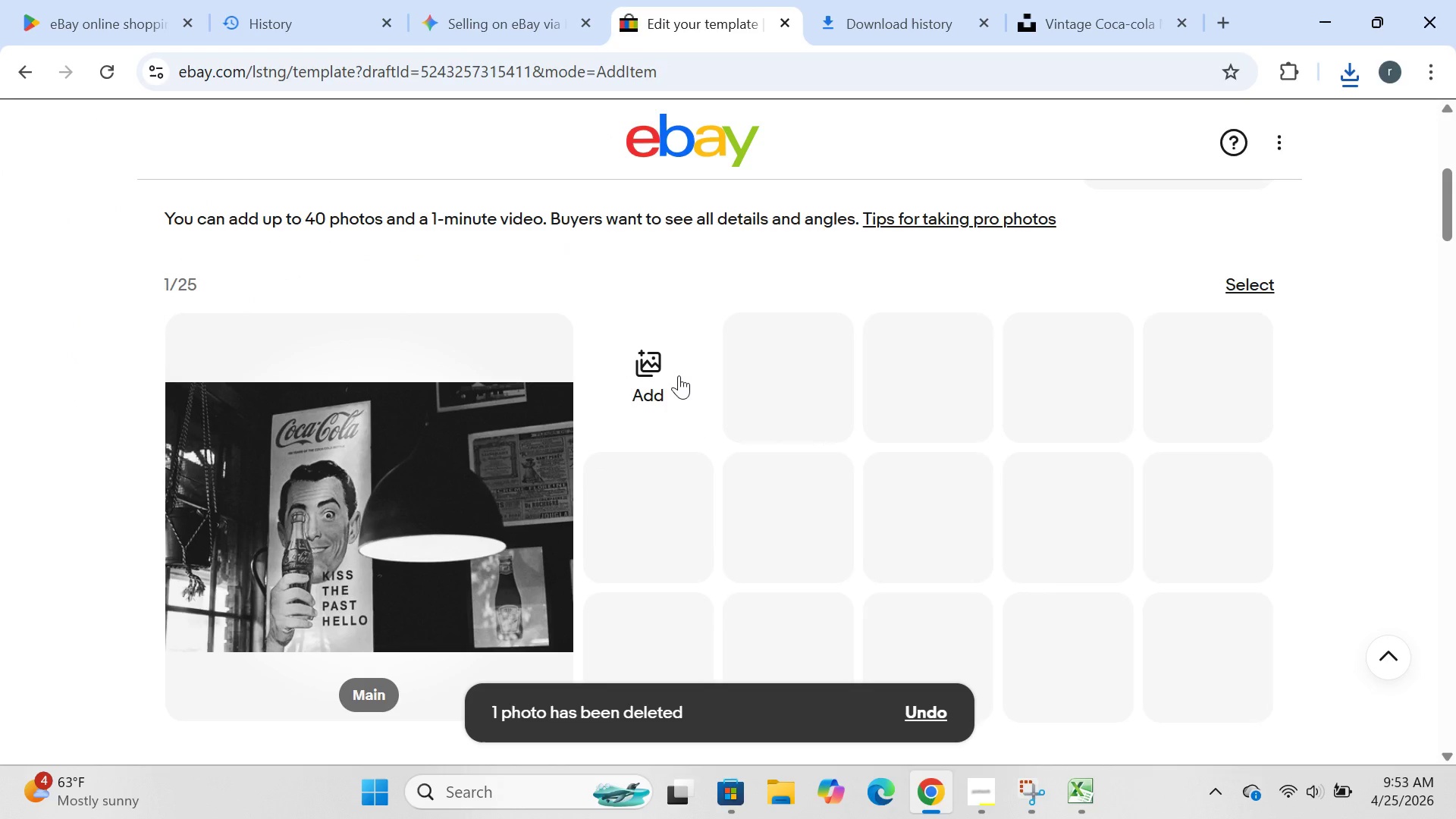 
left_click([679, 375])
 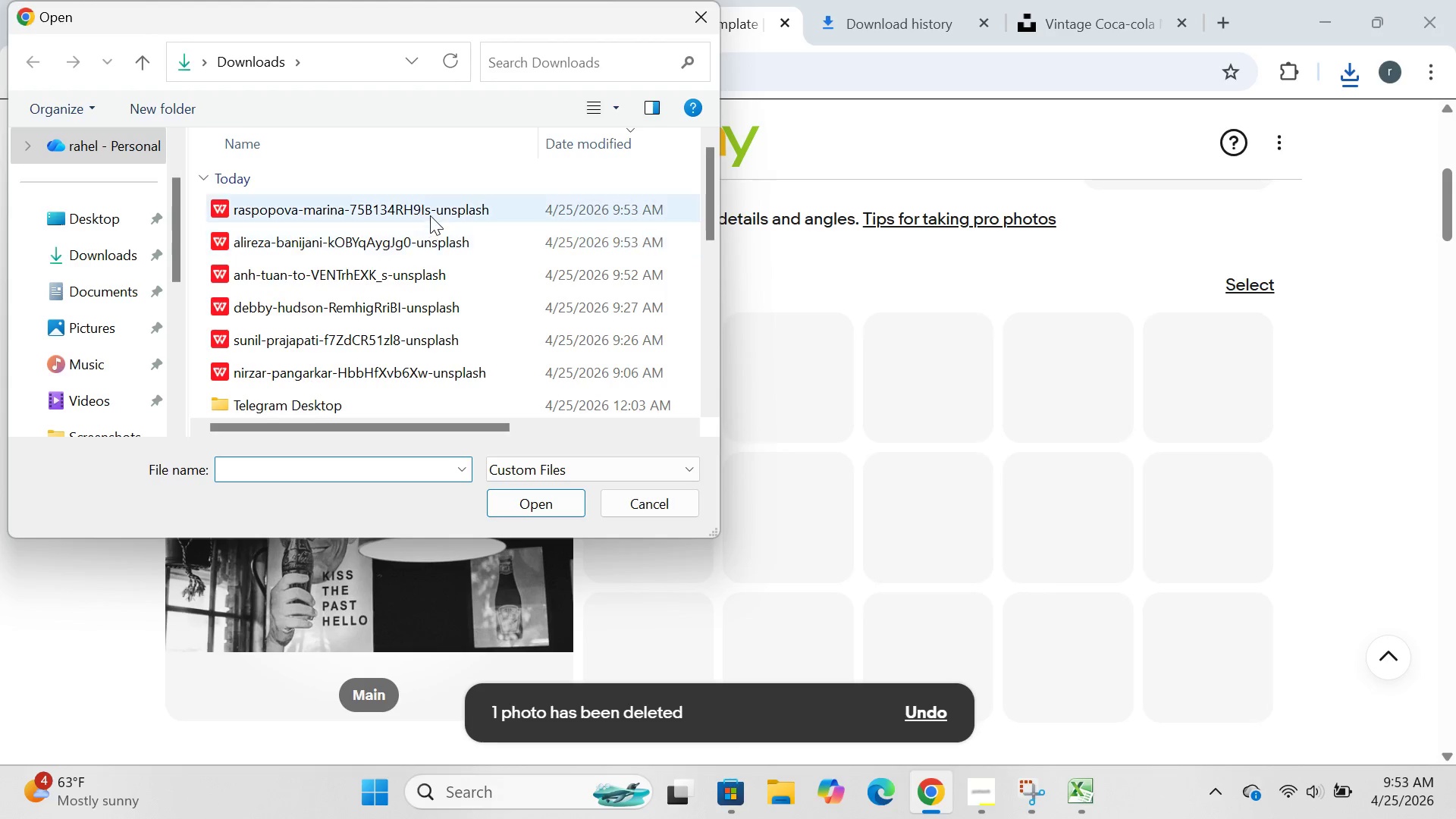 
left_click([430, 215])
 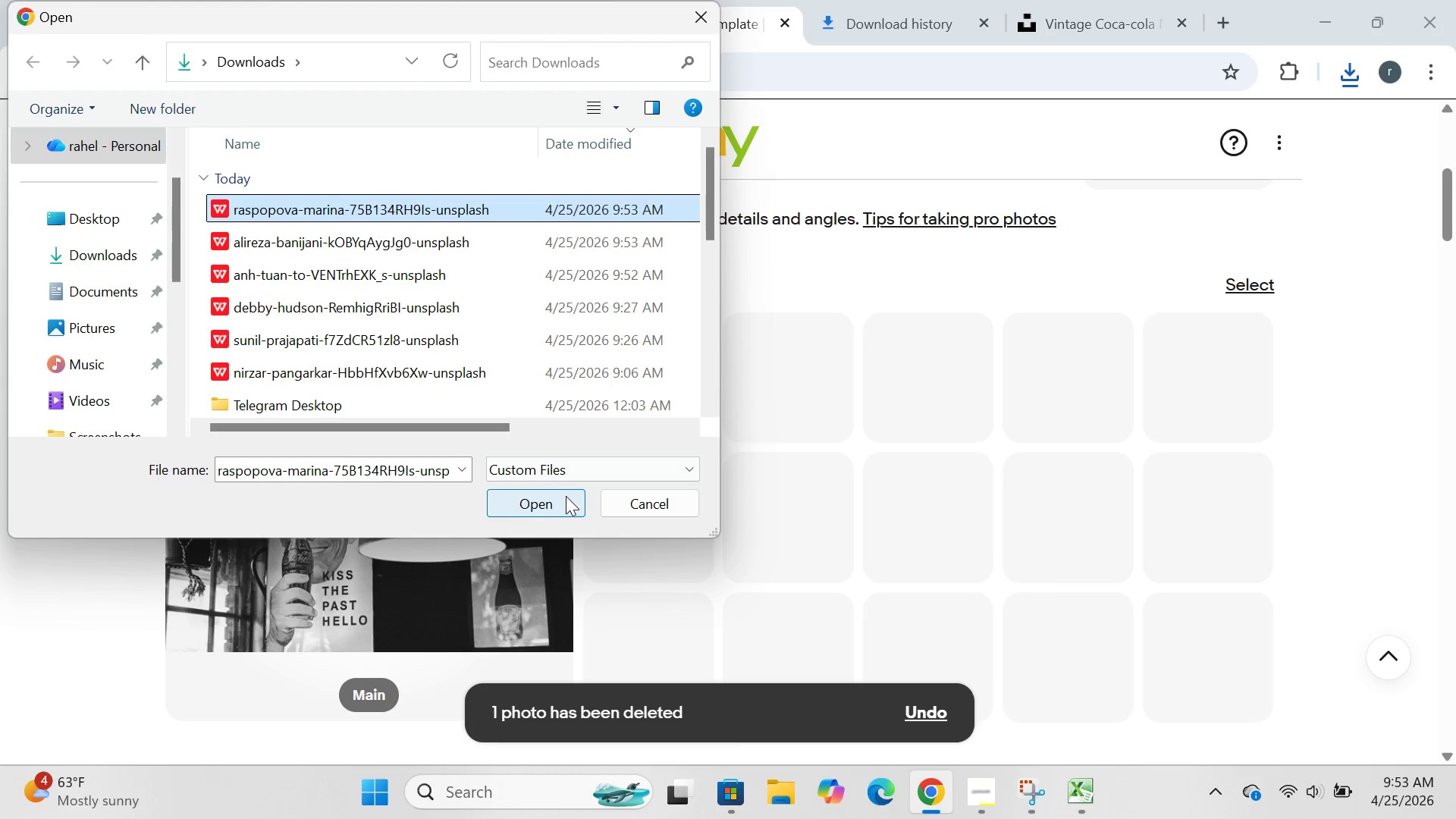 
left_click([566, 496])
 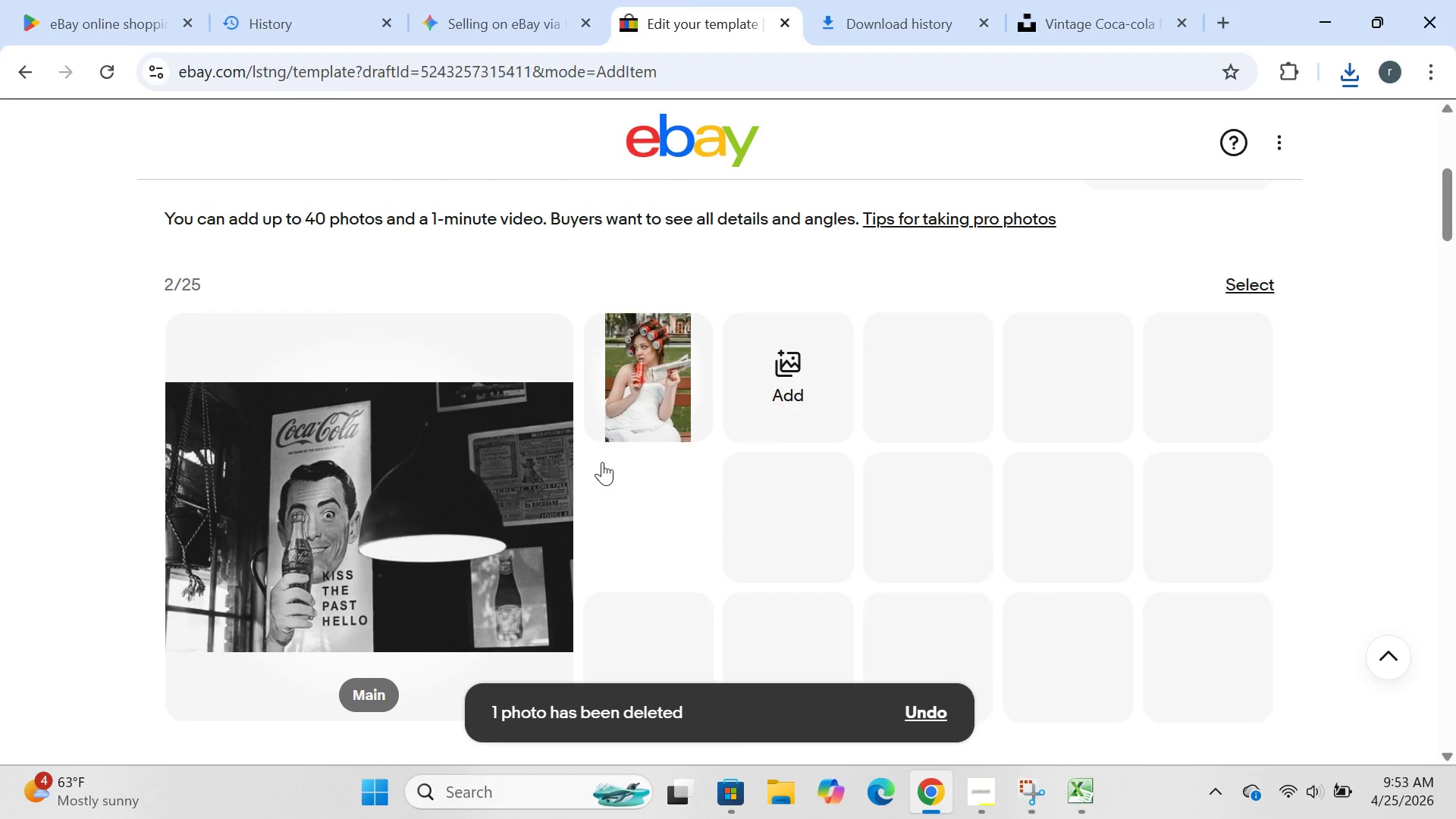 
left_click([746, 372])
 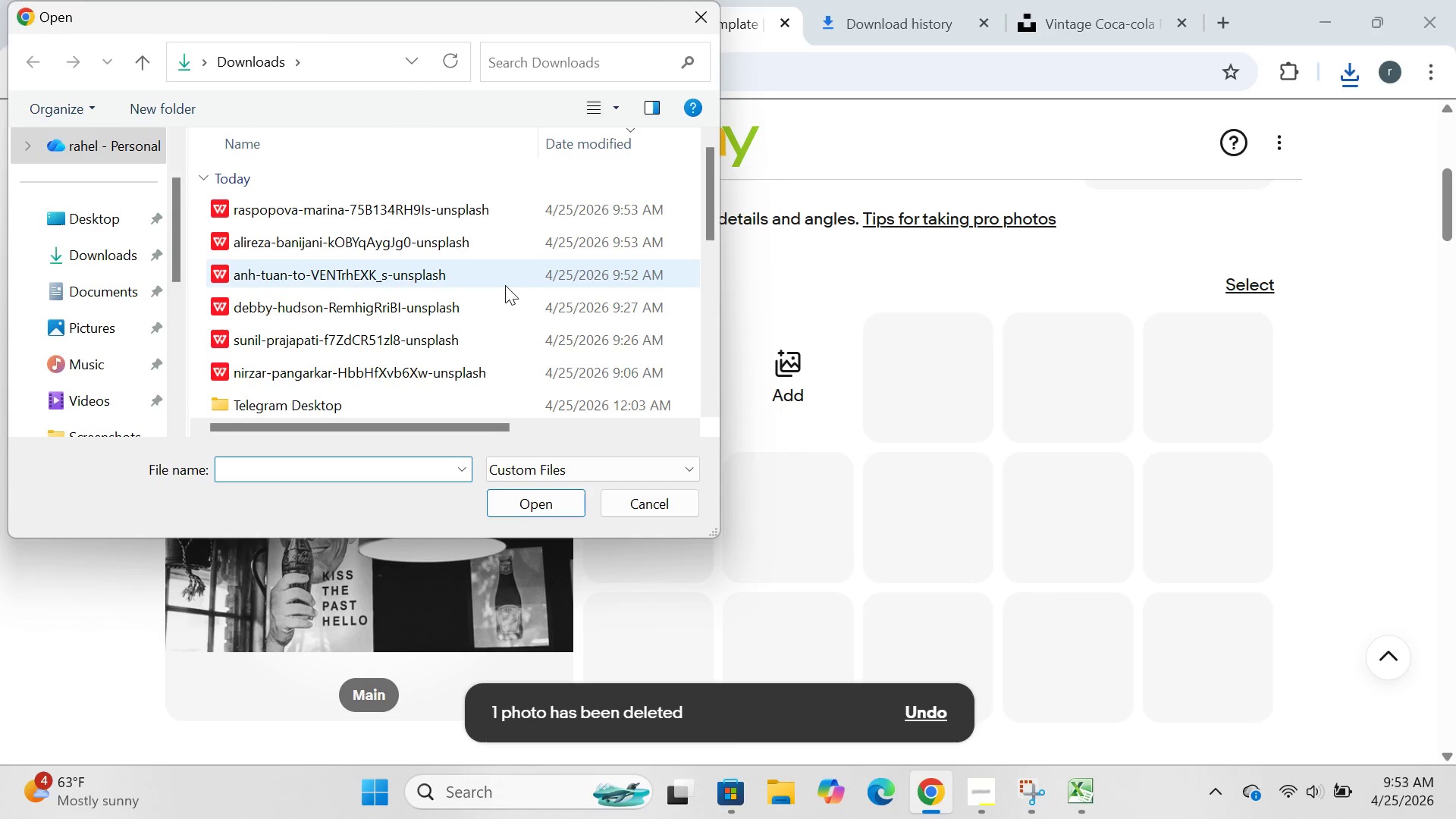 
left_click([504, 271])
 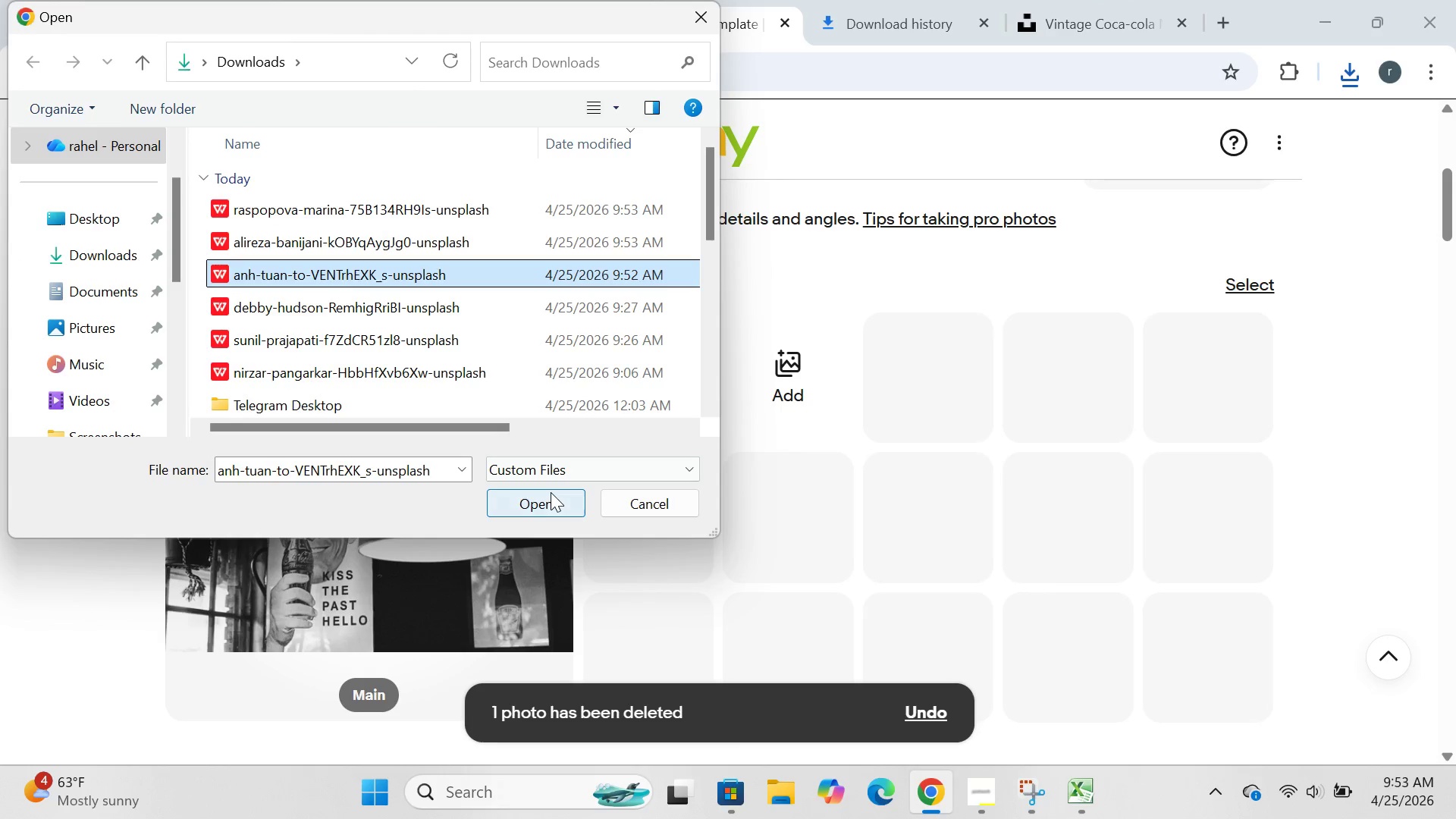 
left_click([551, 492])
 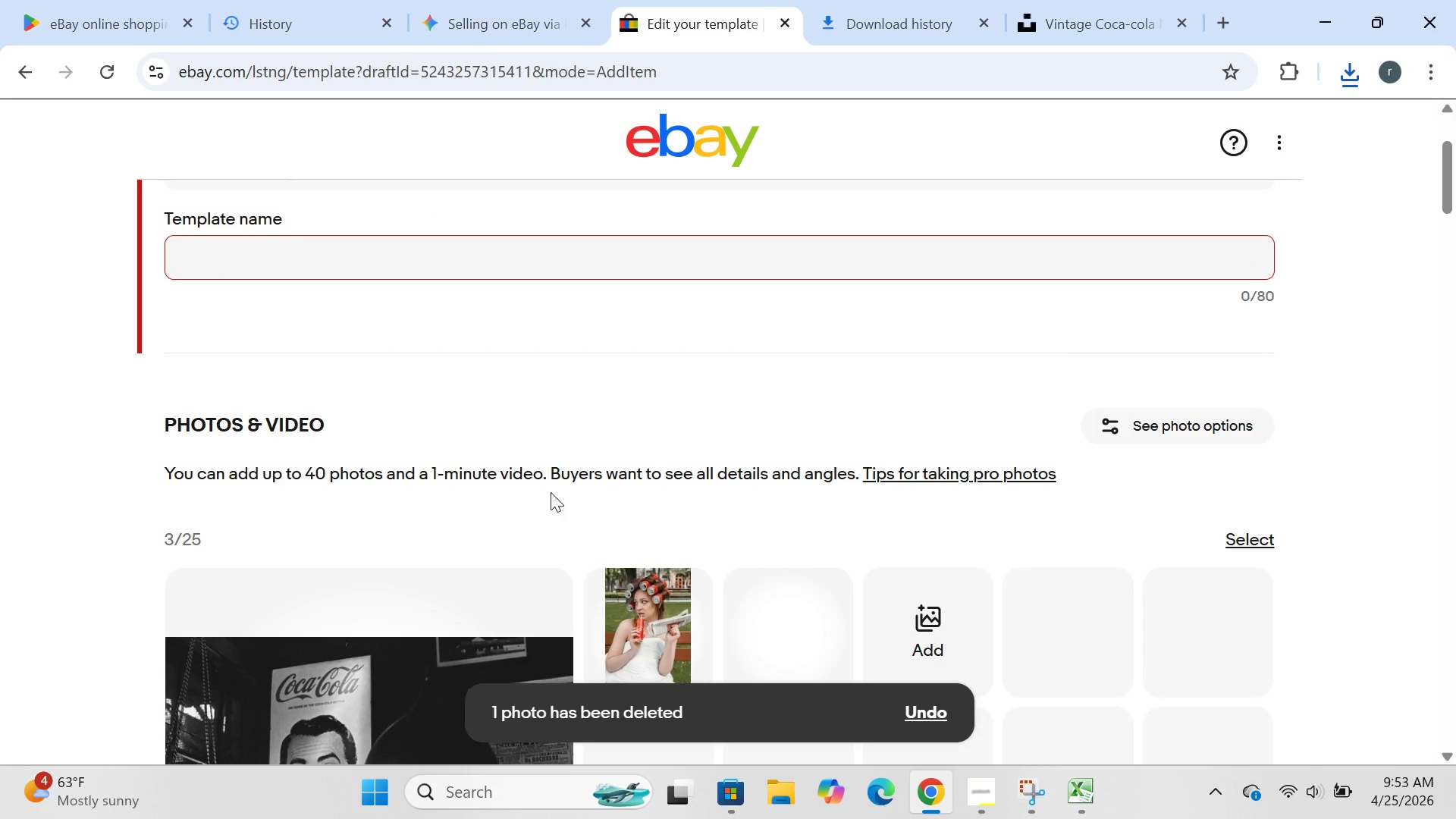 
wait(7.34)
 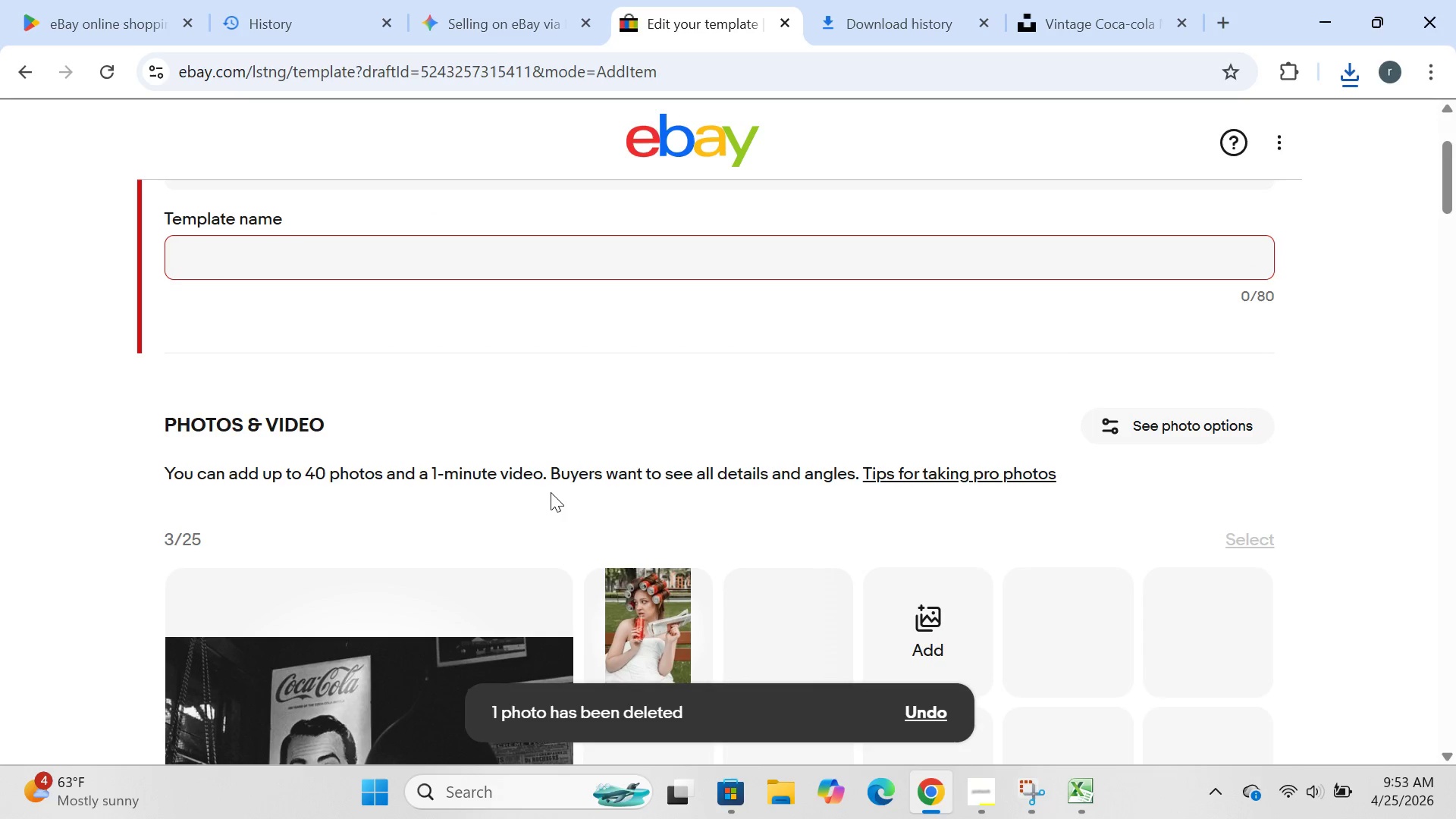 
left_click([338, 239])
 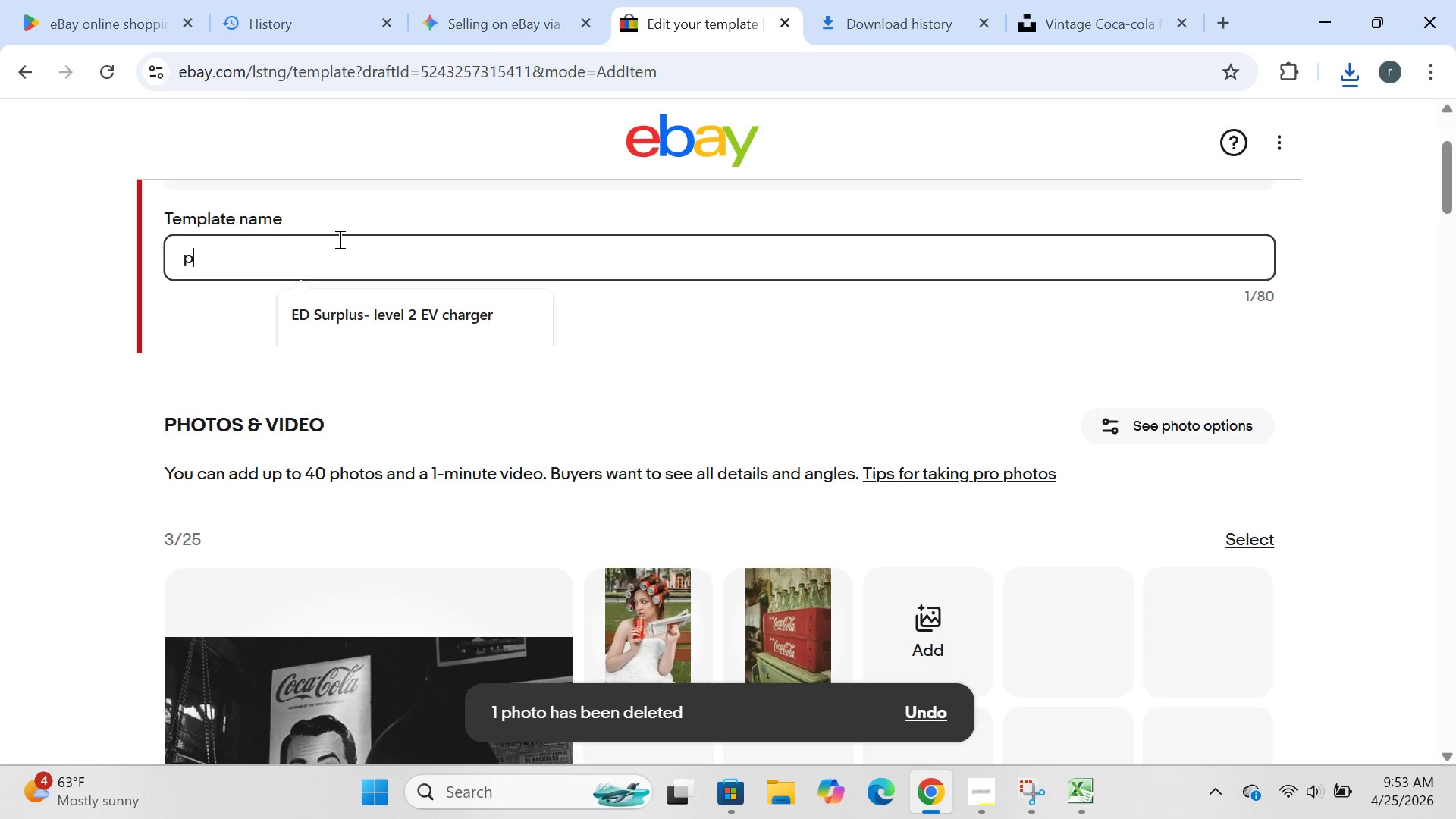 
type(pro_template_s)
key(Backspace)
type(cokeads)
 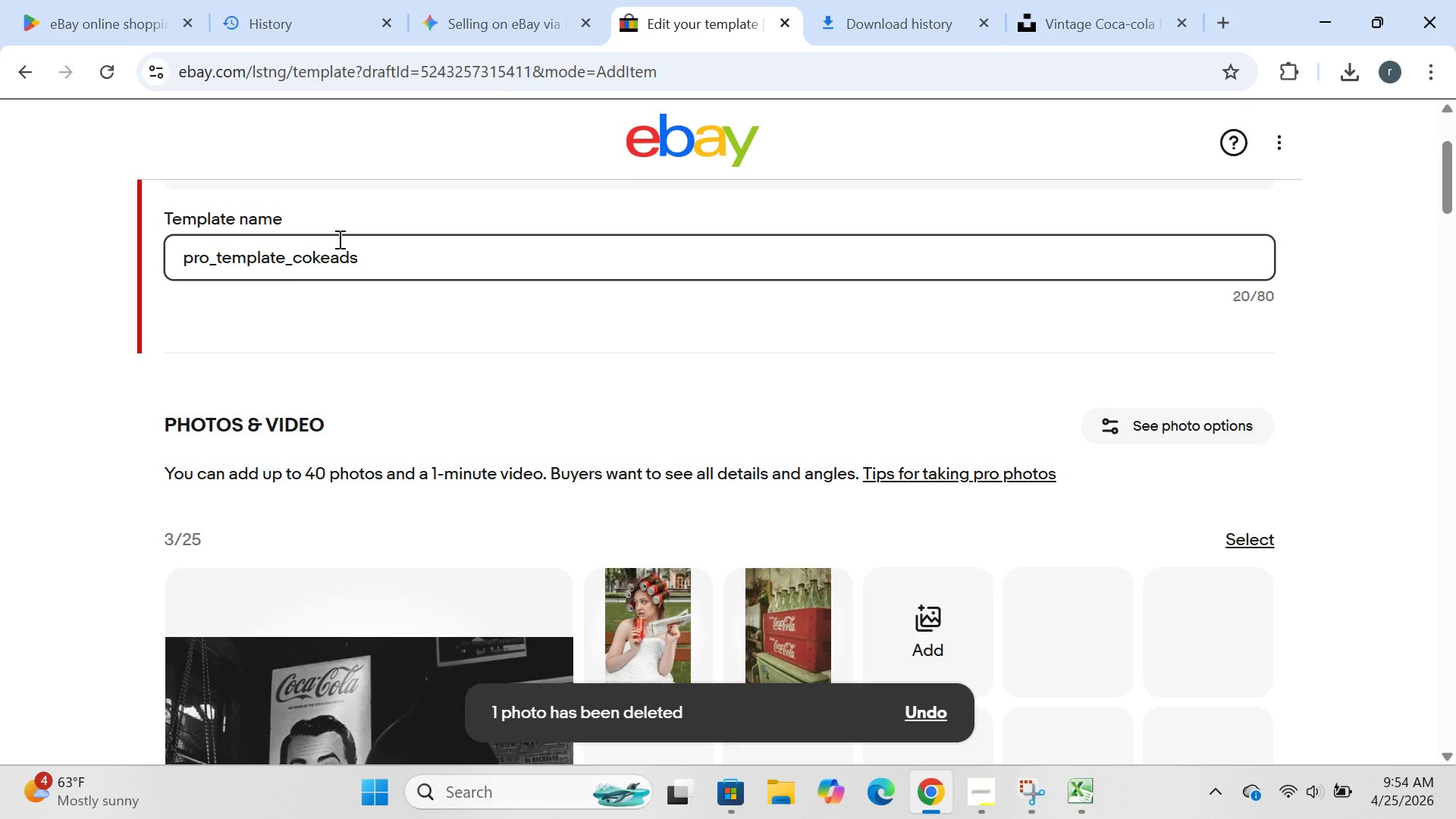 
wait(6.12)
 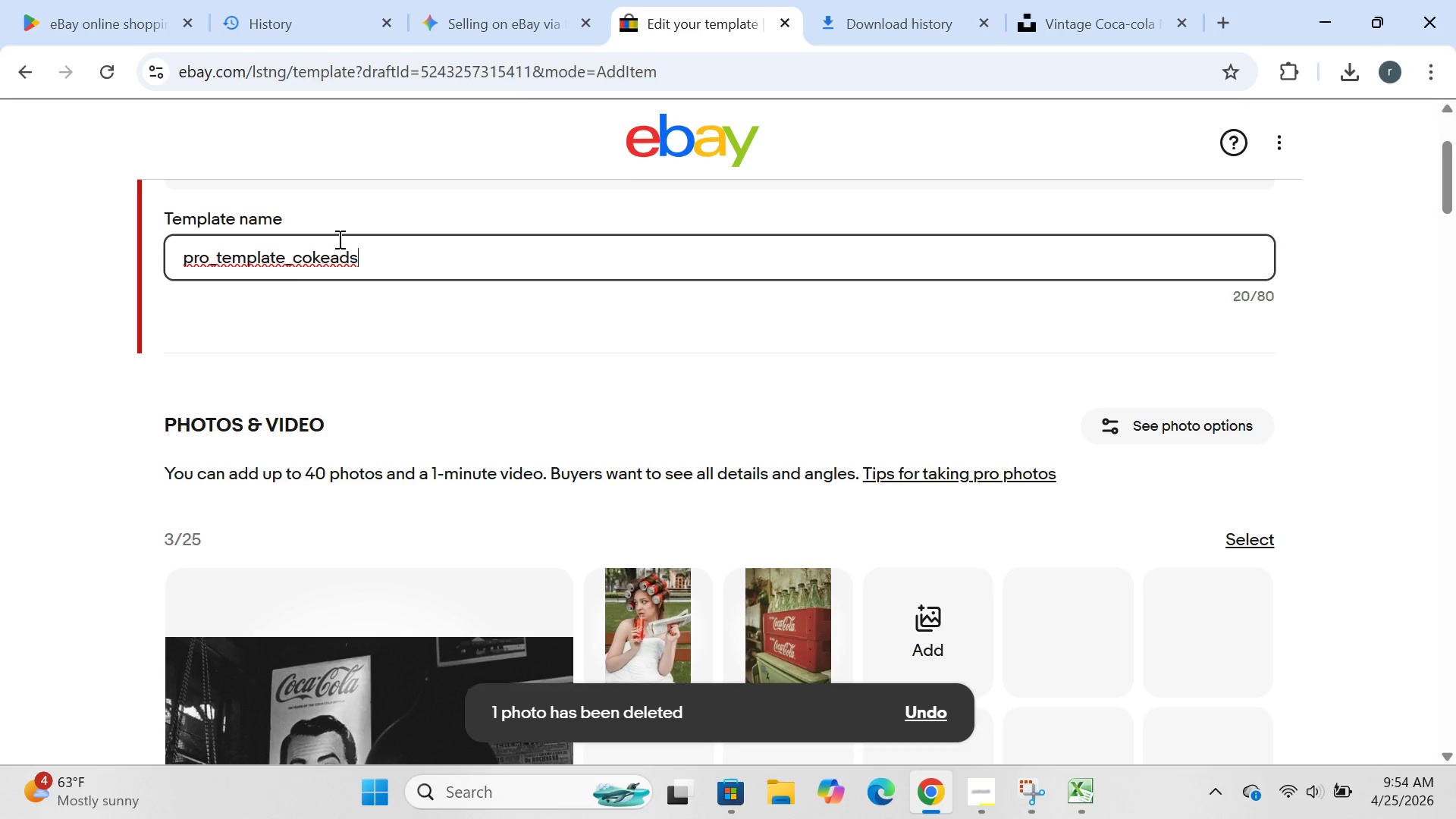 
left_click([671, 568])
 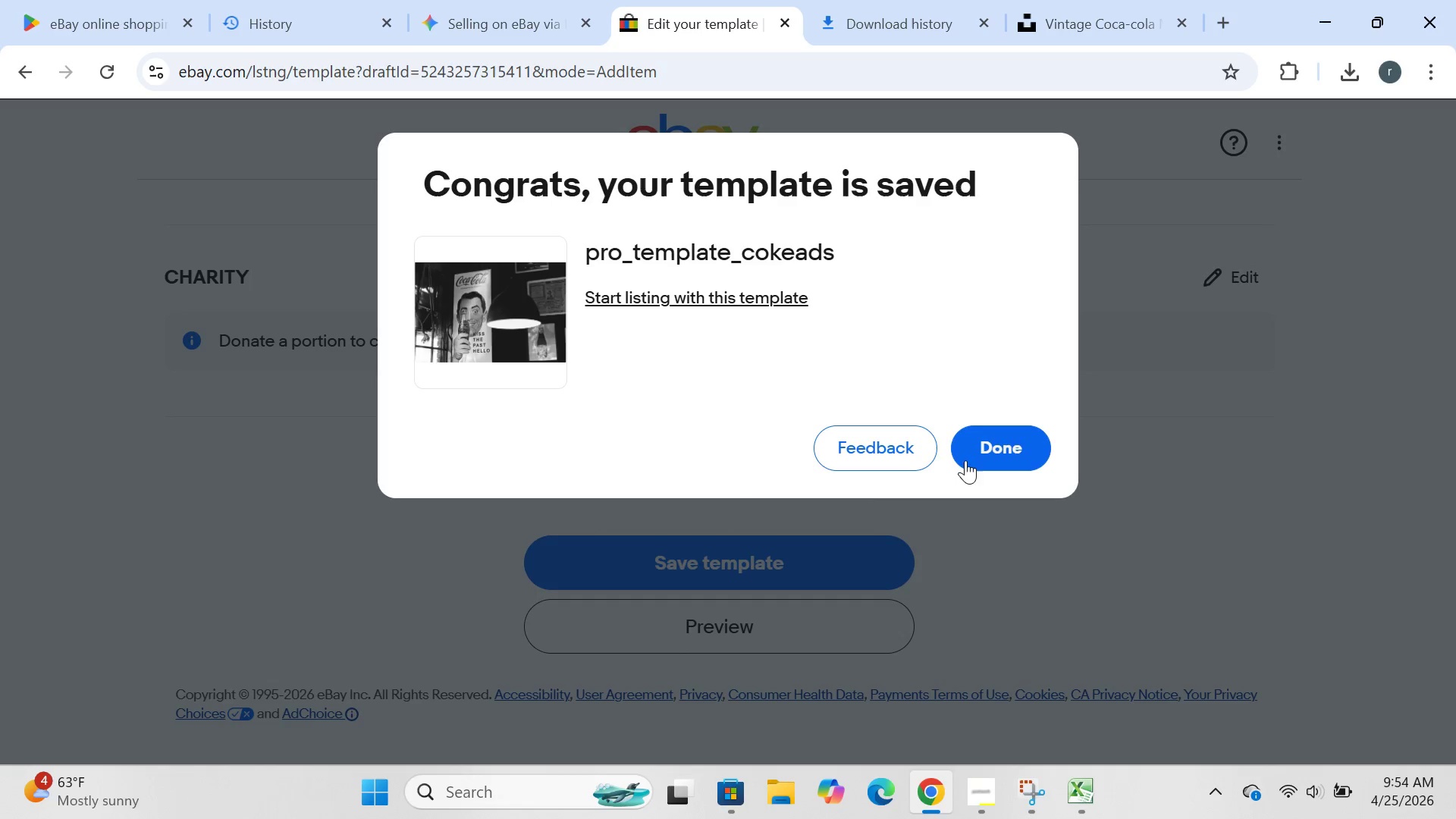 
left_click([987, 462])
 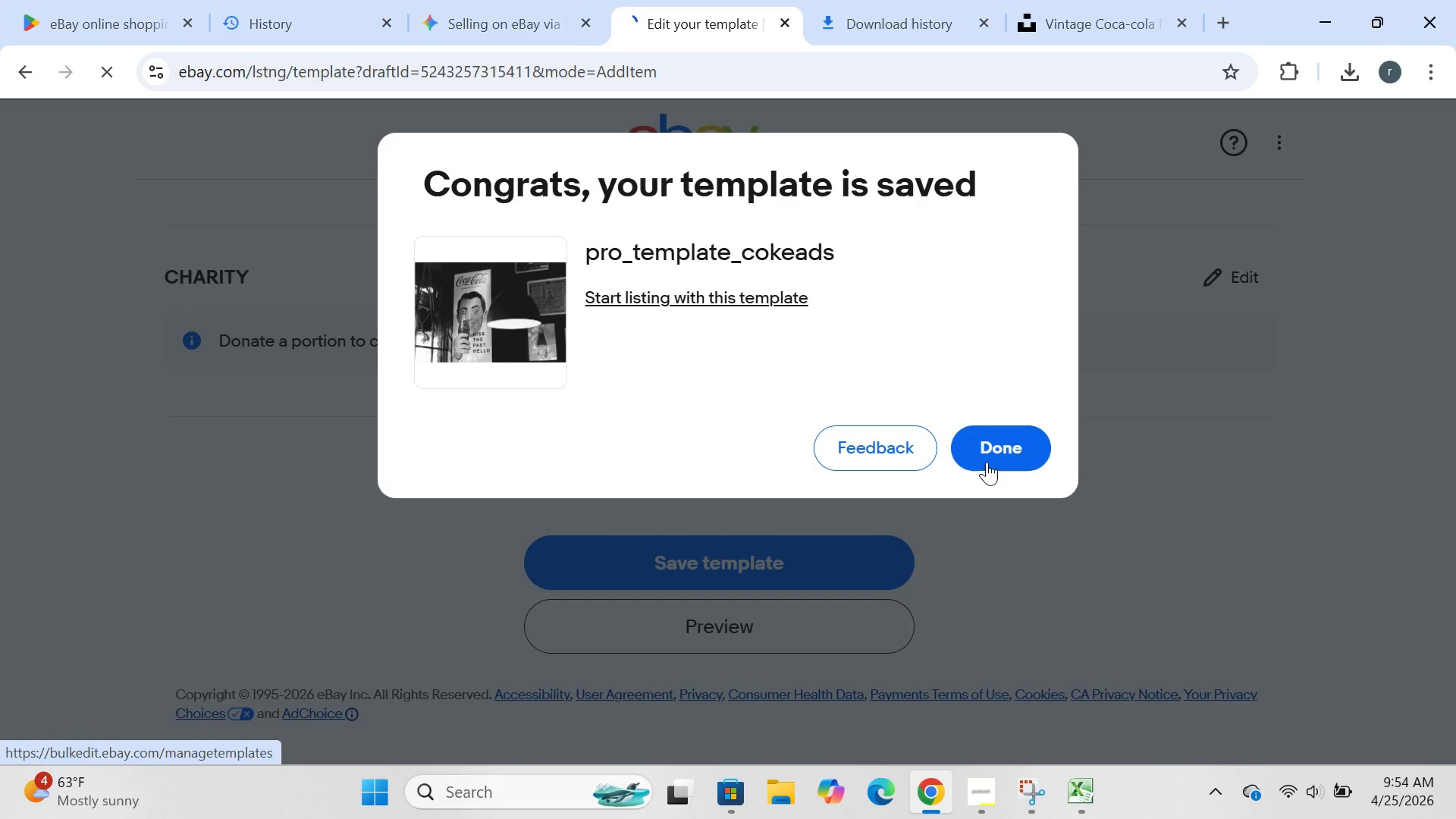 
wait(11.97)
 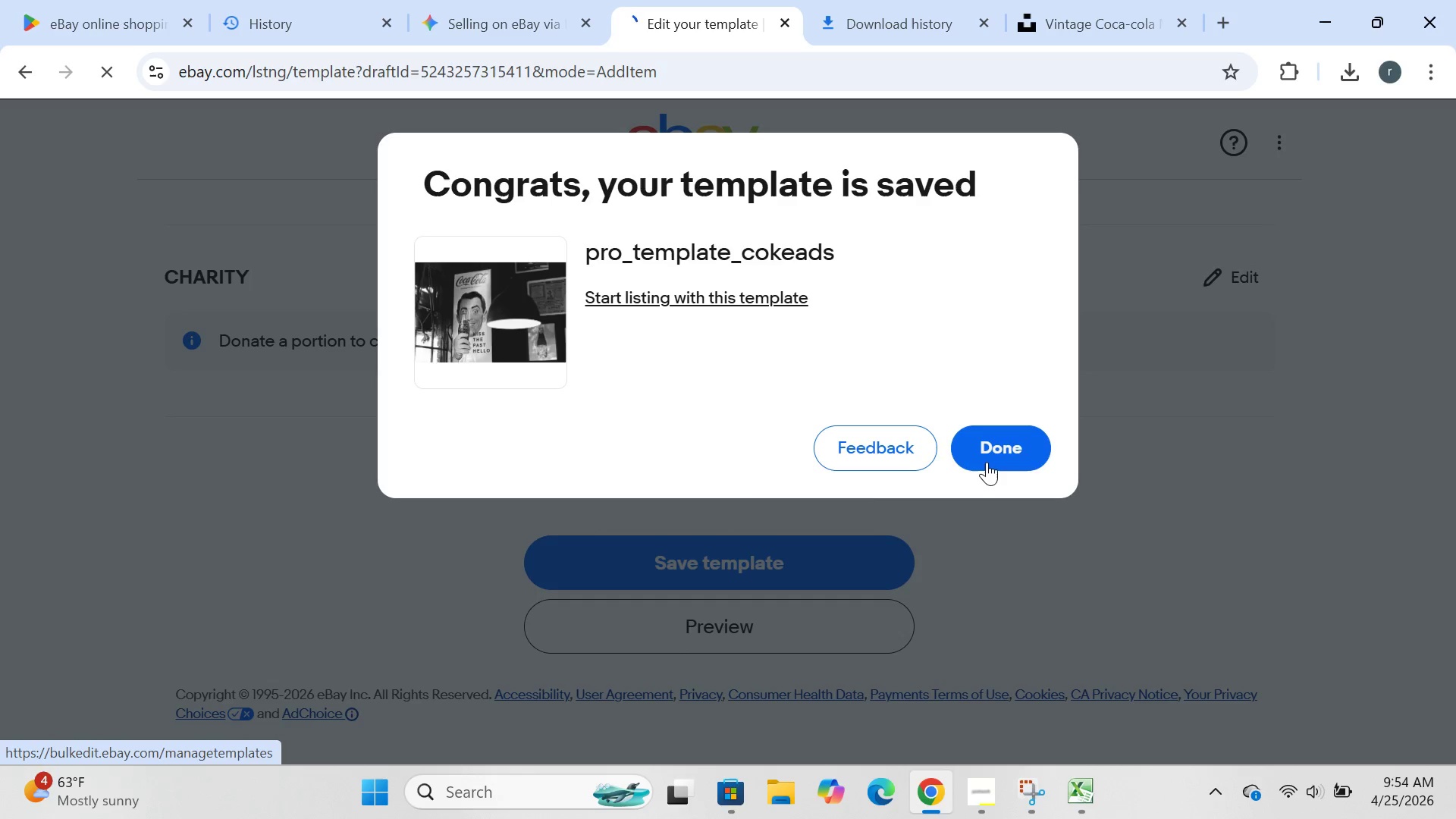 
left_click([1219, 193])
 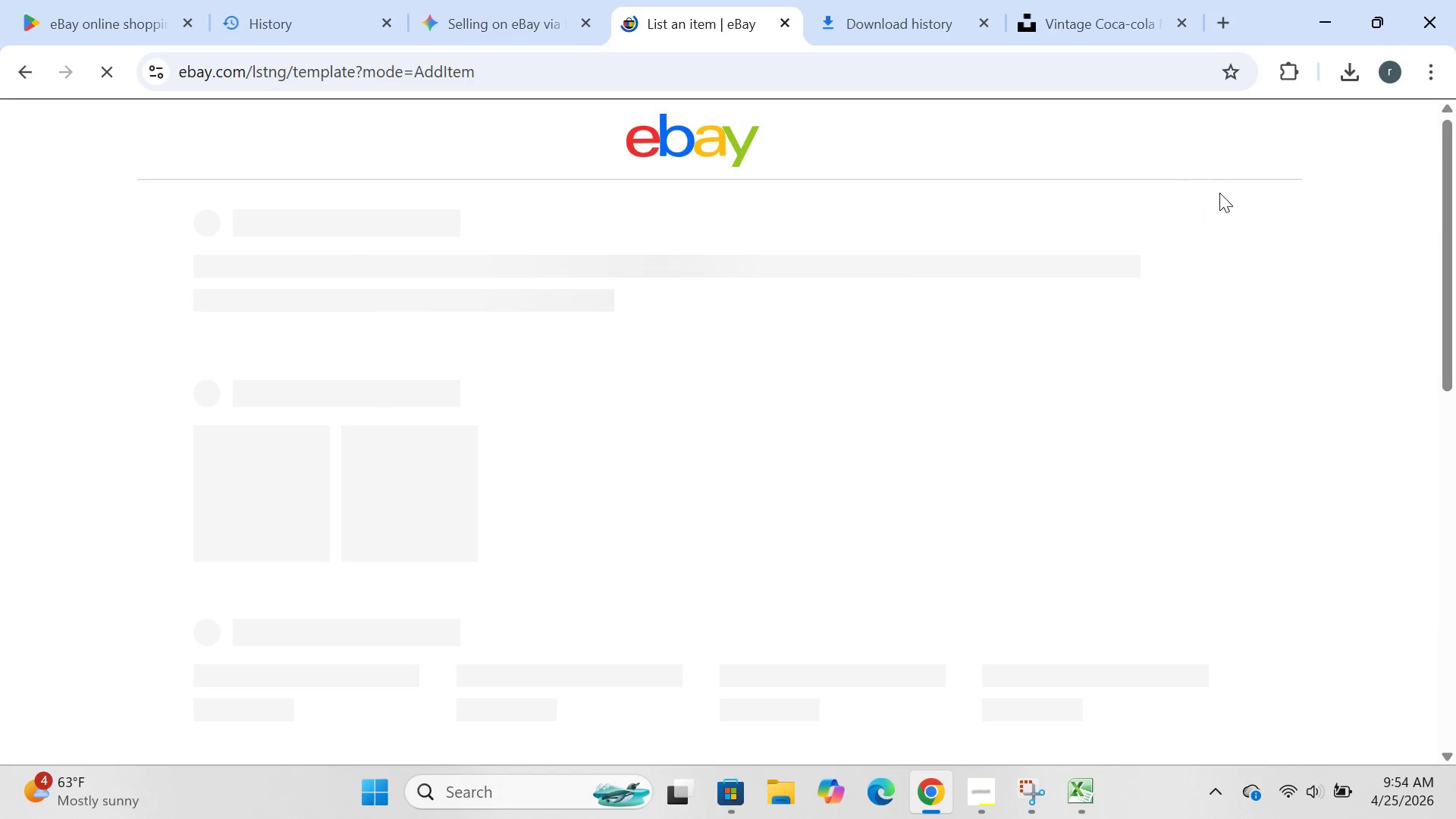 
wait(11.26)
 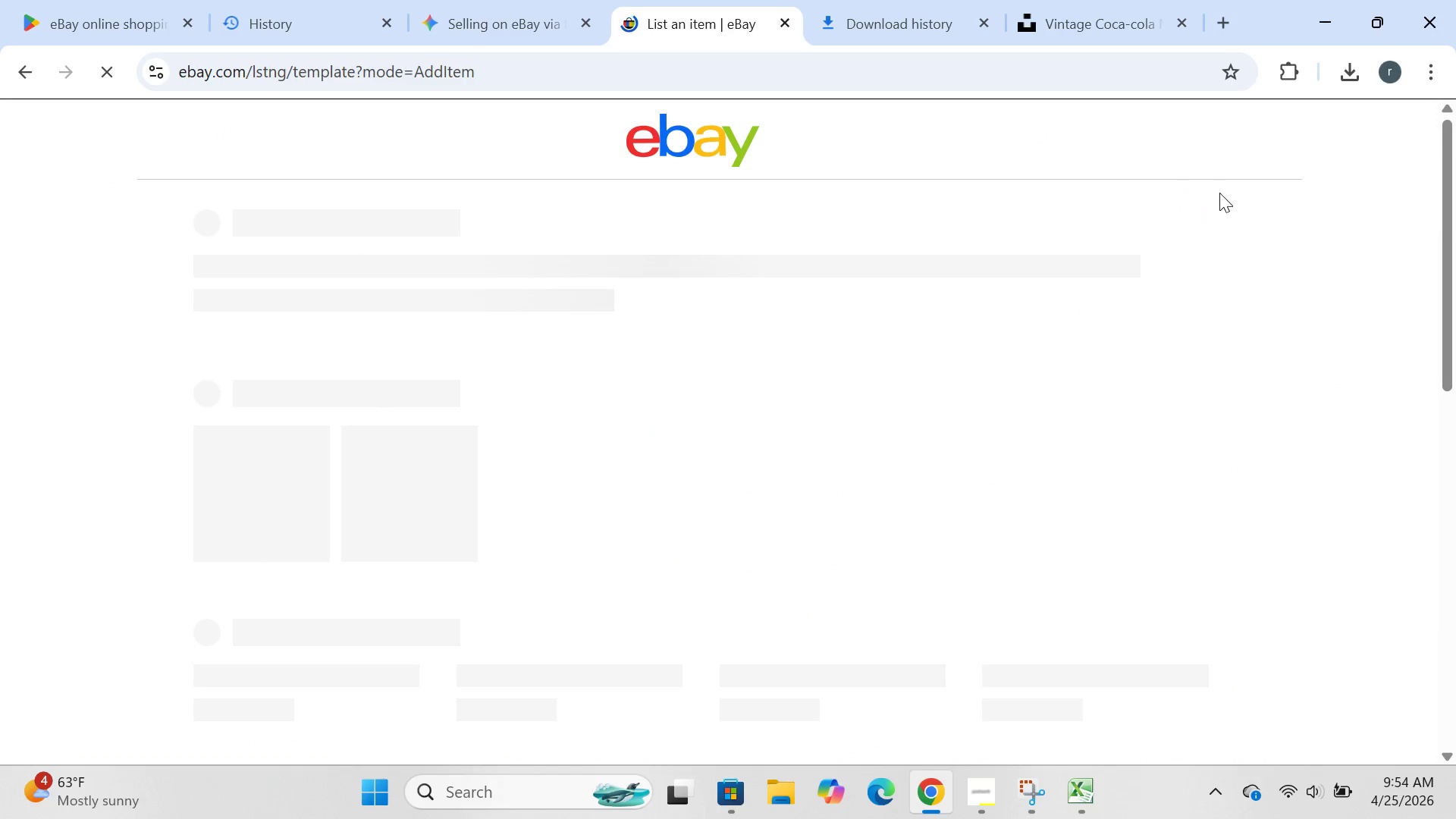 
left_click([761, 344])
 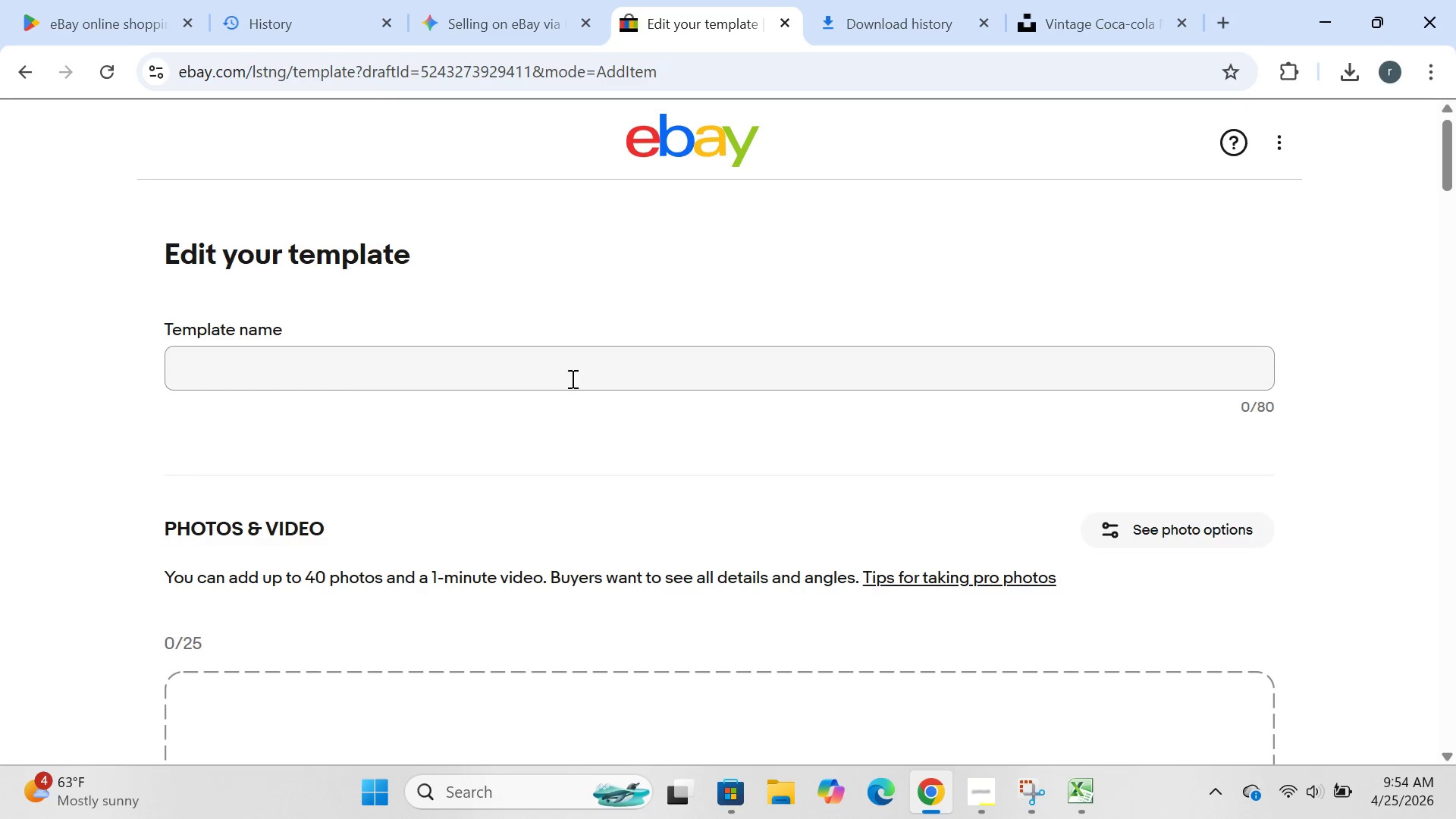 
left_click([550, 374])
 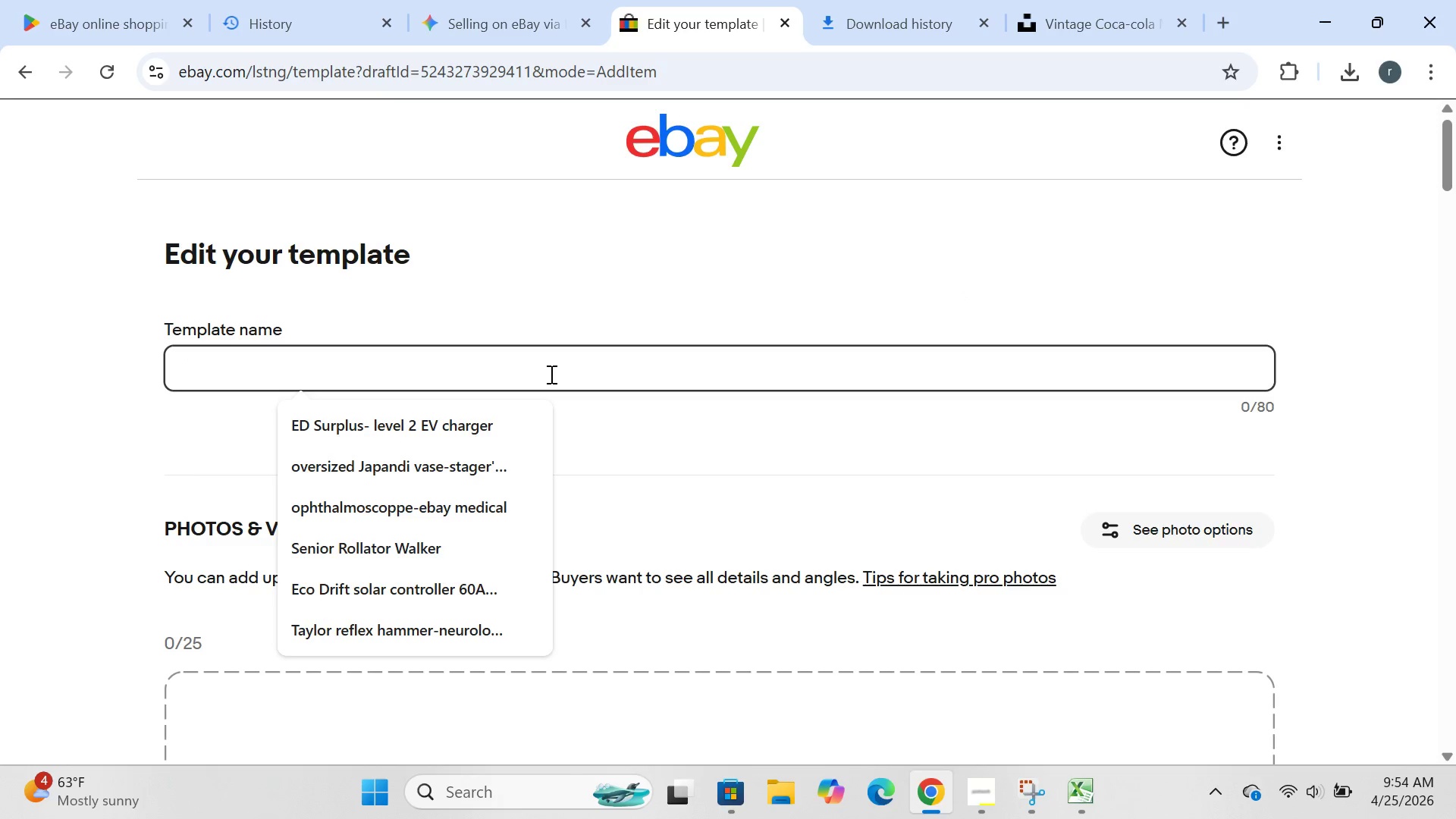 
type(prop_template_staper)
key(Backspace)
key(Backspace)
type(ler)
key(Backspace)
type(r)
 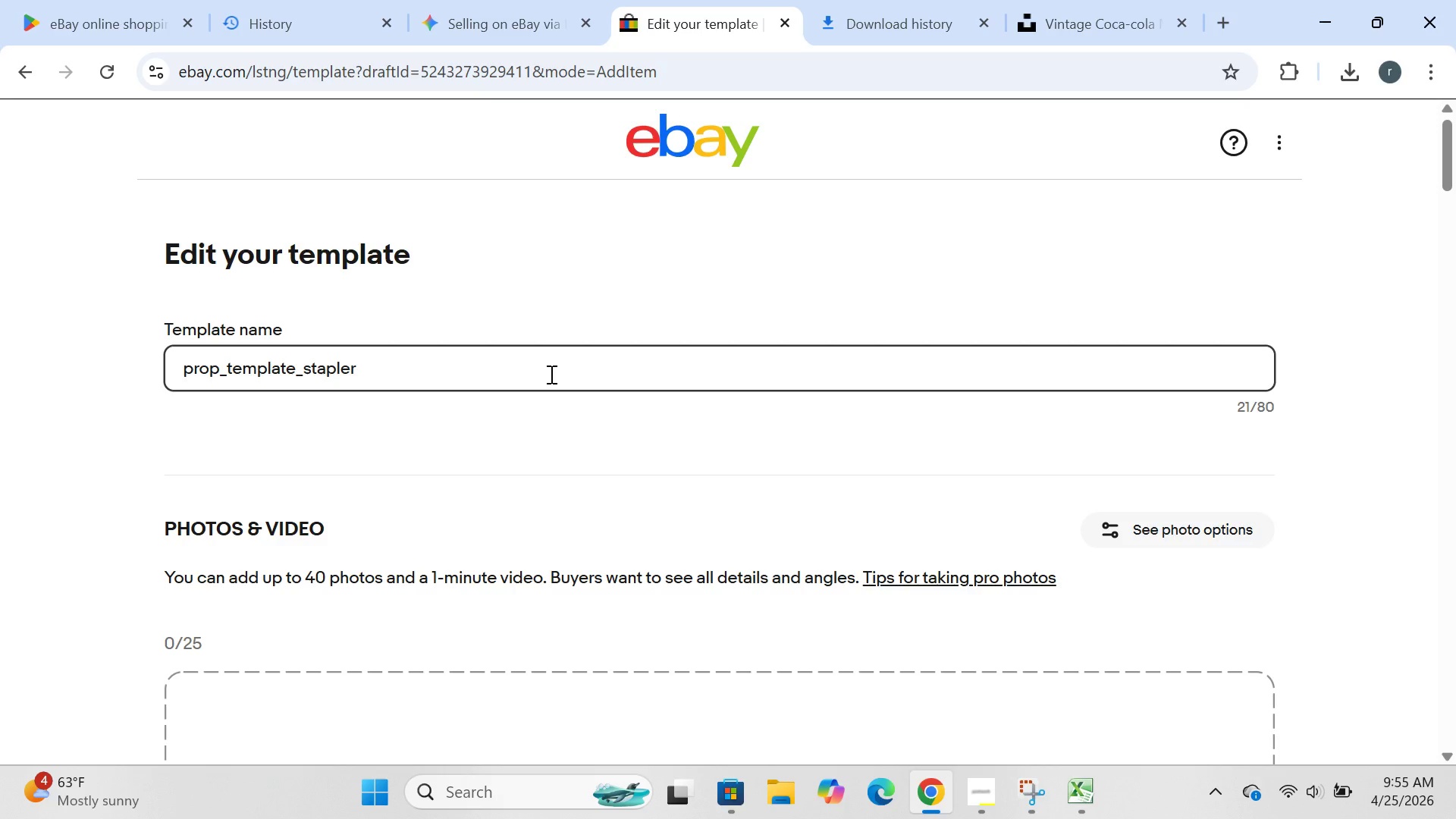 
wait(11.47)
 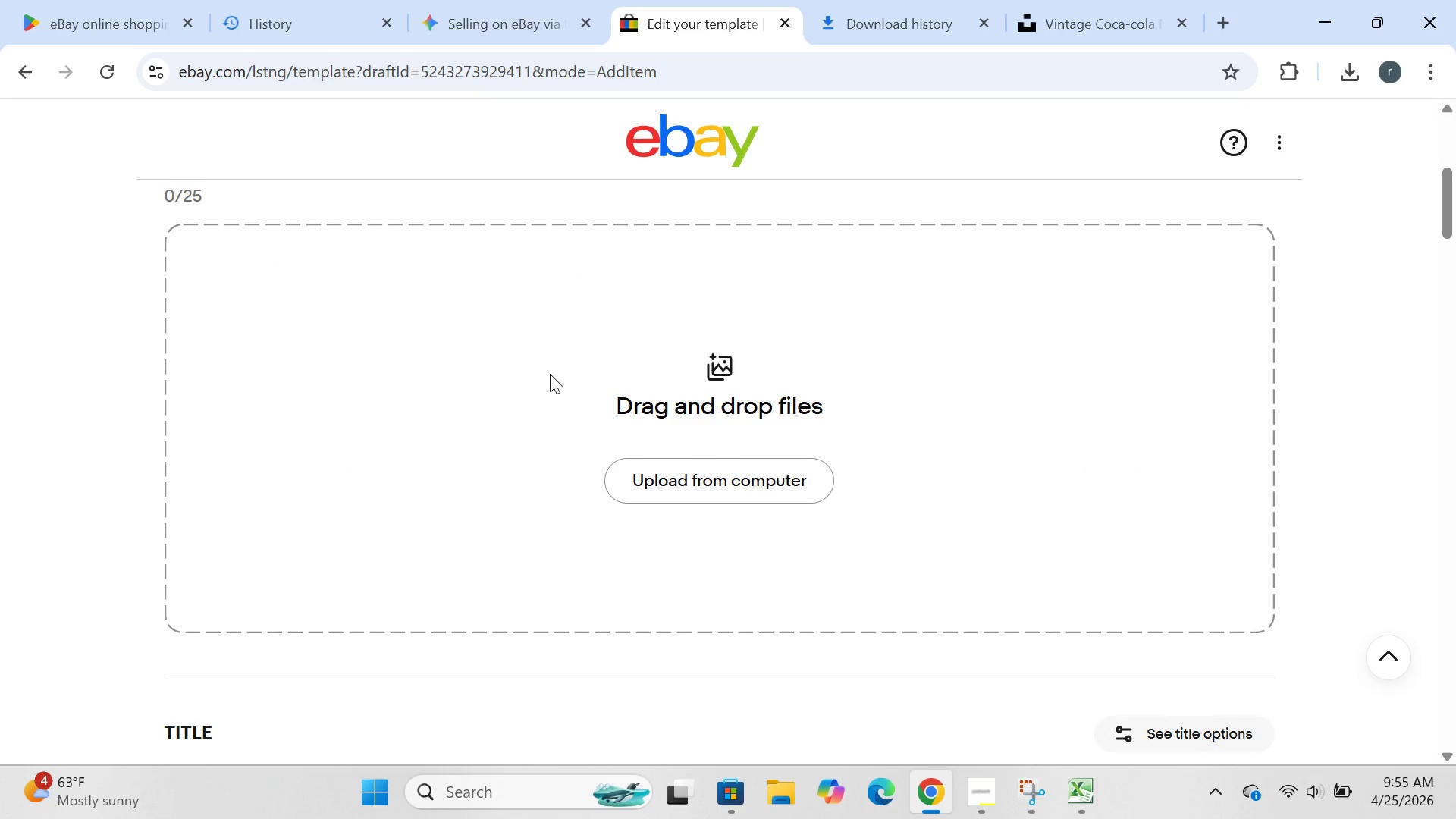 
left_click([389, 562])
 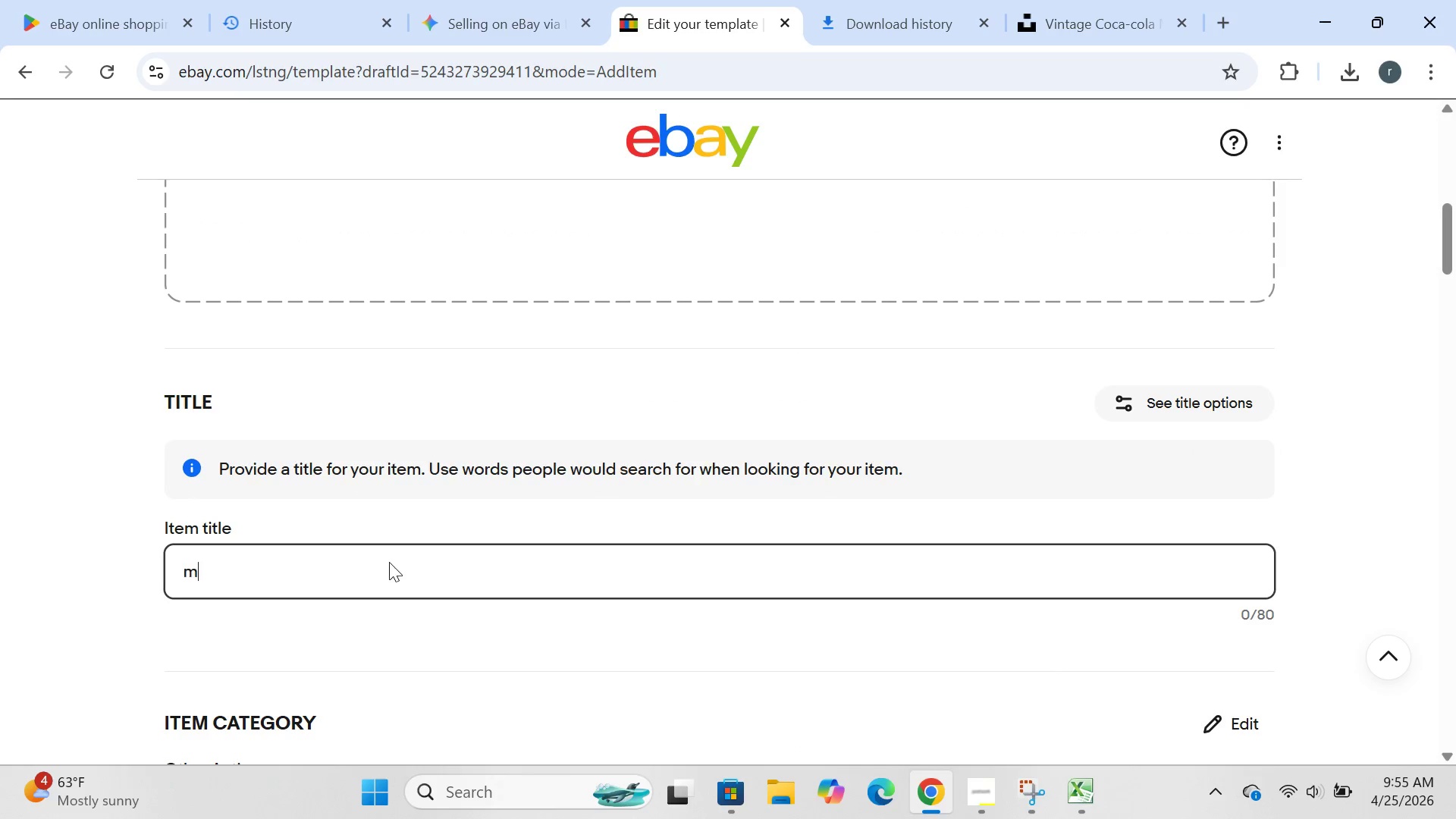 
type(mid-century ste)
key(Backspace)
type(aper vintage metal desk staper )
 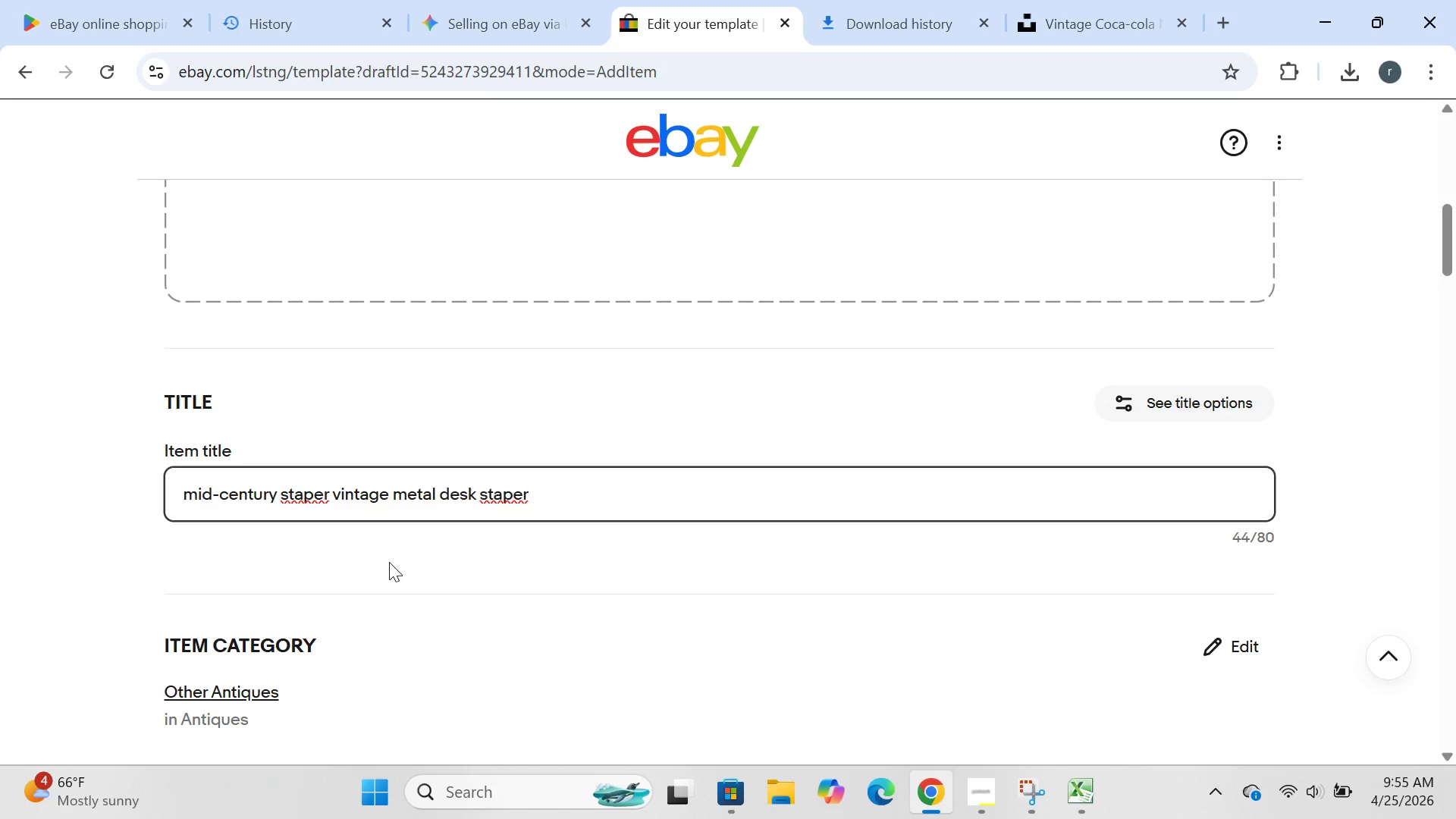 
wait(7.73)
 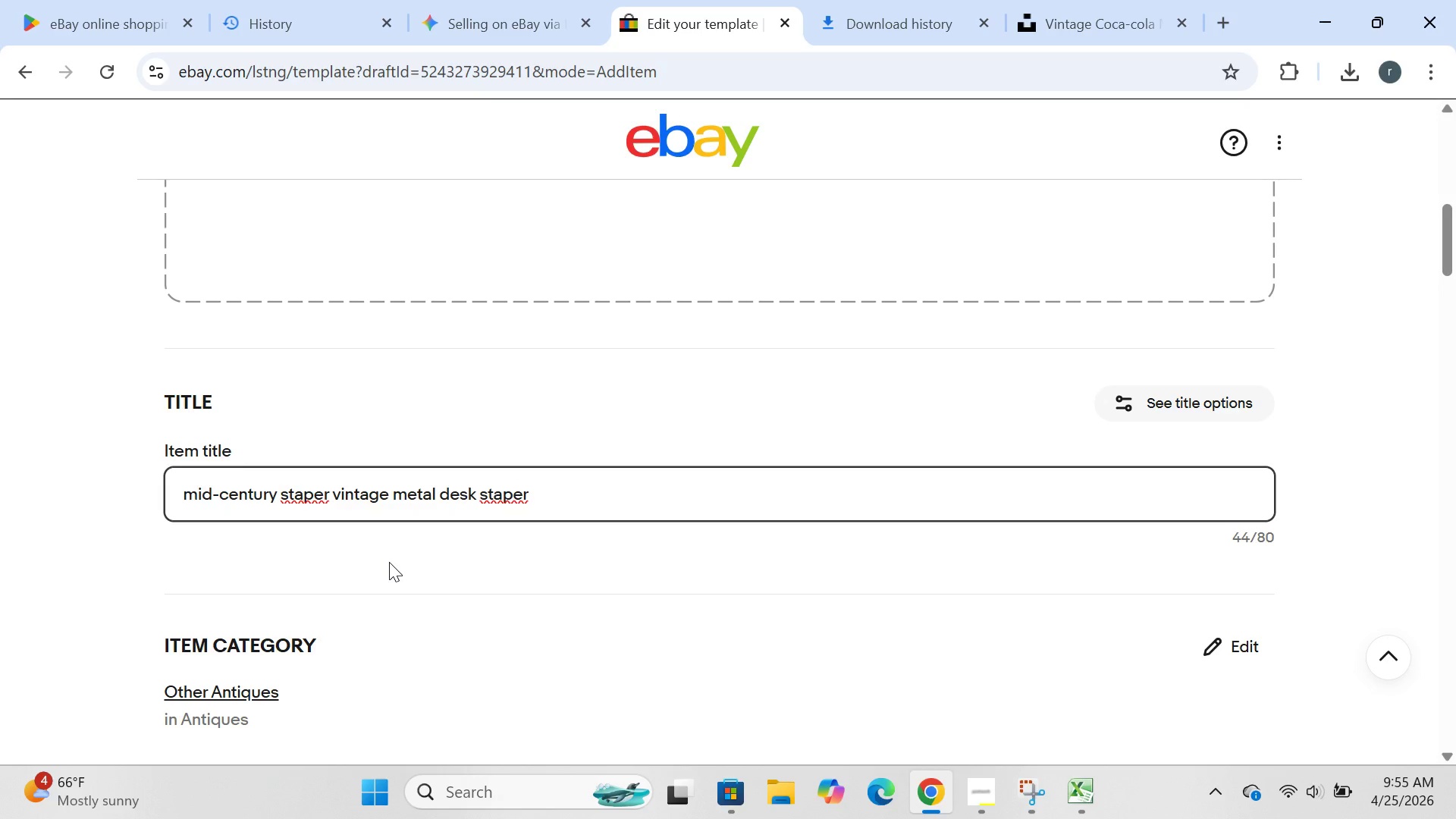 
key(Backspace)
key(Backspace)
key(Backspace)
type(ller photi)
key(Backspace)
type(ogra)
 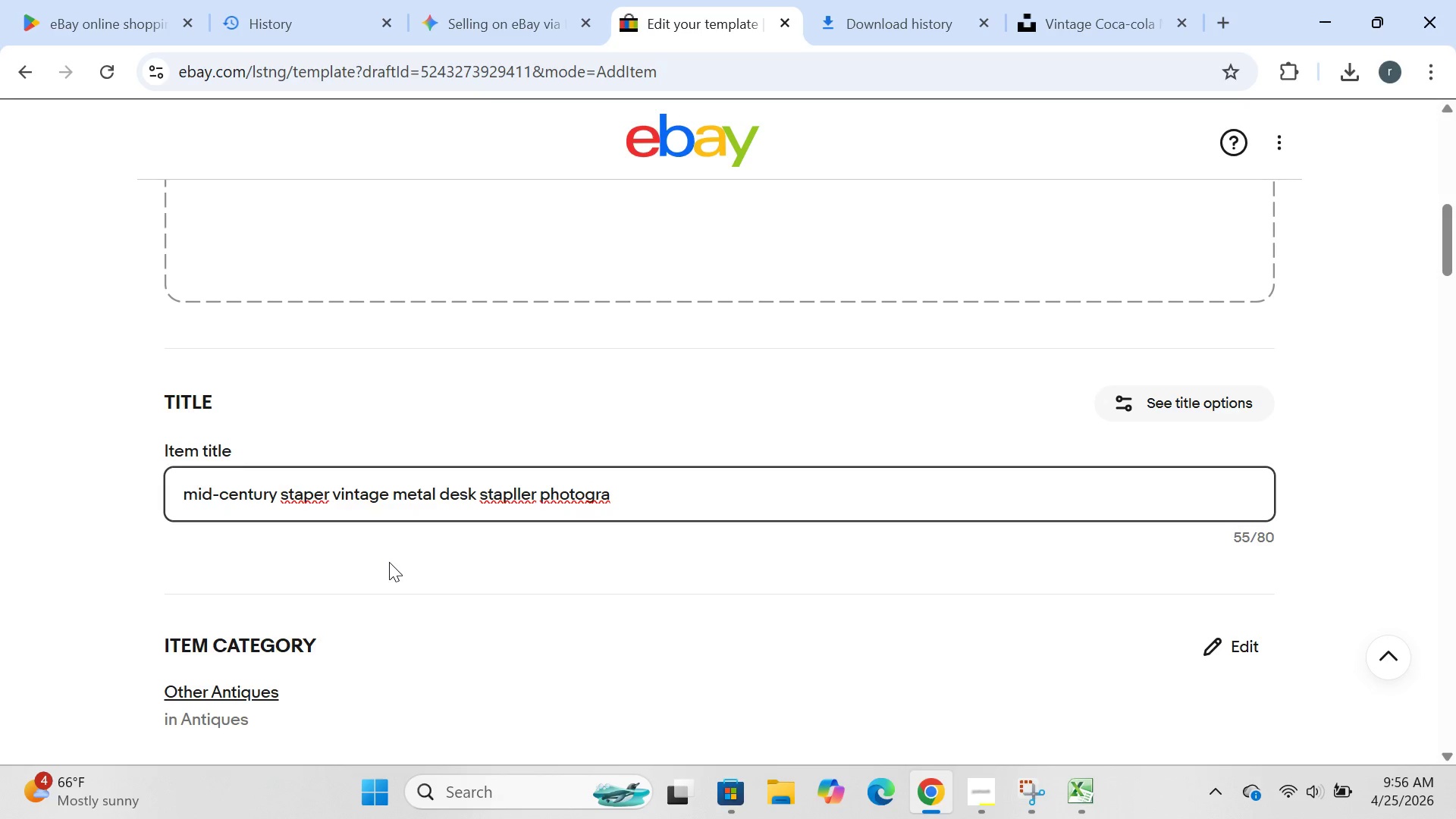 
type(phy for)
 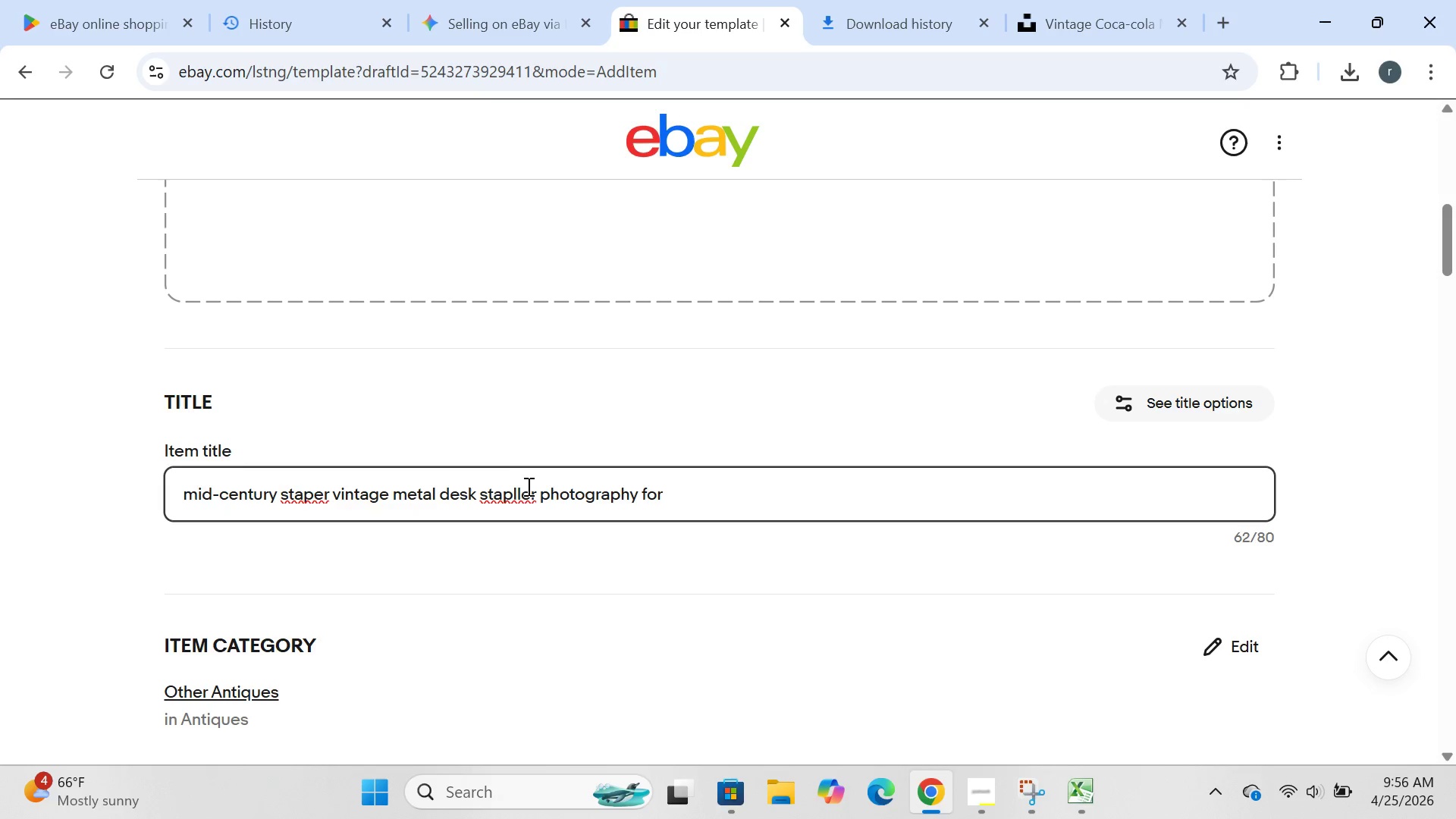 
left_click([522, 493])
 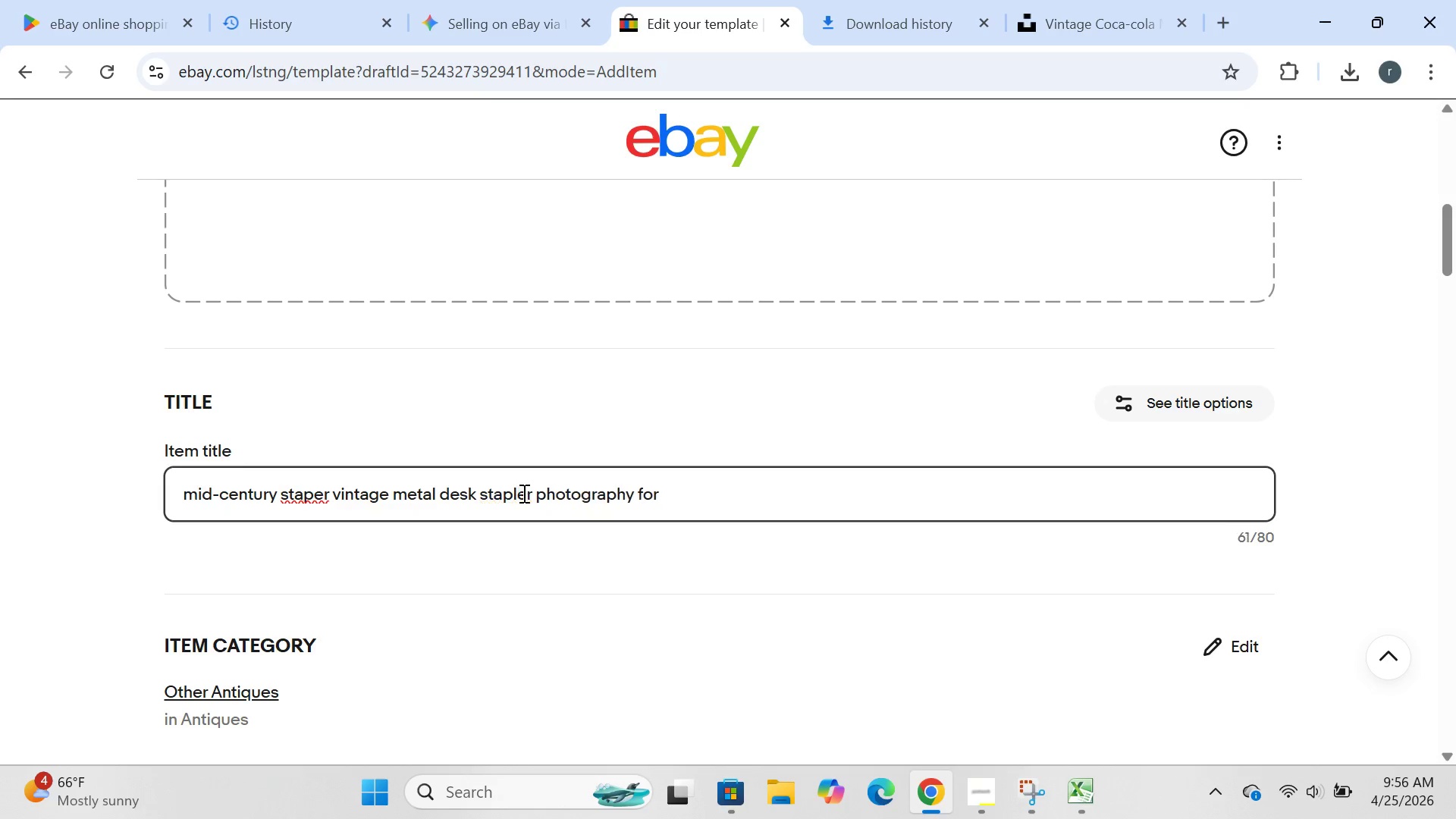 
key(Backspace)
 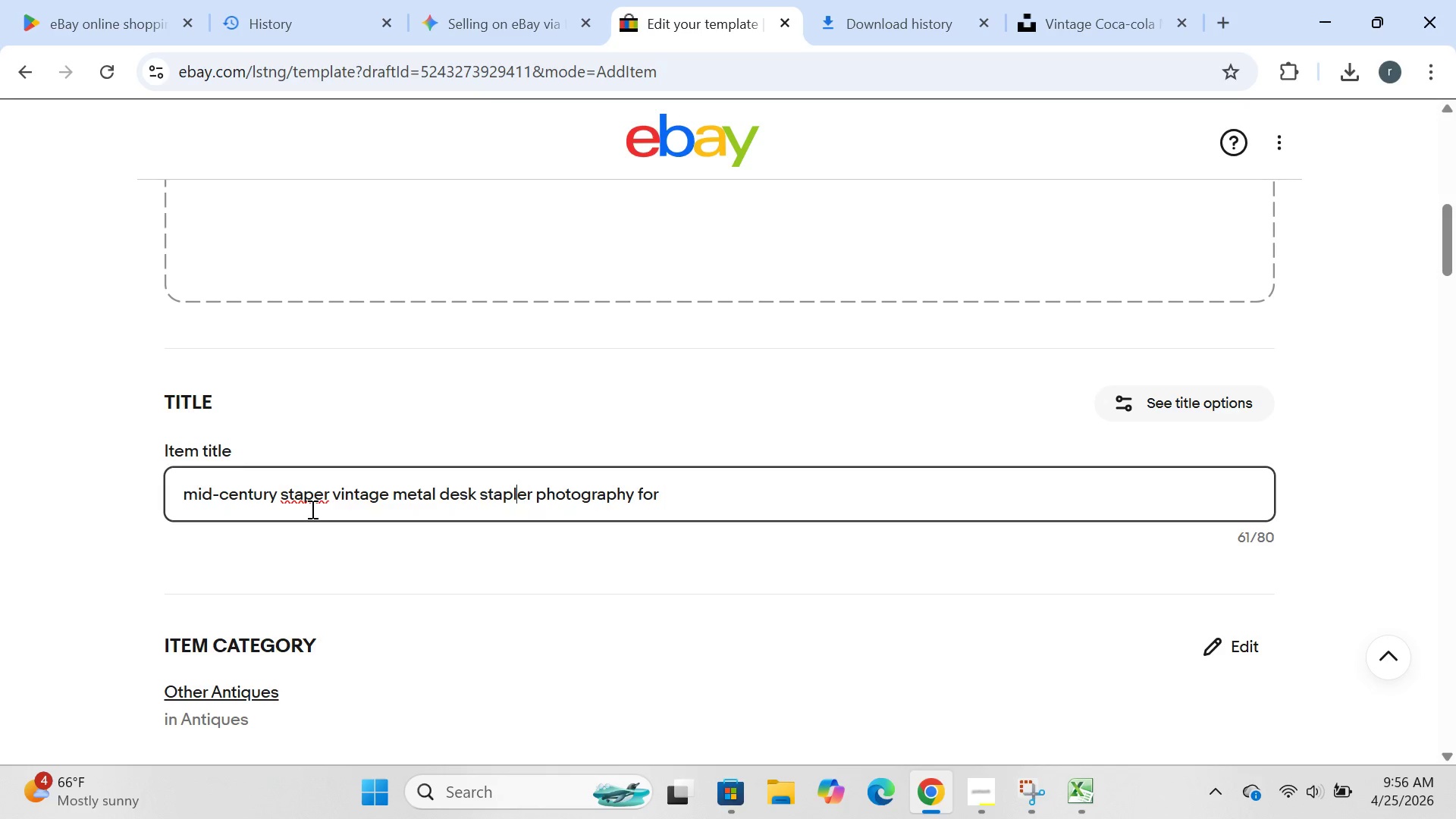 
wait(5.12)
 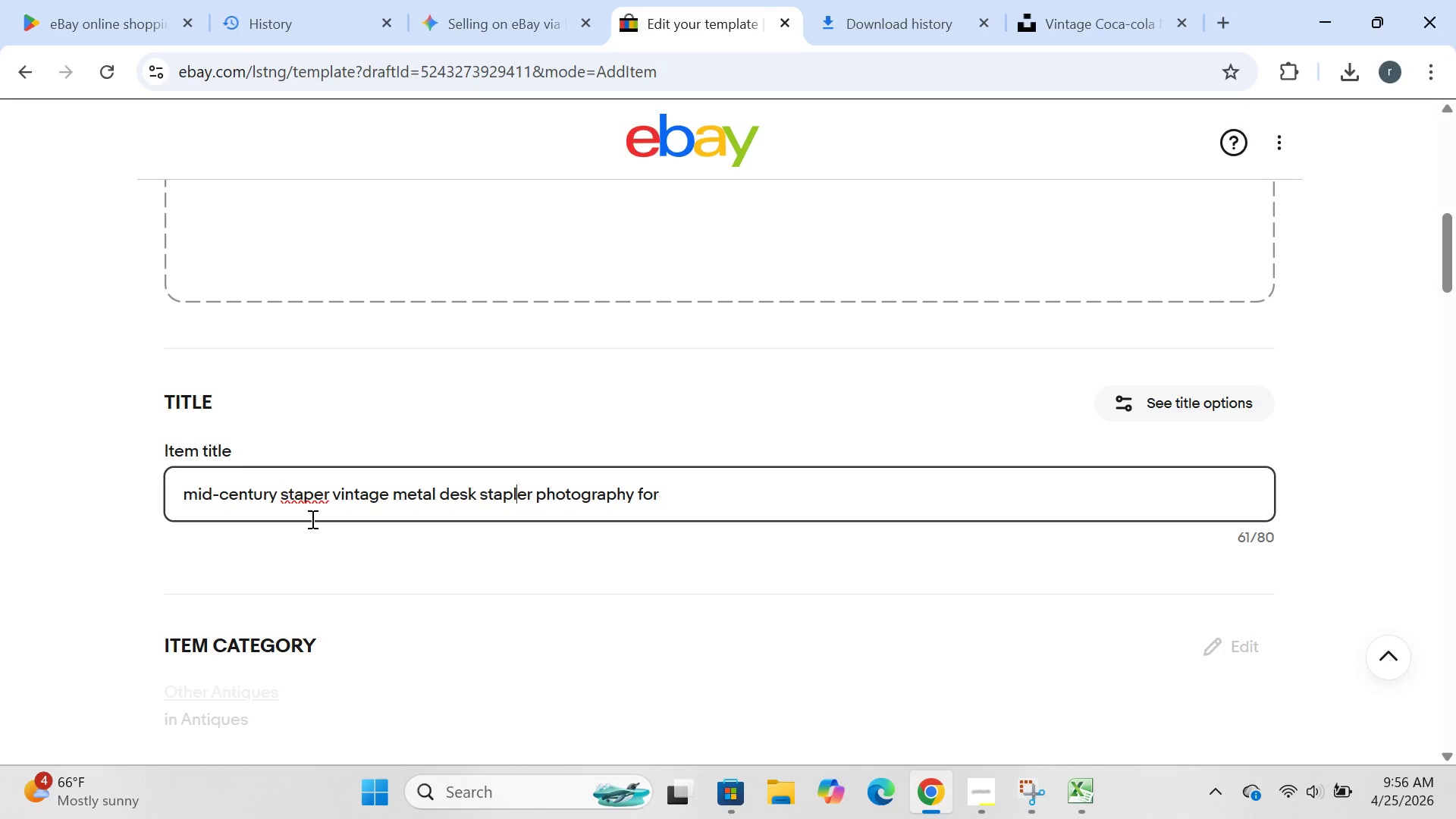 
left_click([311, 493])
 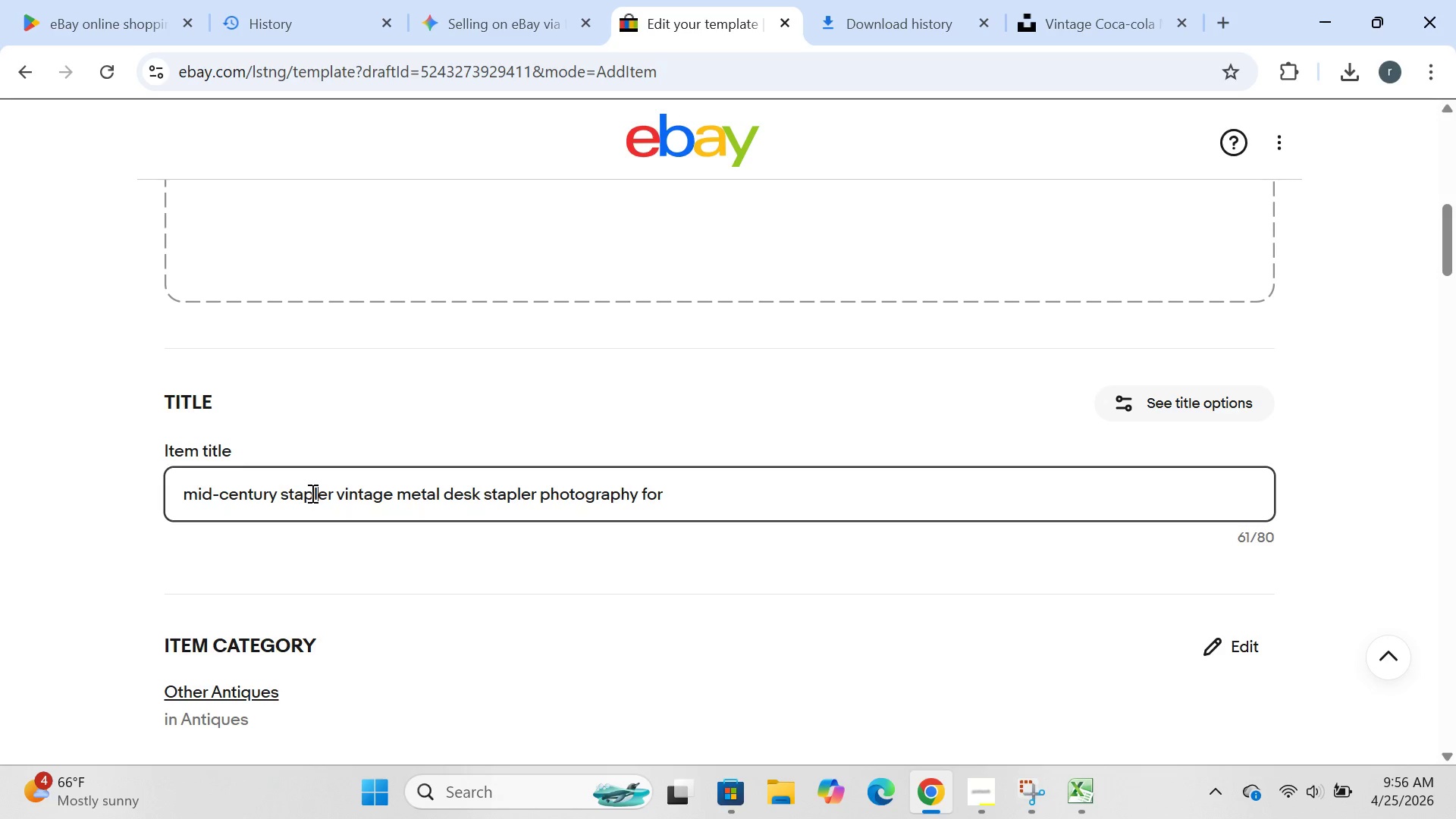 
key(L)
 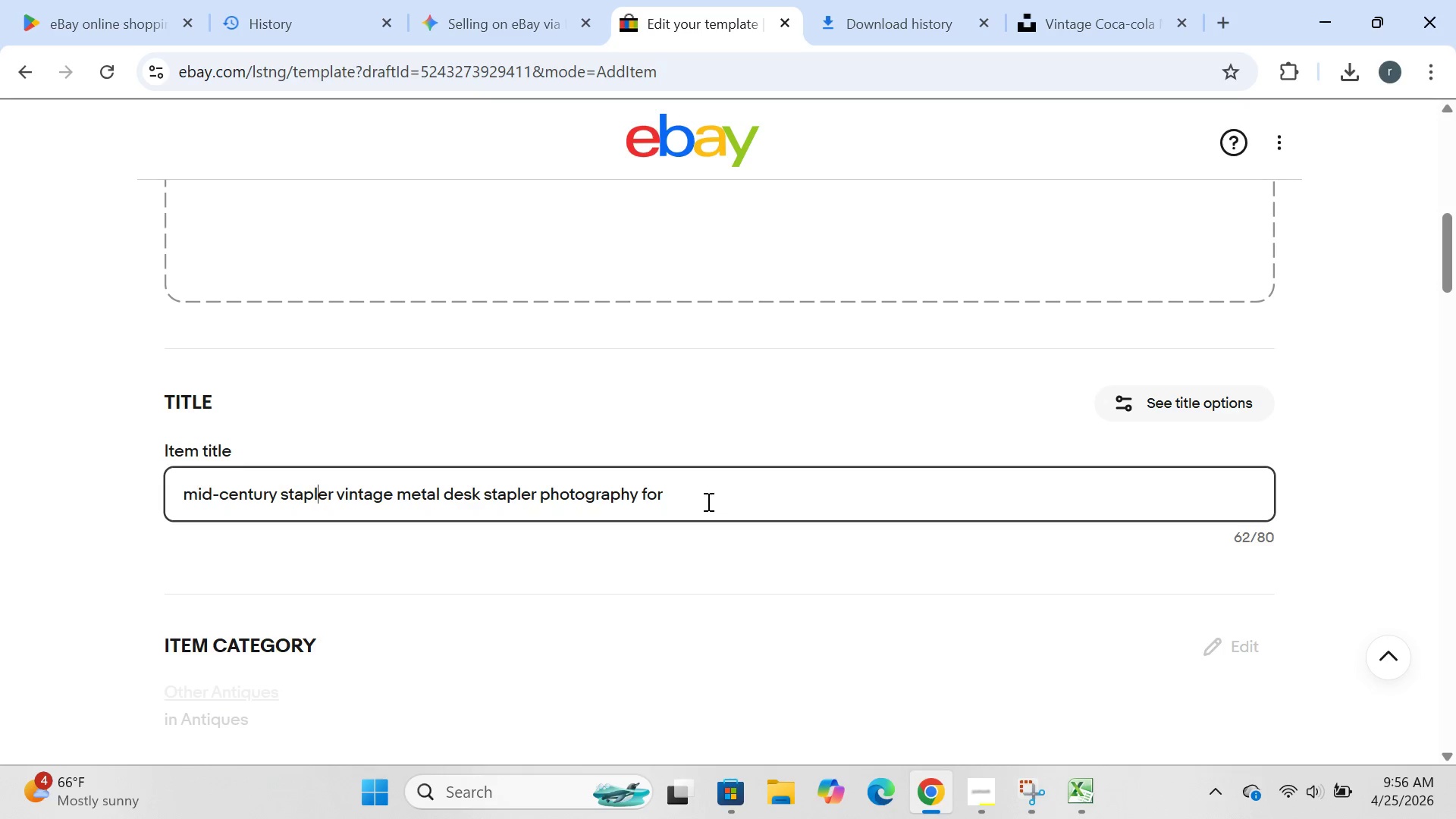 
left_click([707, 501])
 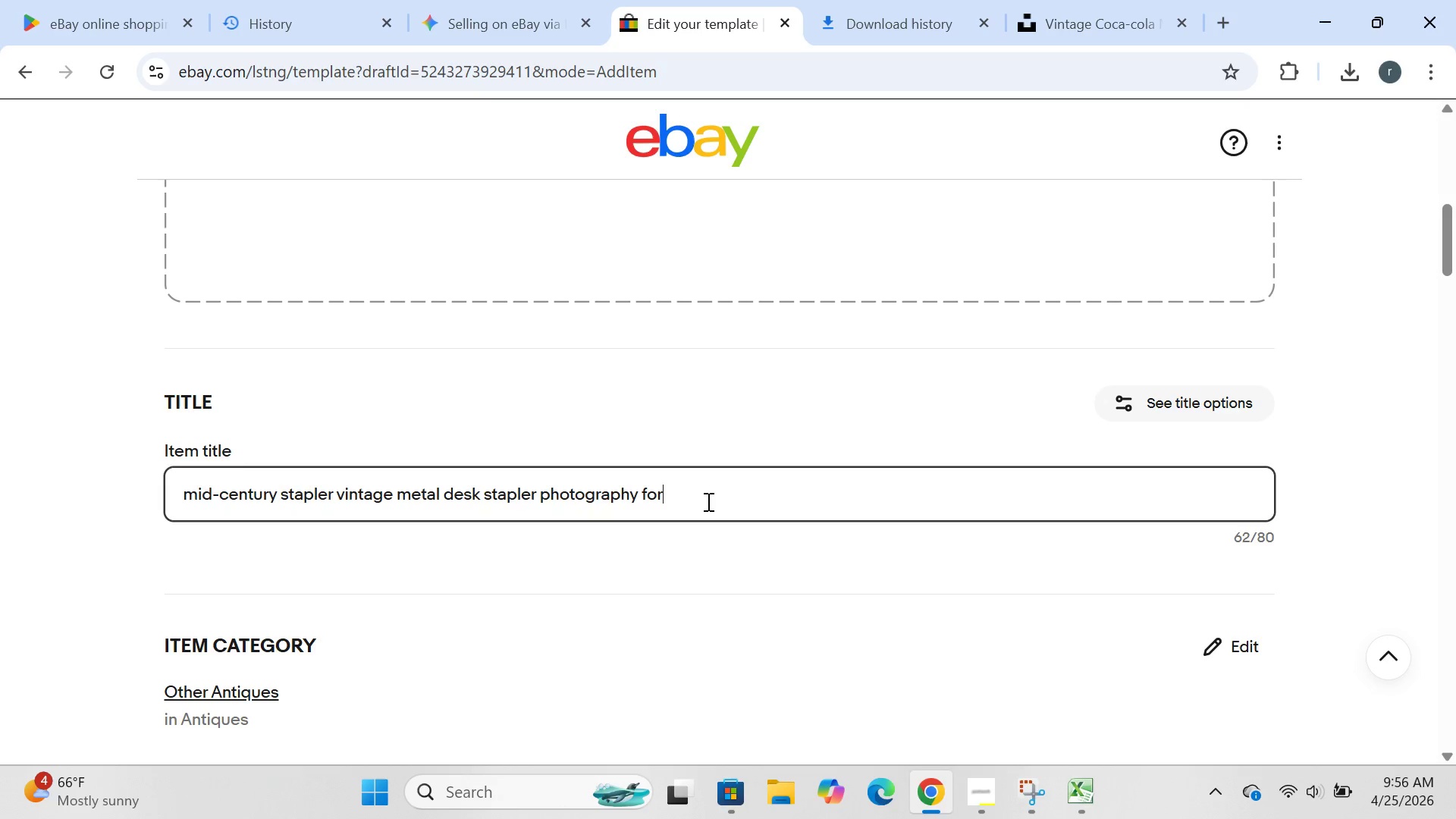 
wait(10.14)
 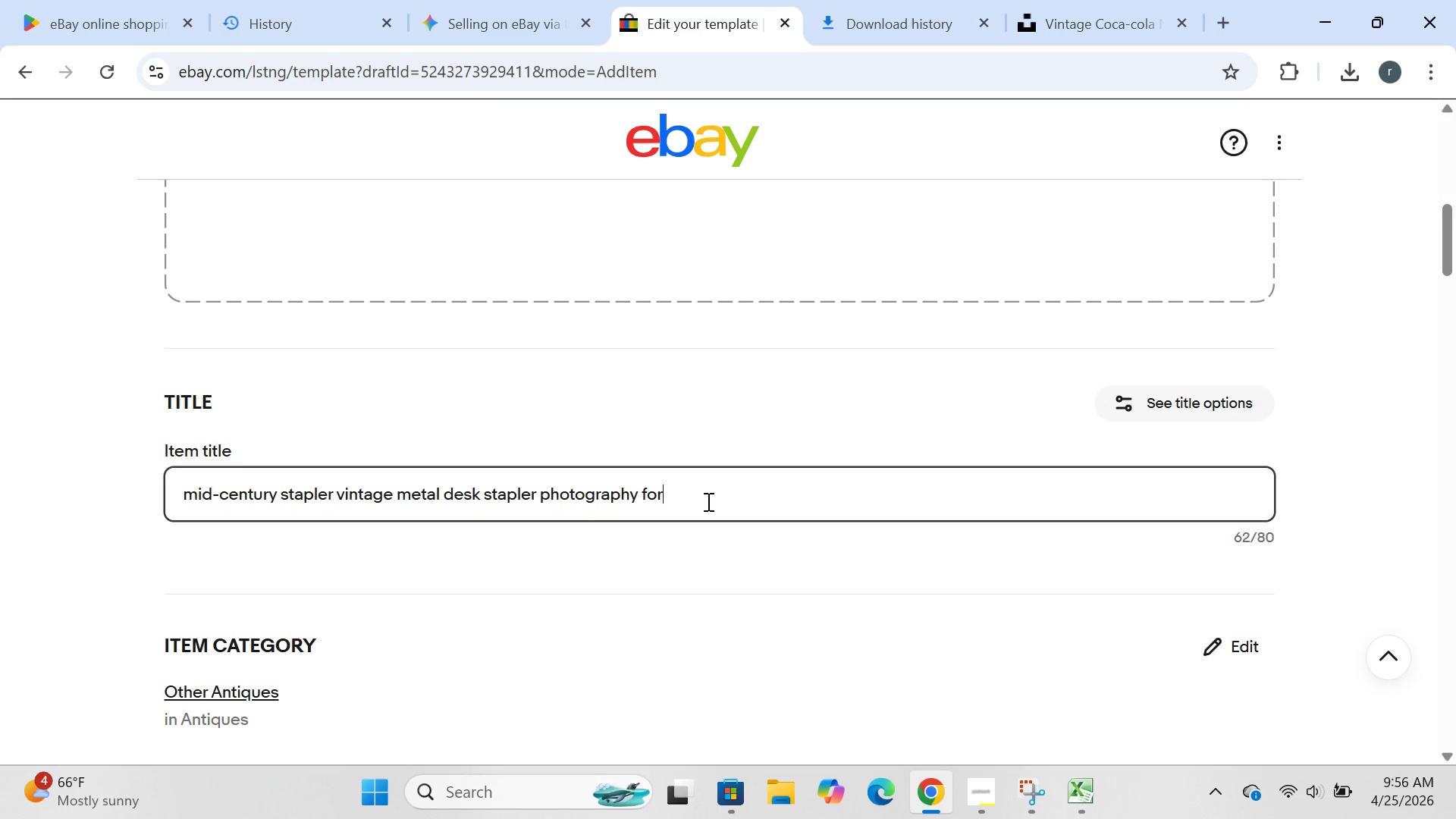 
key(Backspace)
key(Backspace)
key(Backspace)
type(prop office)
 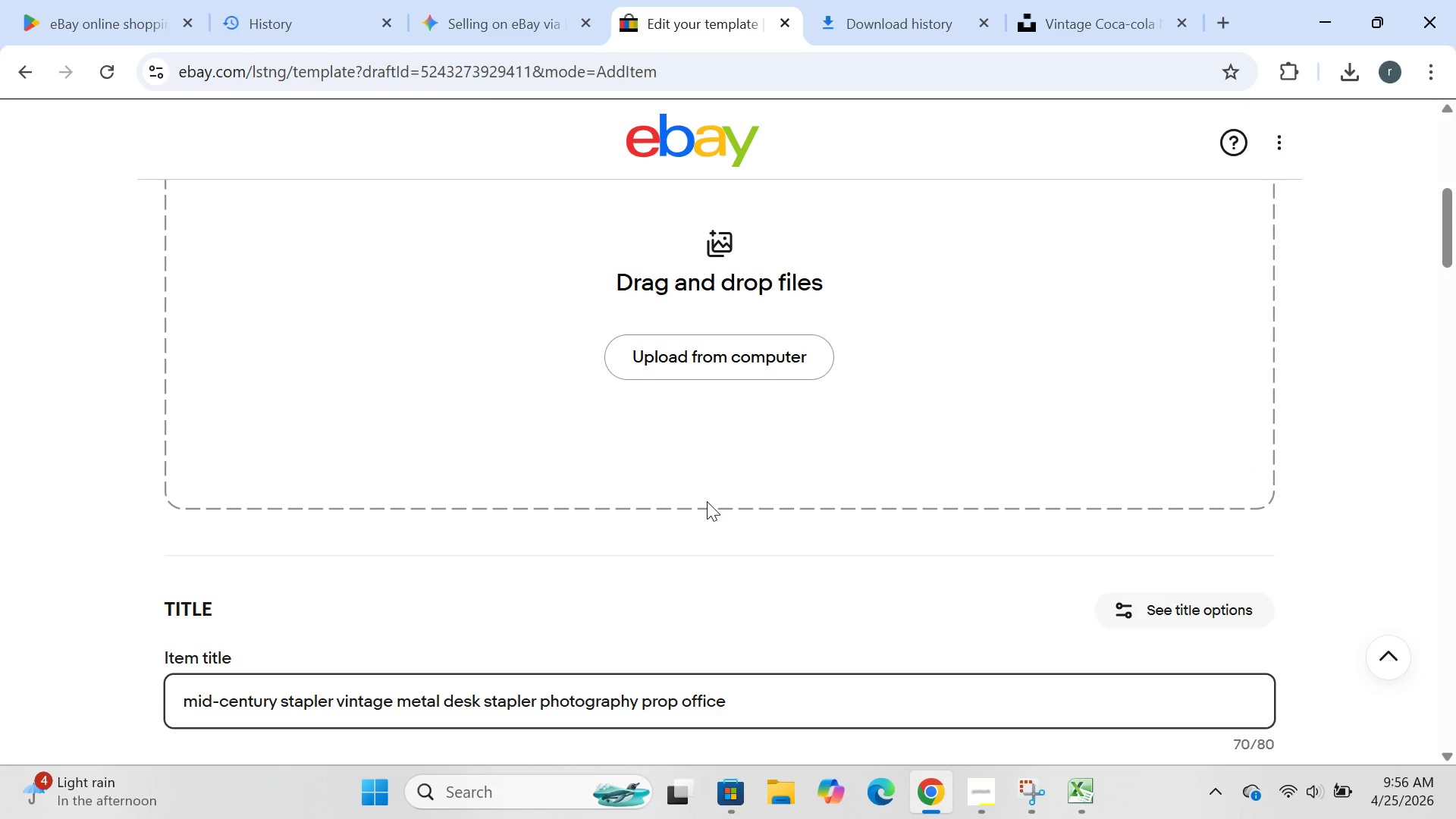 
key(Control+A)
 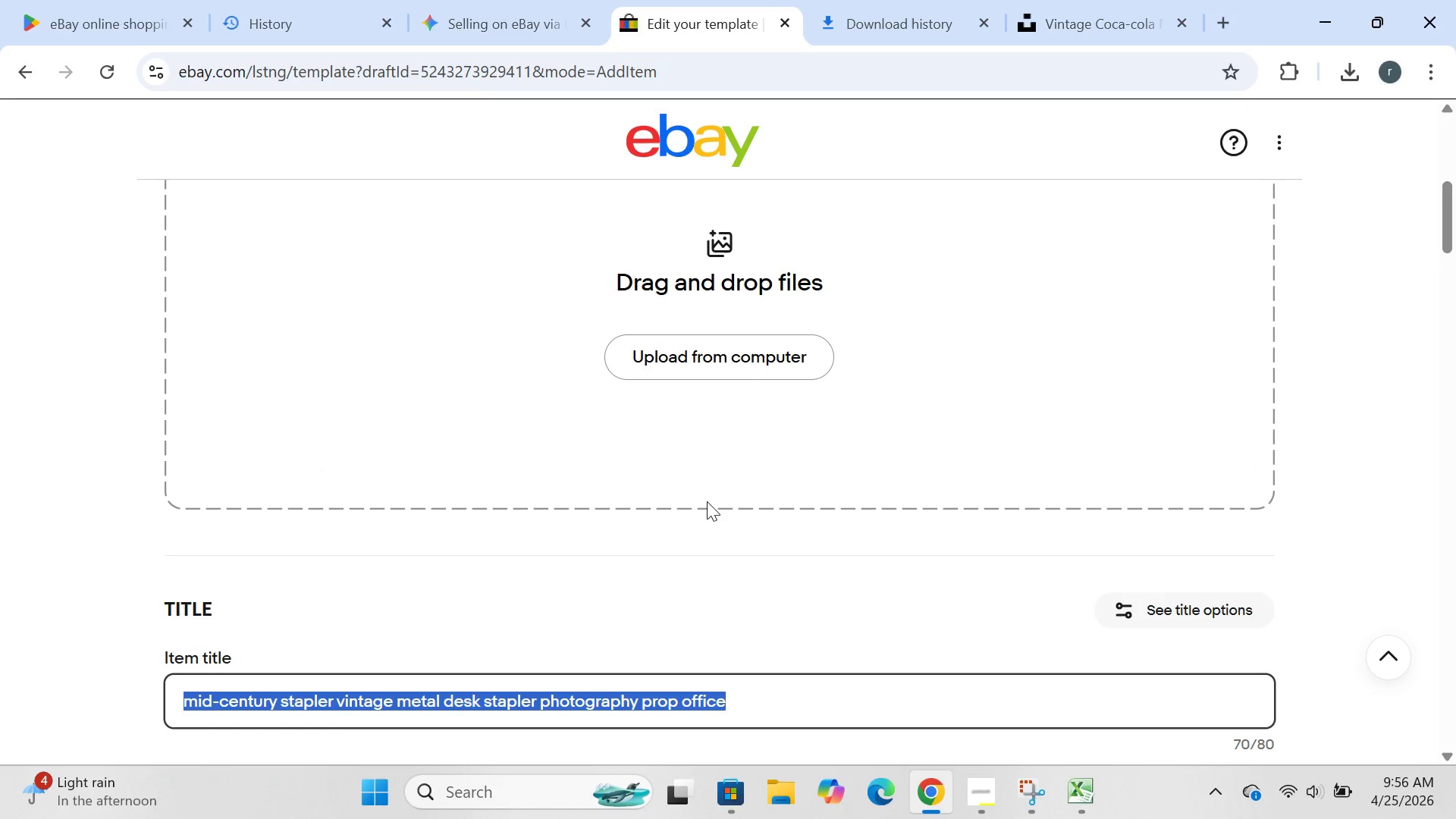 
key(Control+C)
 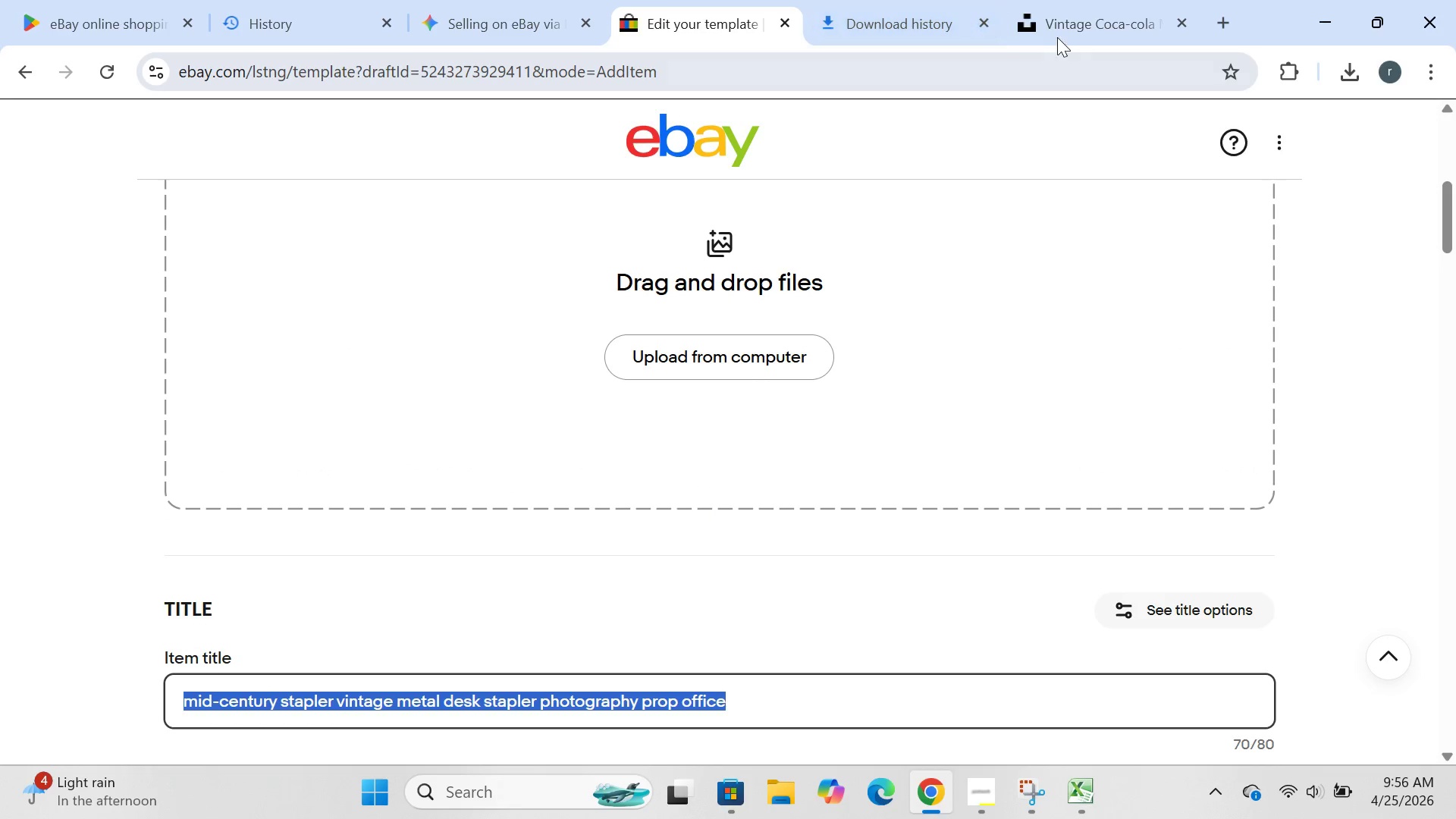 
left_click([1058, 23])
 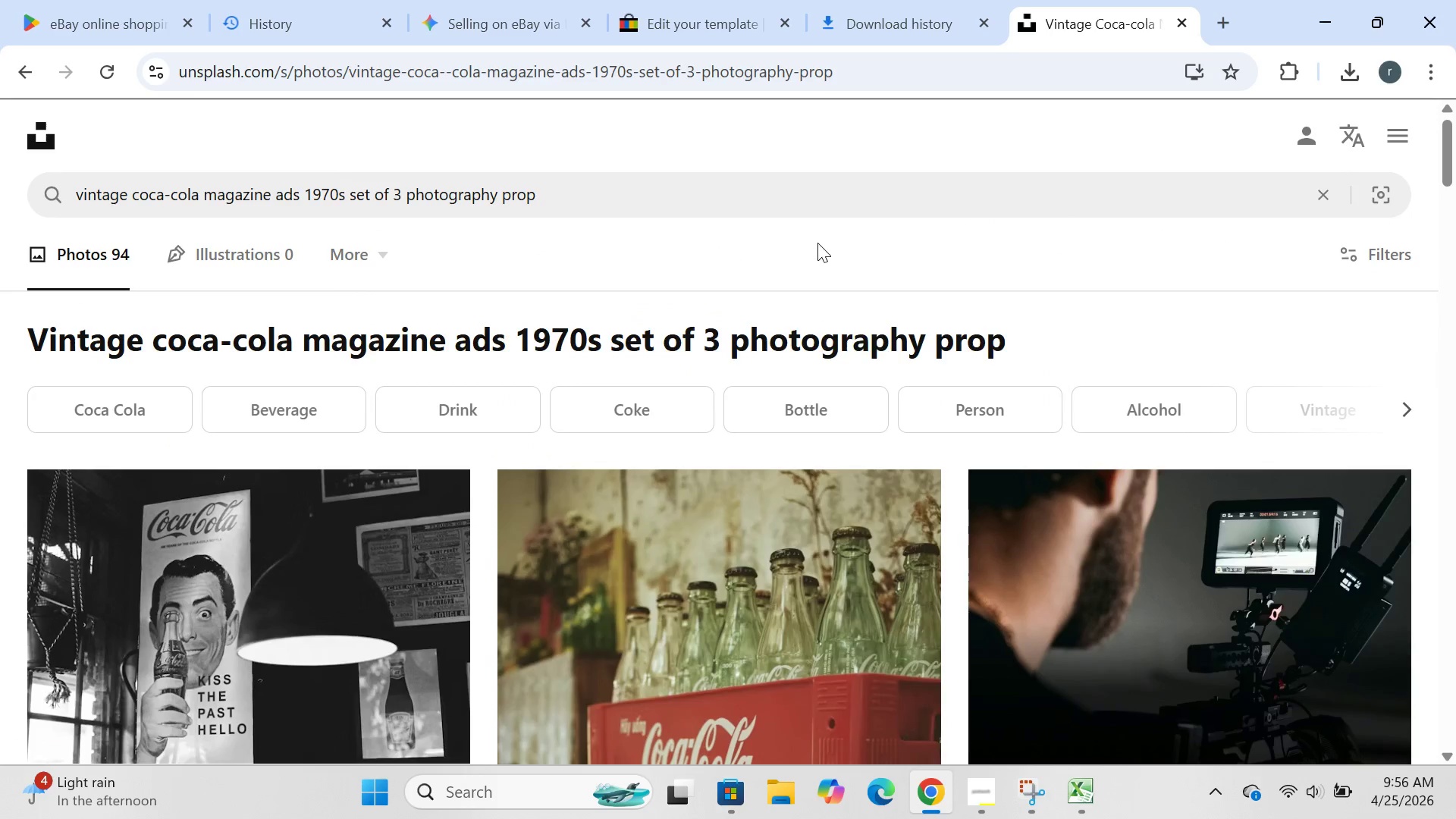 
left_click([682, 187])
 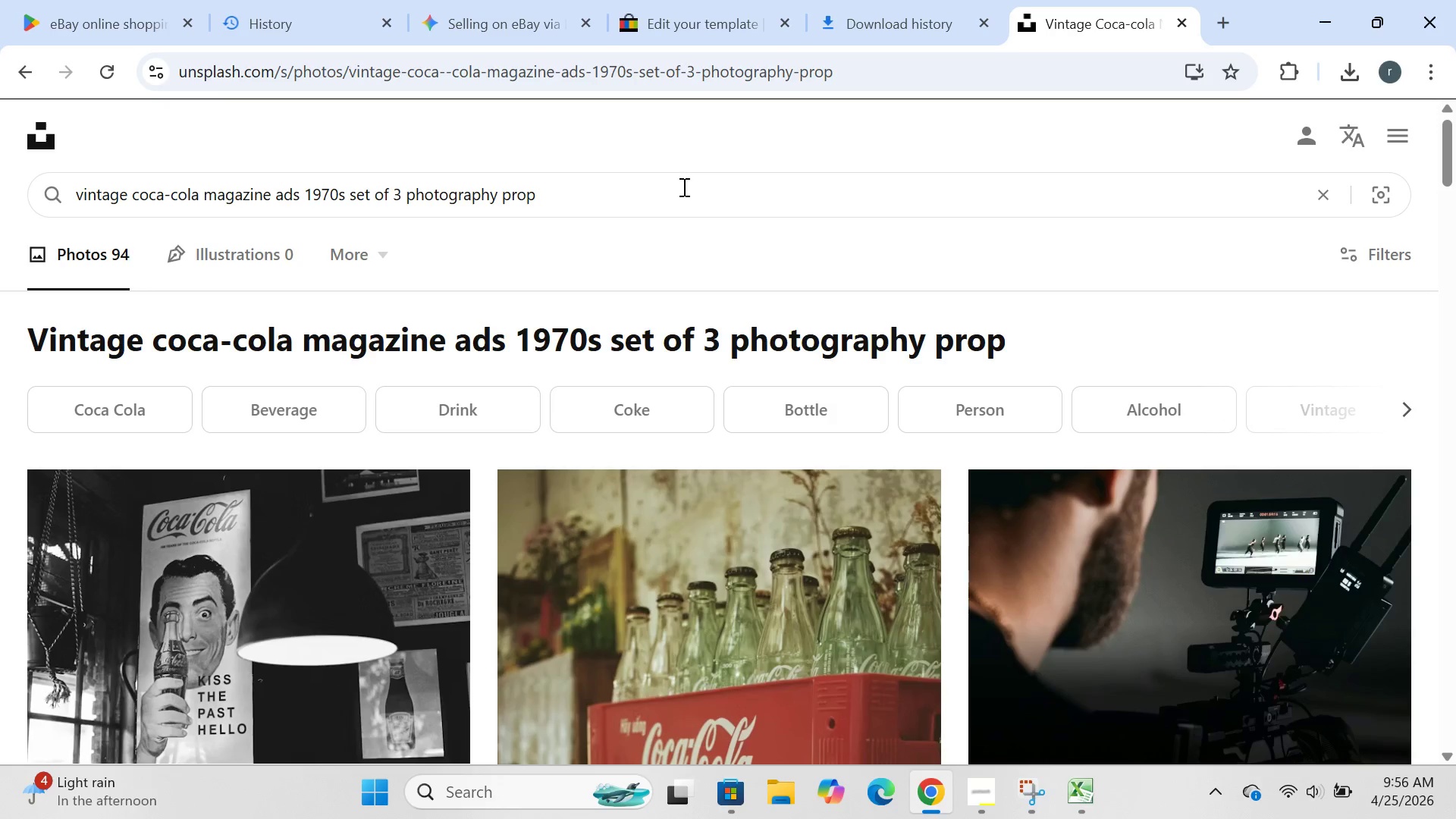 
key(Control+A)
 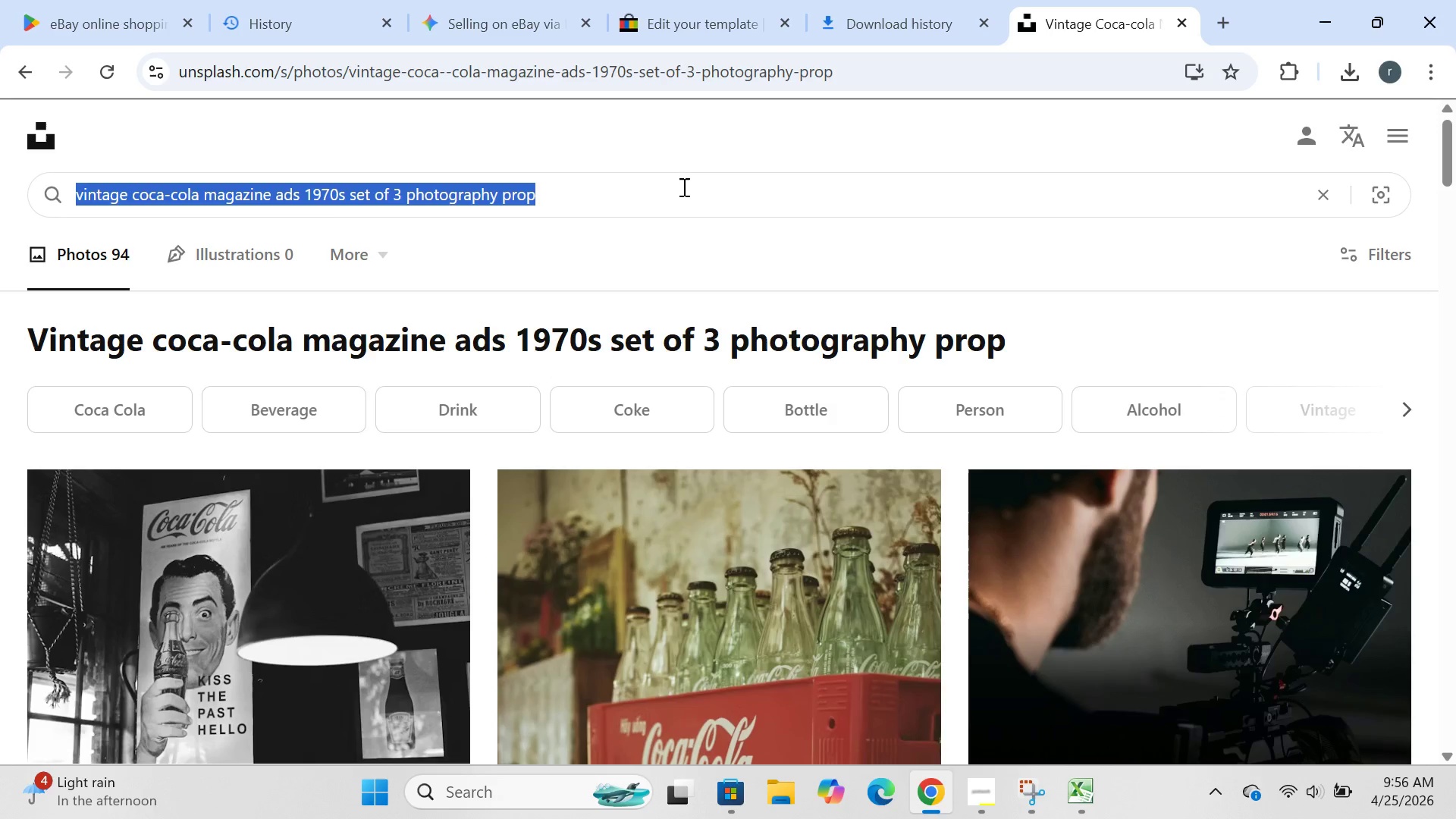 
key(Control+V)
 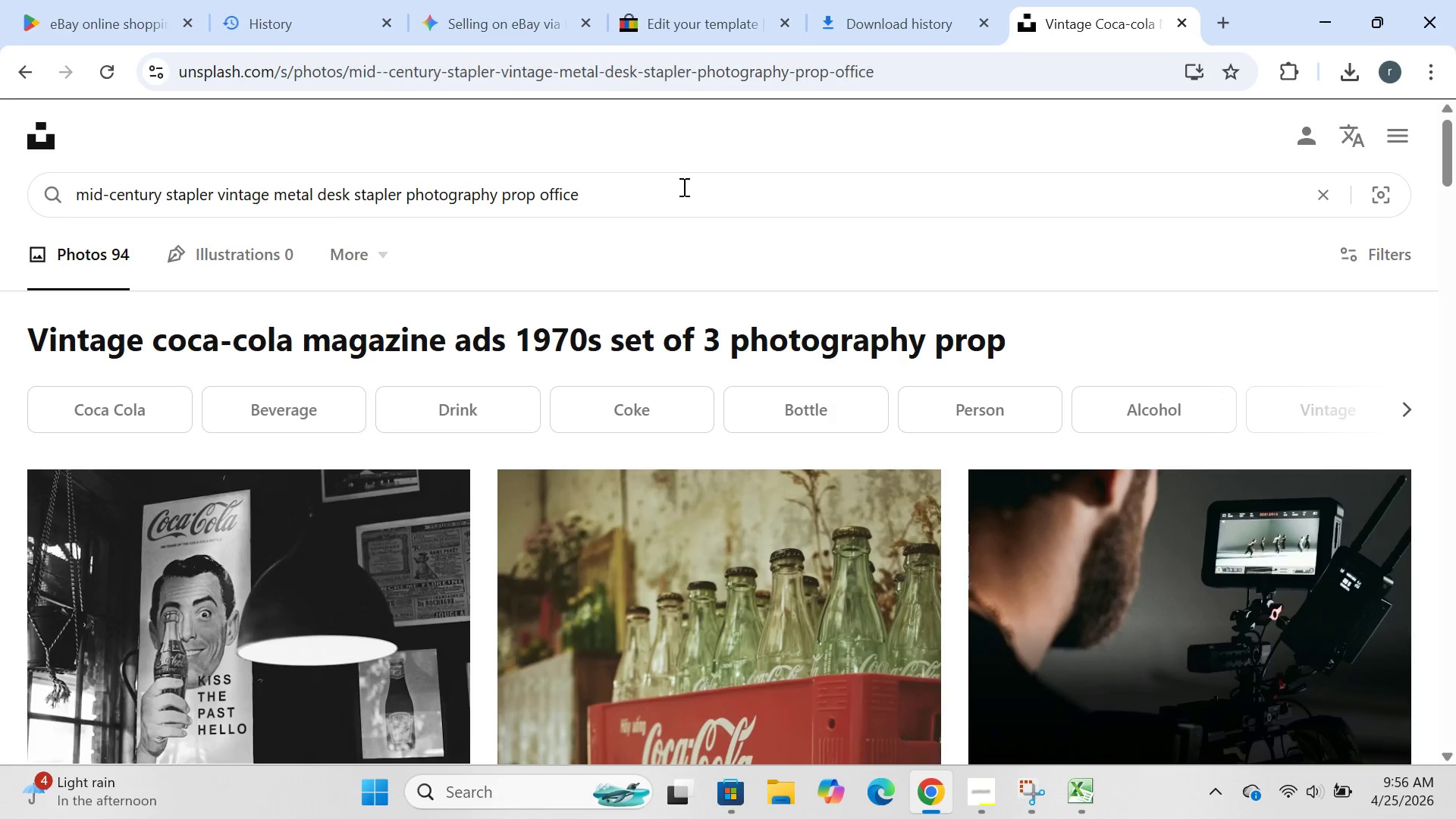 
key(Enter)
 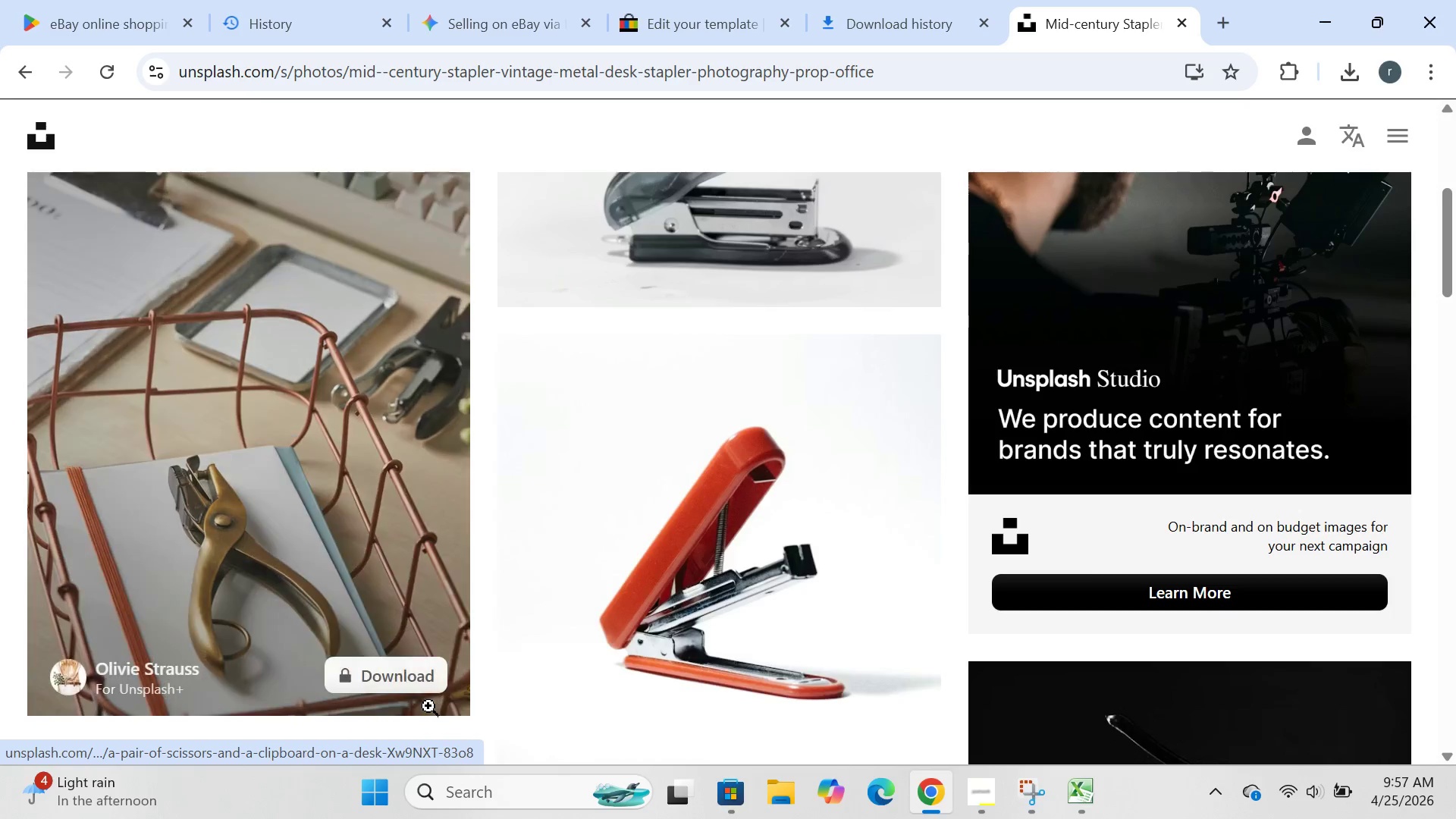 
wait(7.14)
 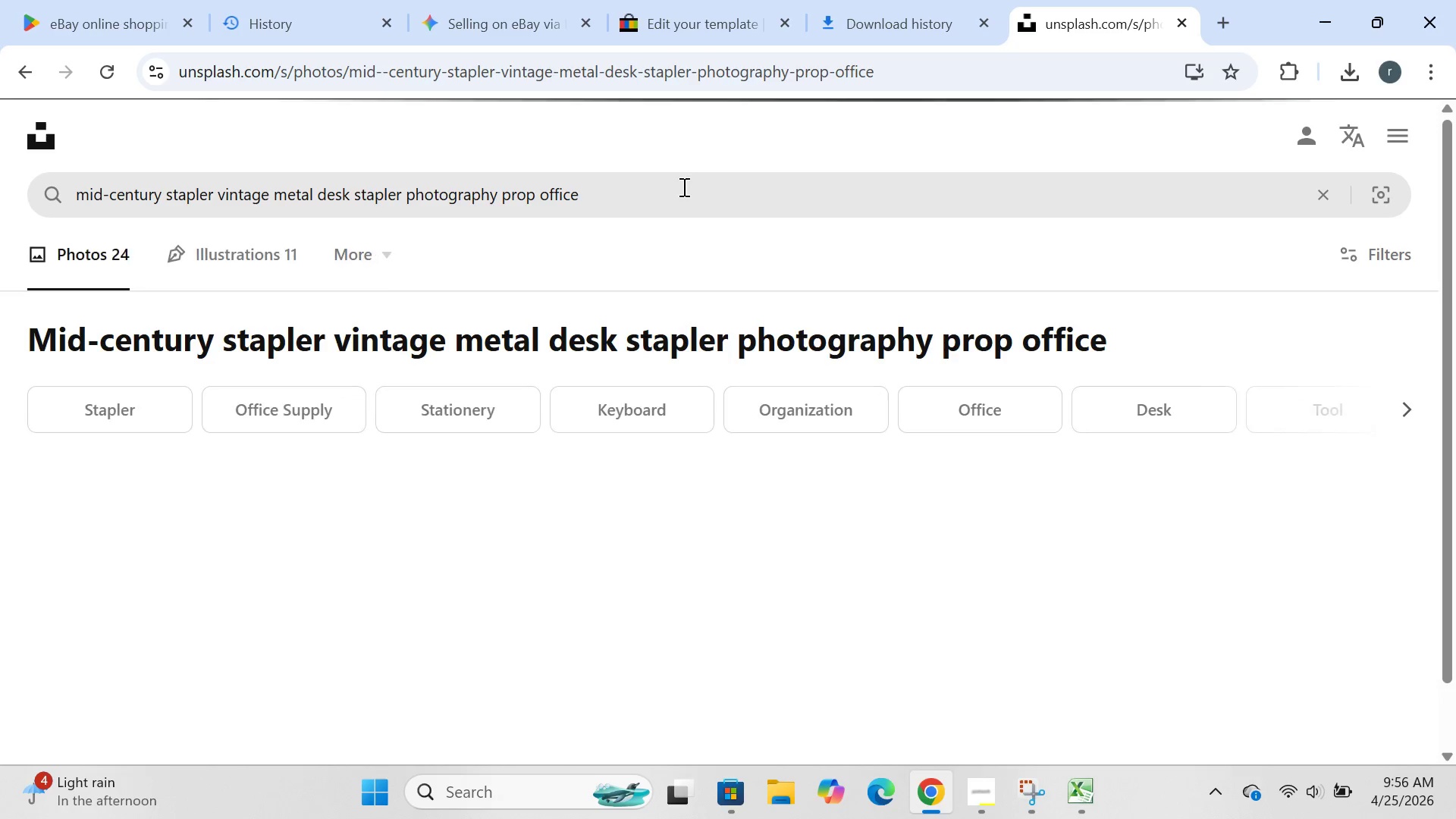 
left_click([893, 733])
 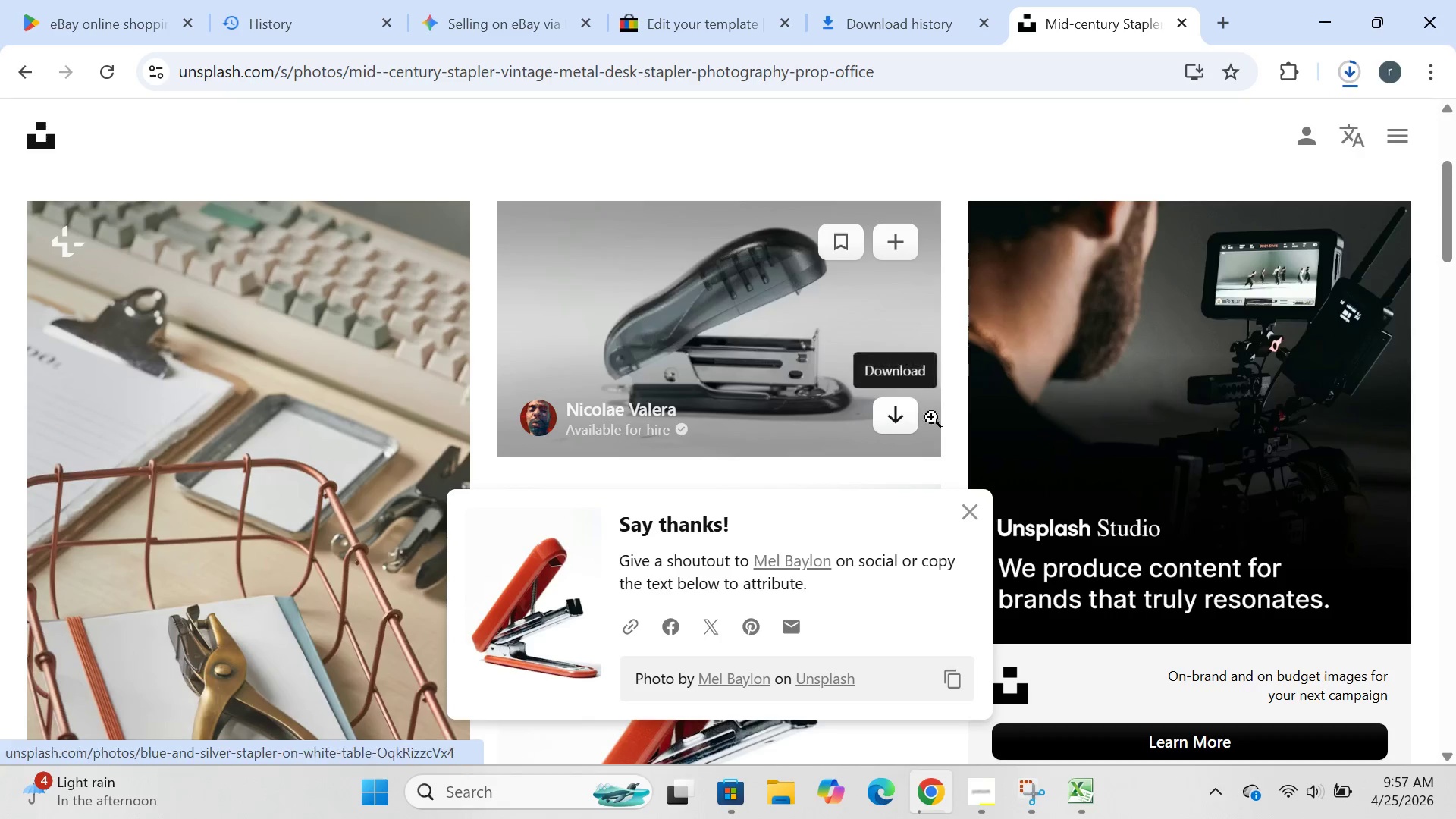 
left_click([900, 419])
 